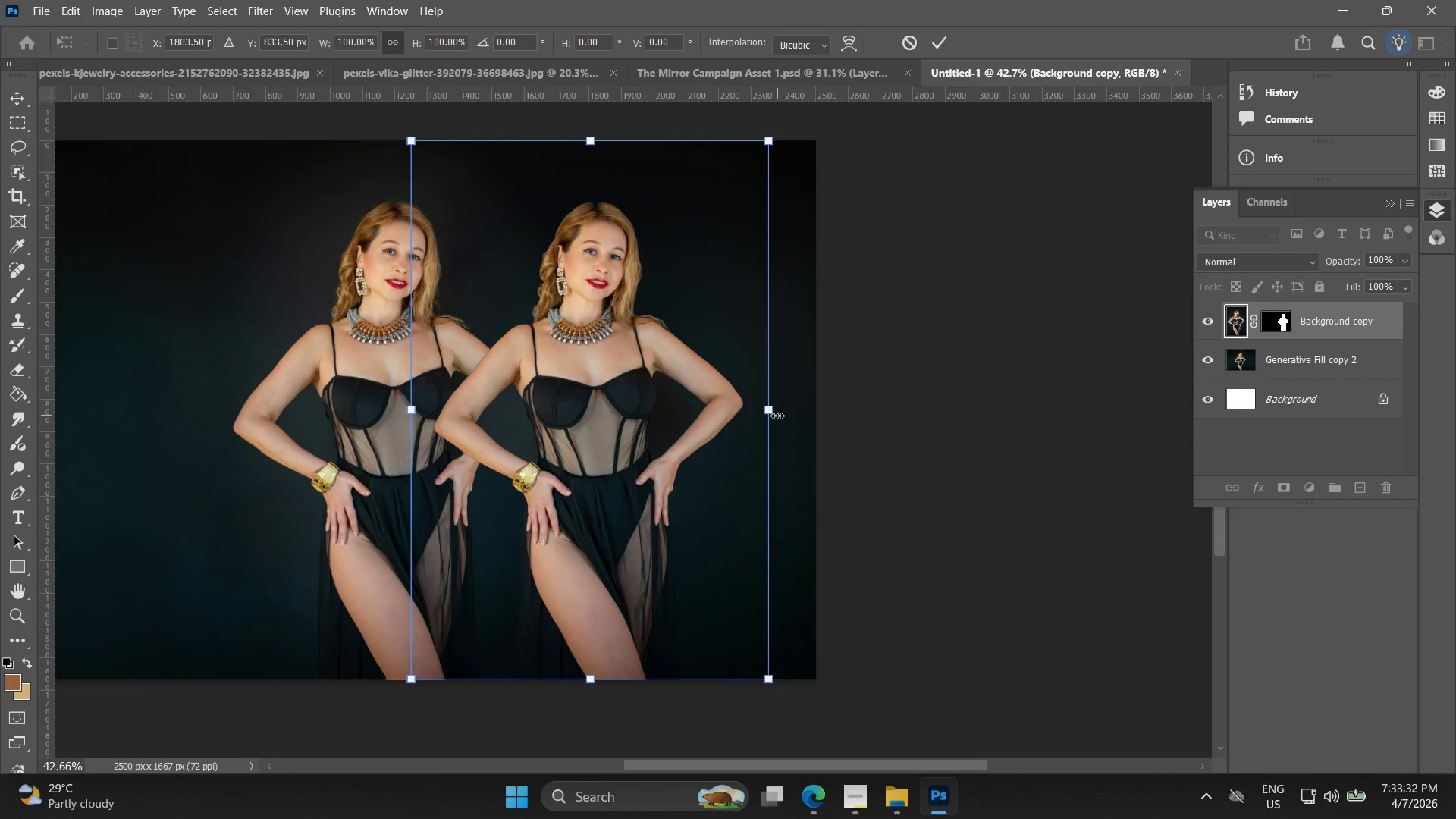 
left_click([778, 415])
 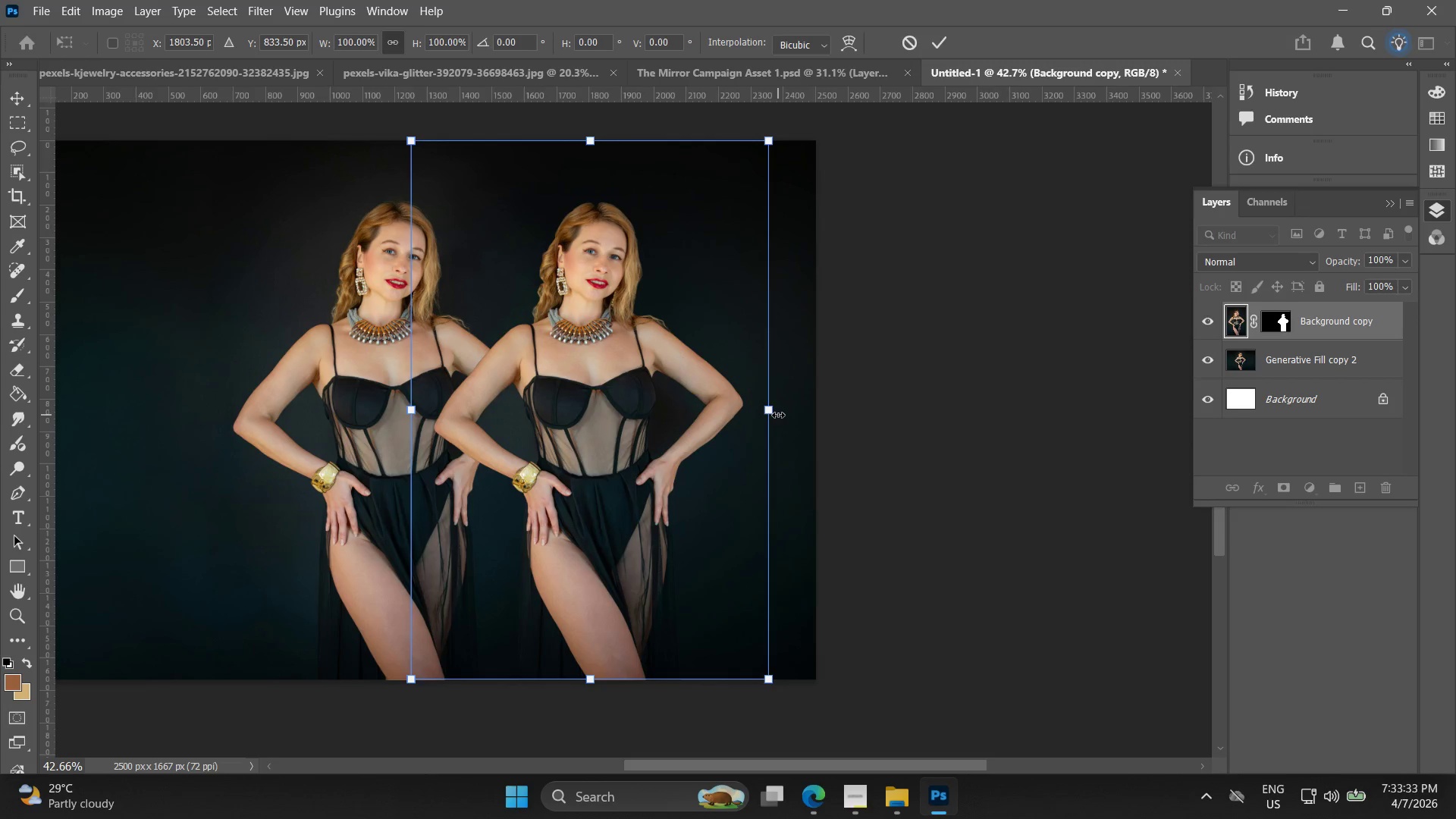 
right_click([778, 415])
 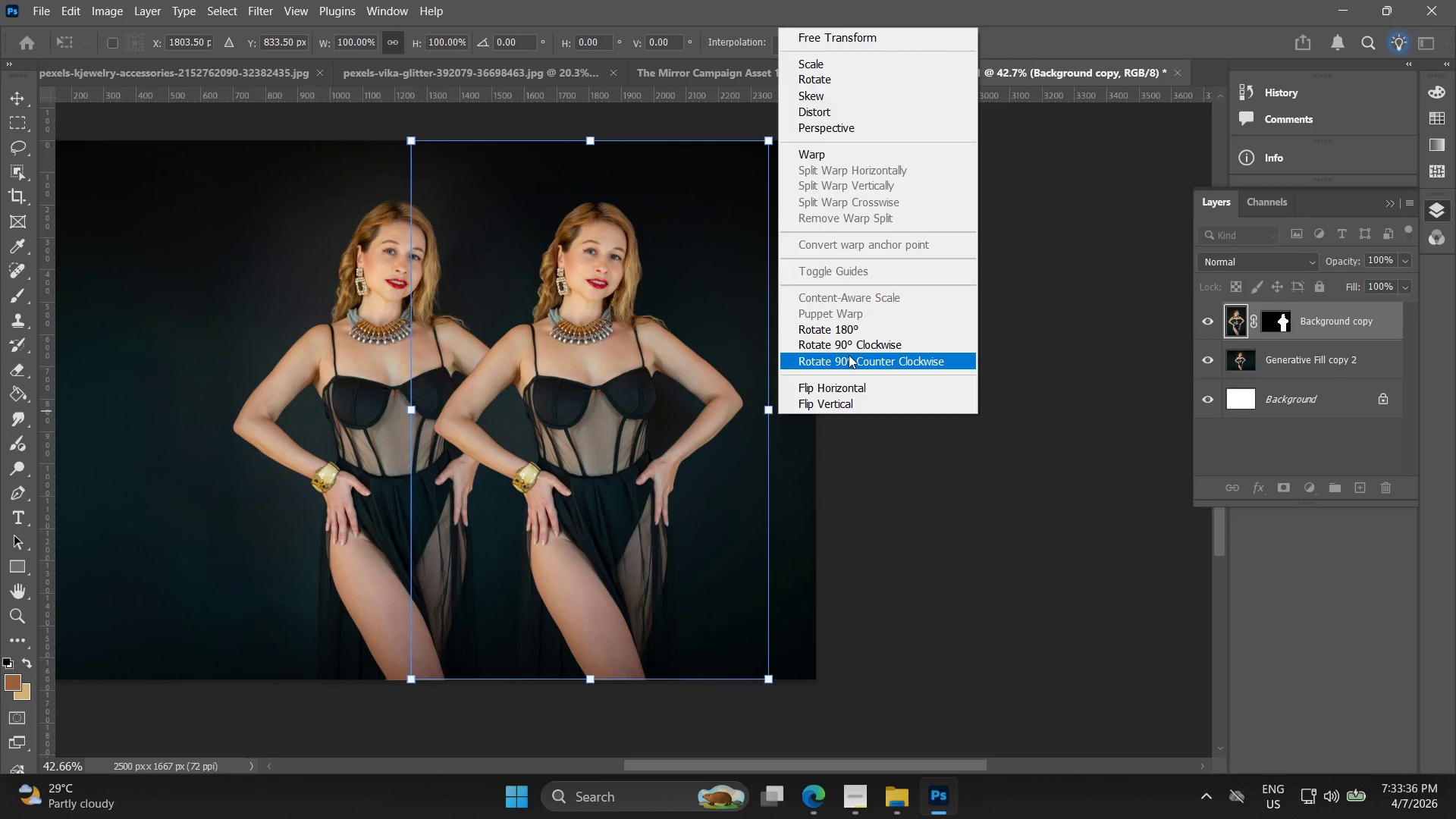 
left_click([860, 381])
 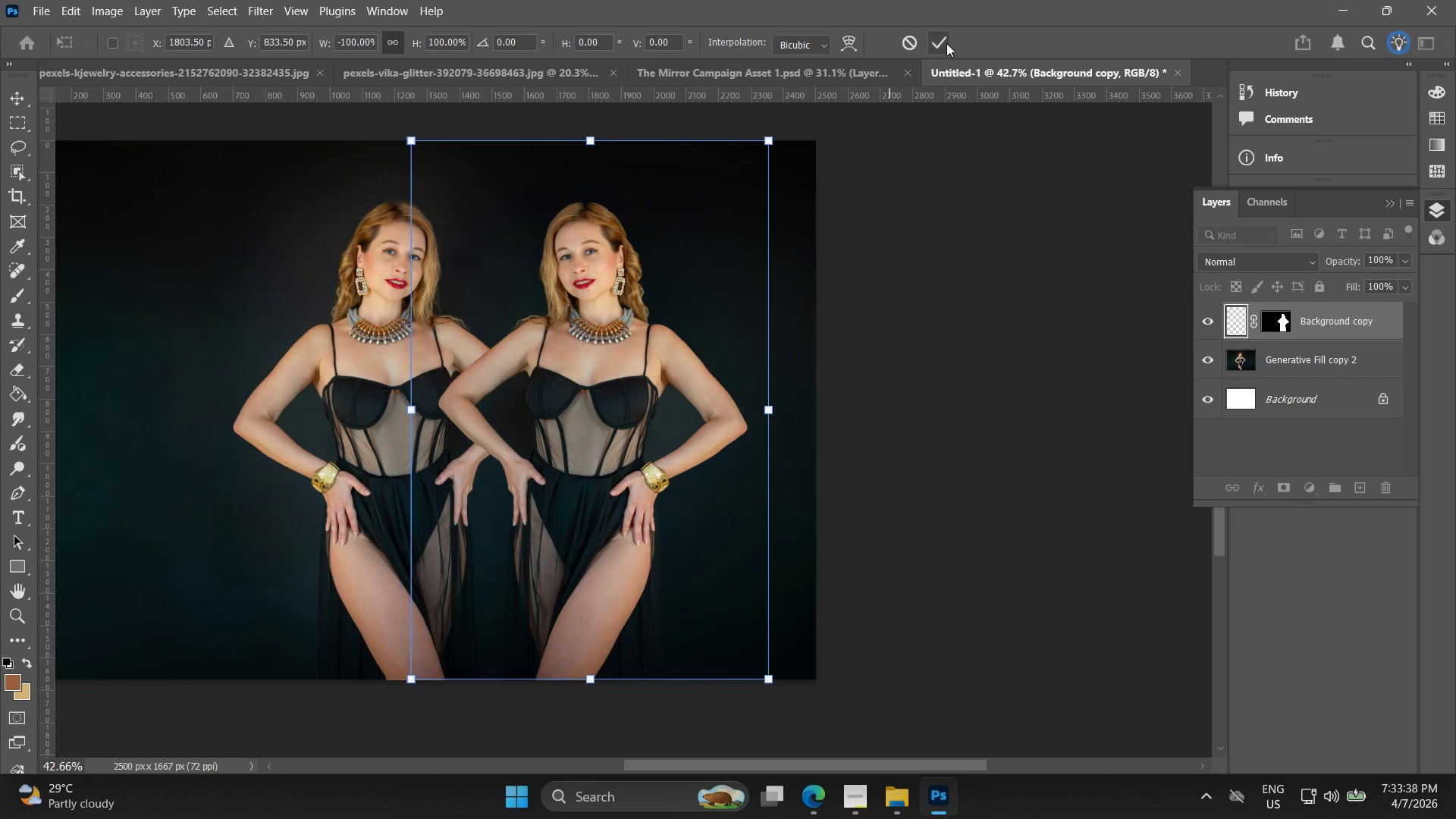 
left_click([941, 38])
 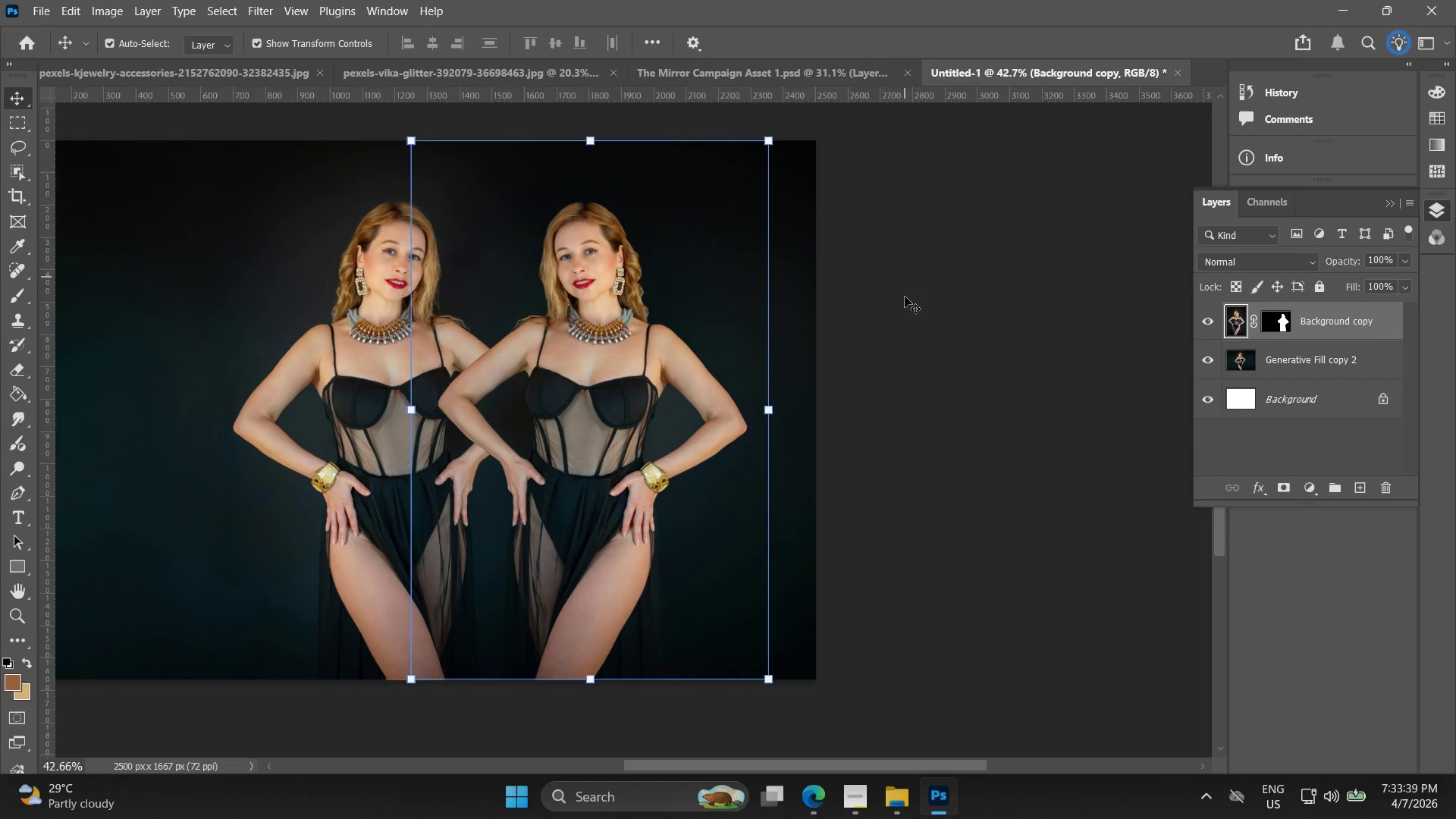 
key(Alt+AltLeft)
 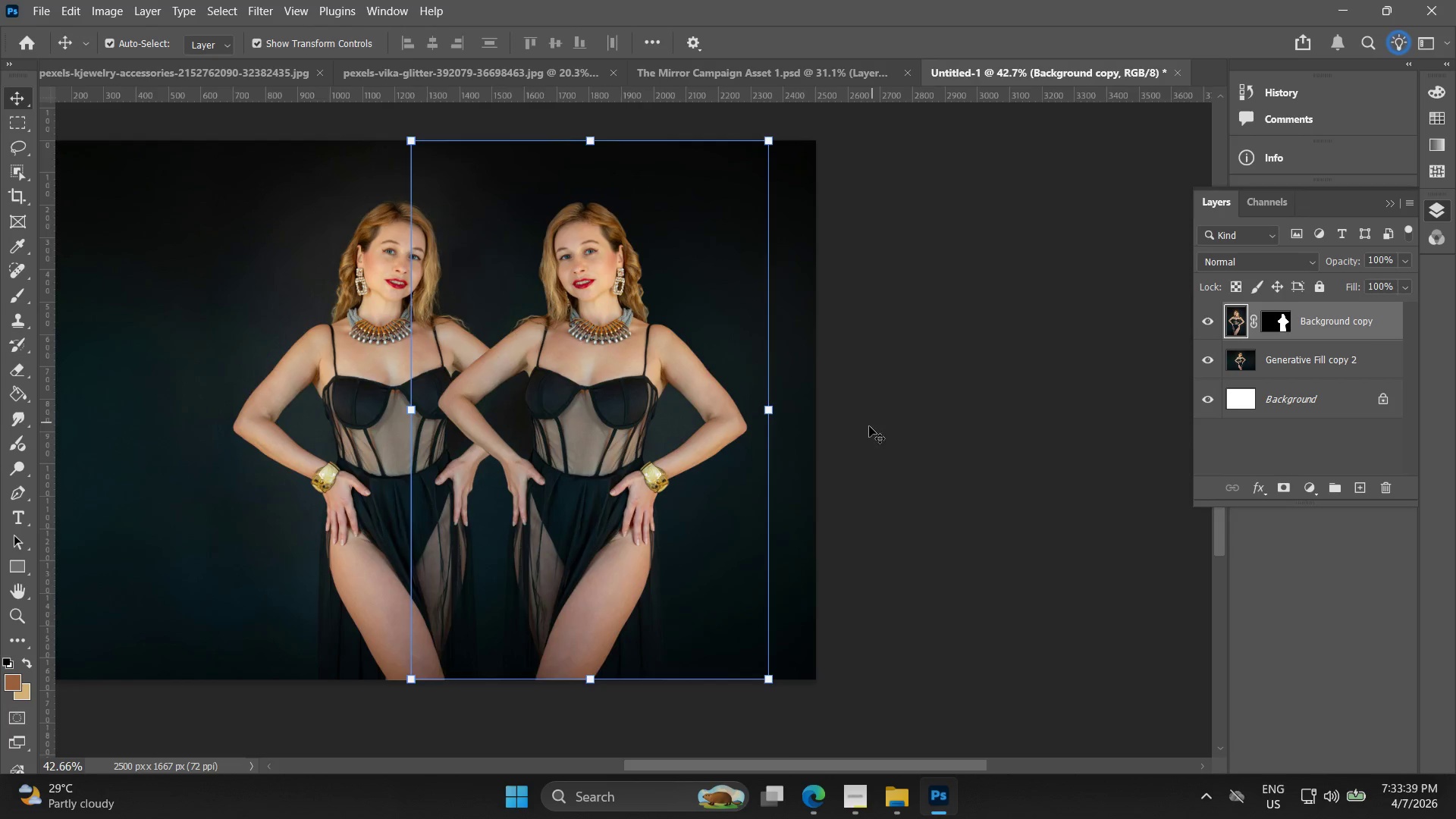 
hold_key(key=Space, duration=0.41)
 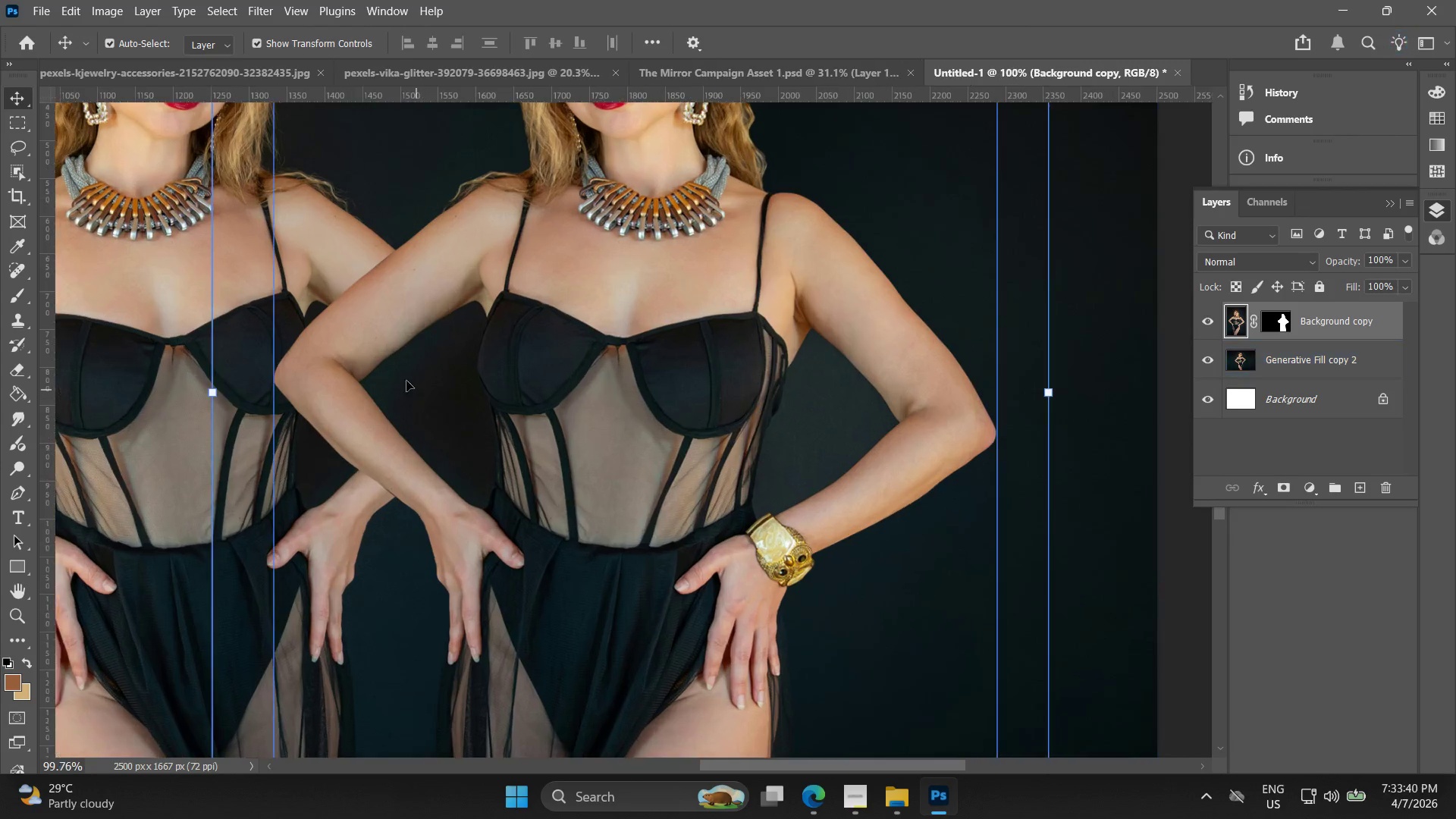 
left_click_drag(start_coordinate=[590, 404], to_coordinate=[617, 400])
 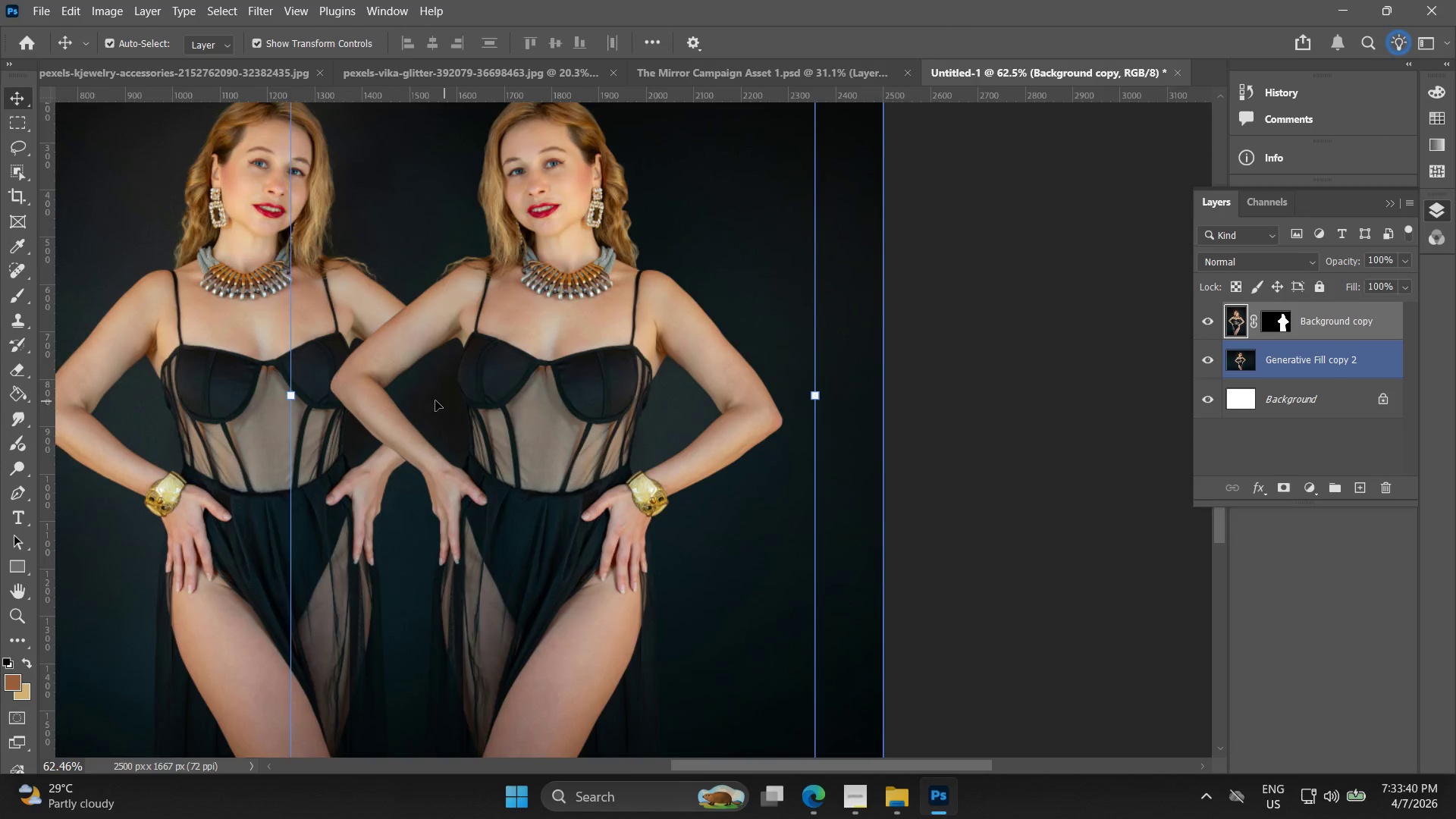 
scroll: coordinate [835, 435], scroll_direction: up, amount: 4.0
 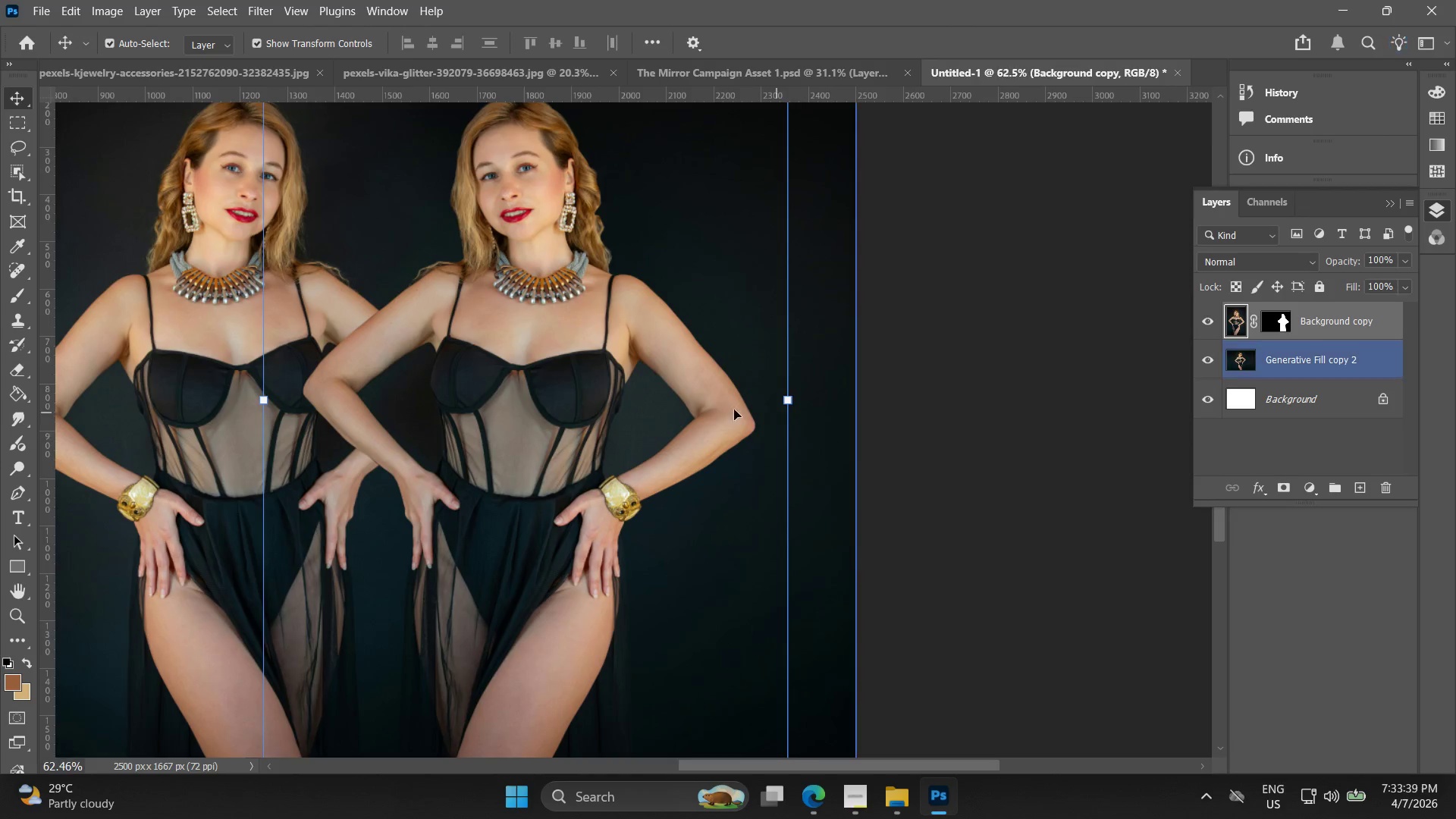 
key(Alt+AltLeft)
 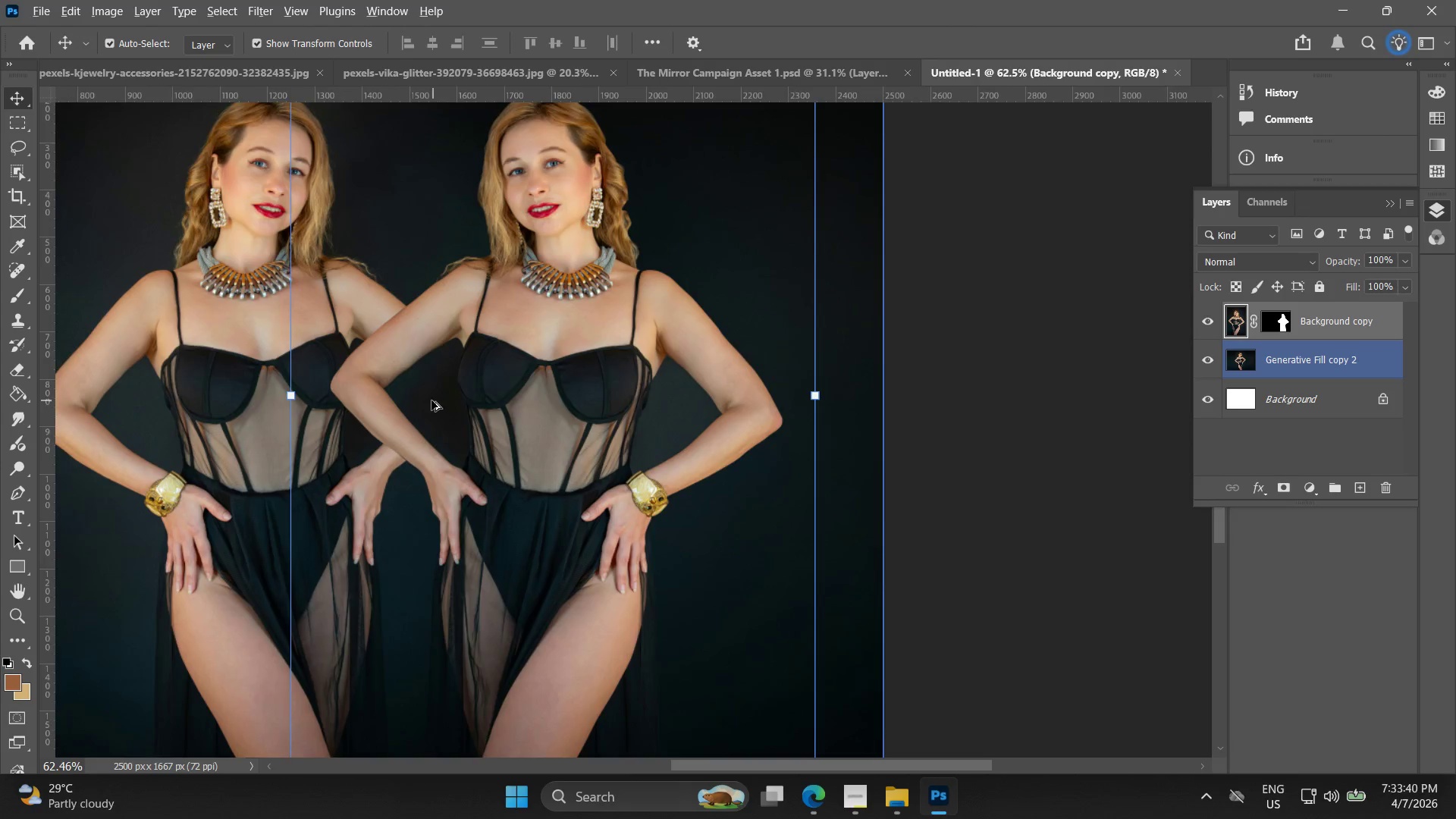 
key(Alt+AltLeft)
 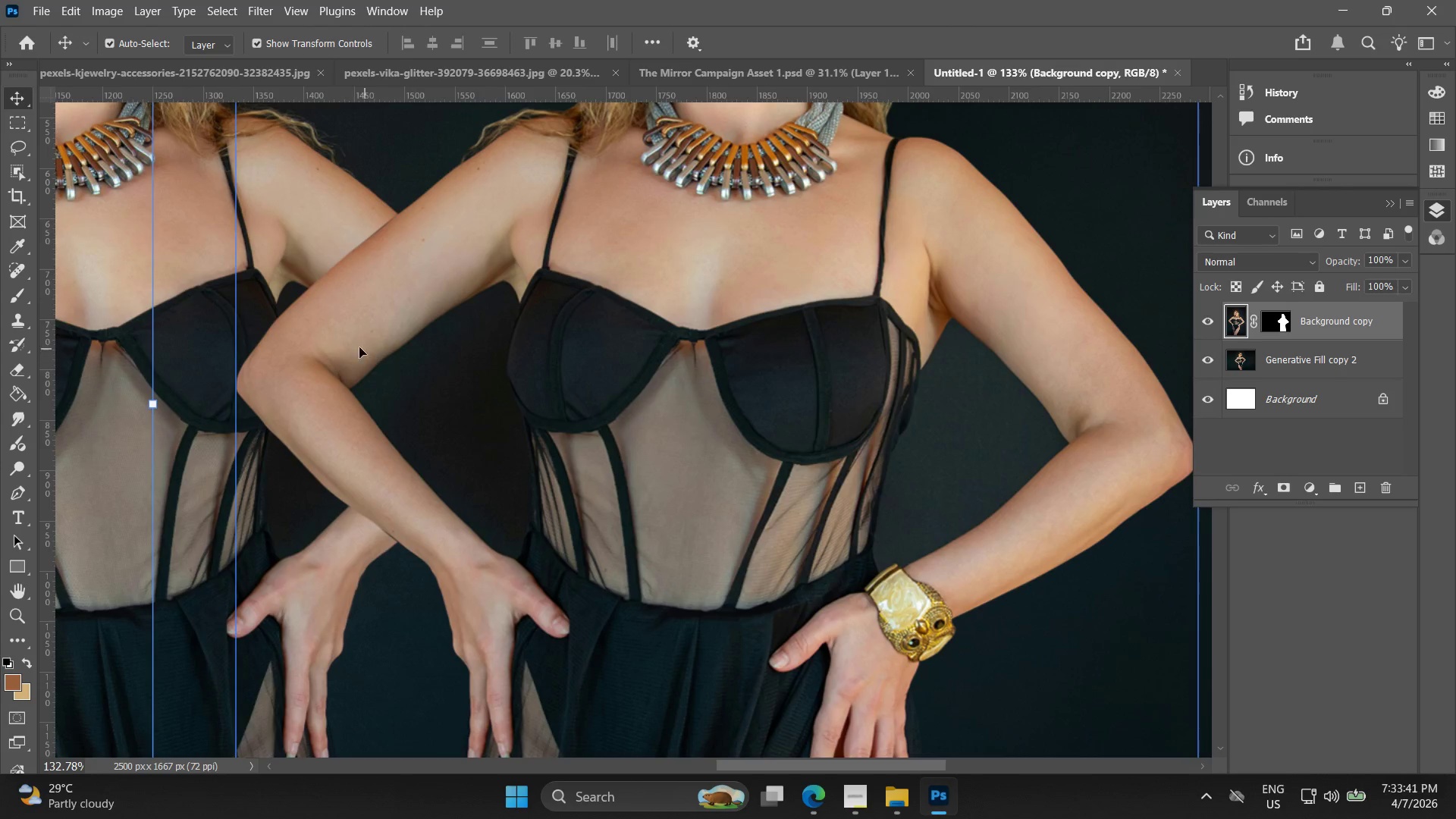 
left_click_drag(start_coordinate=[355, 332], to_coordinate=[286, 331])
 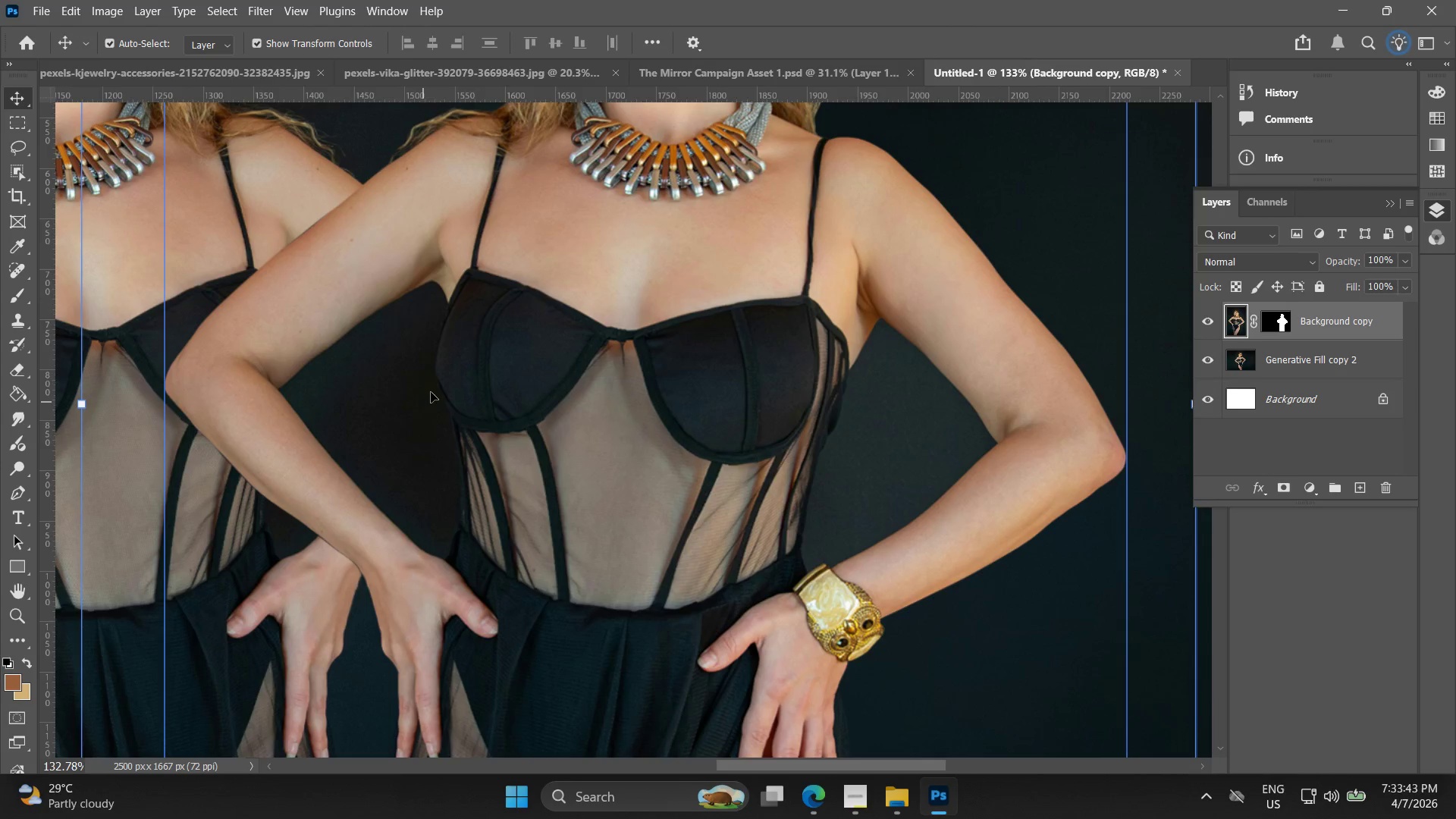 
scroll: coordinate [387, 359], scroll_direction: up, amount: 8.0
 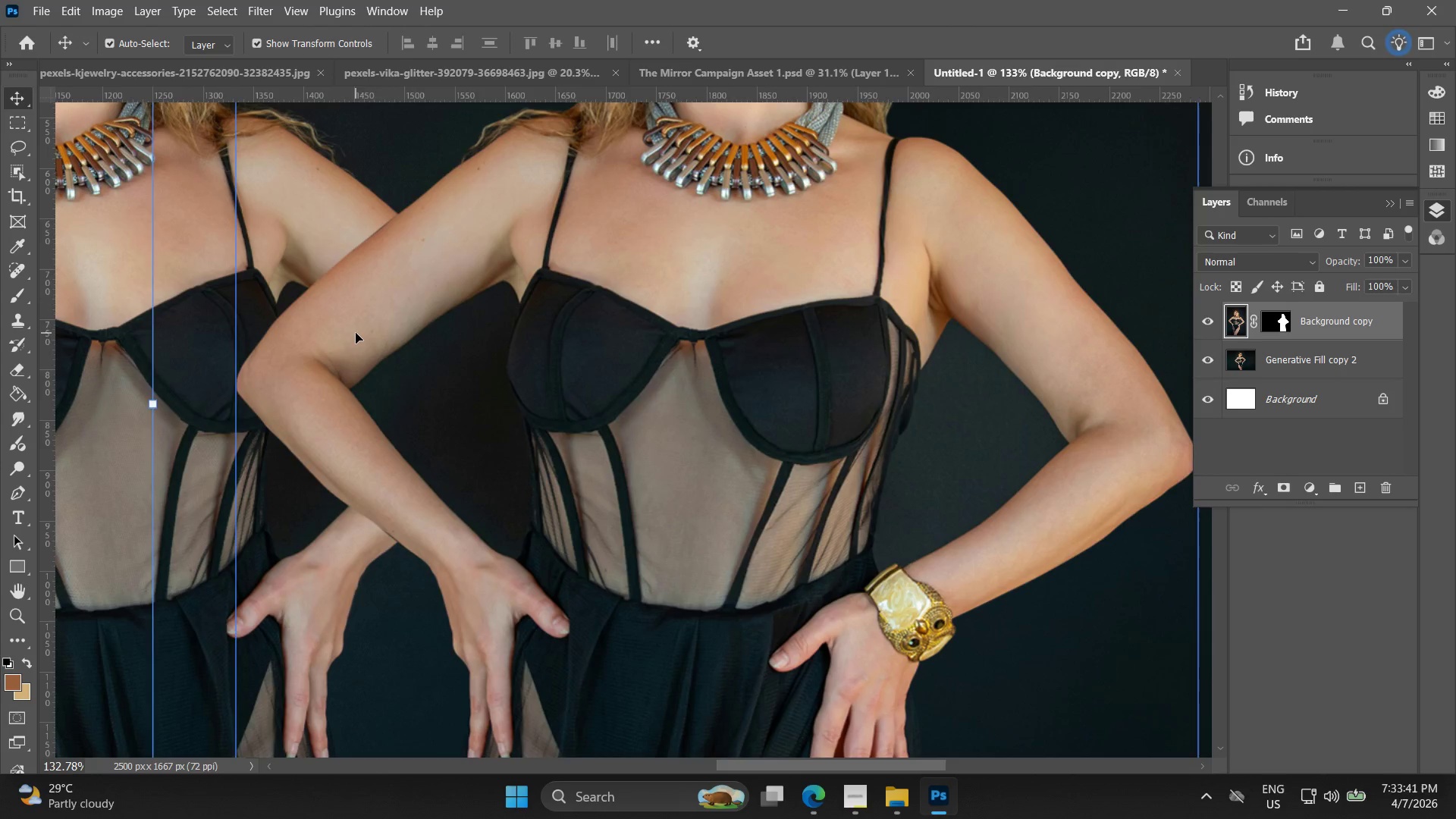 
key(Alt+AltLeft)
 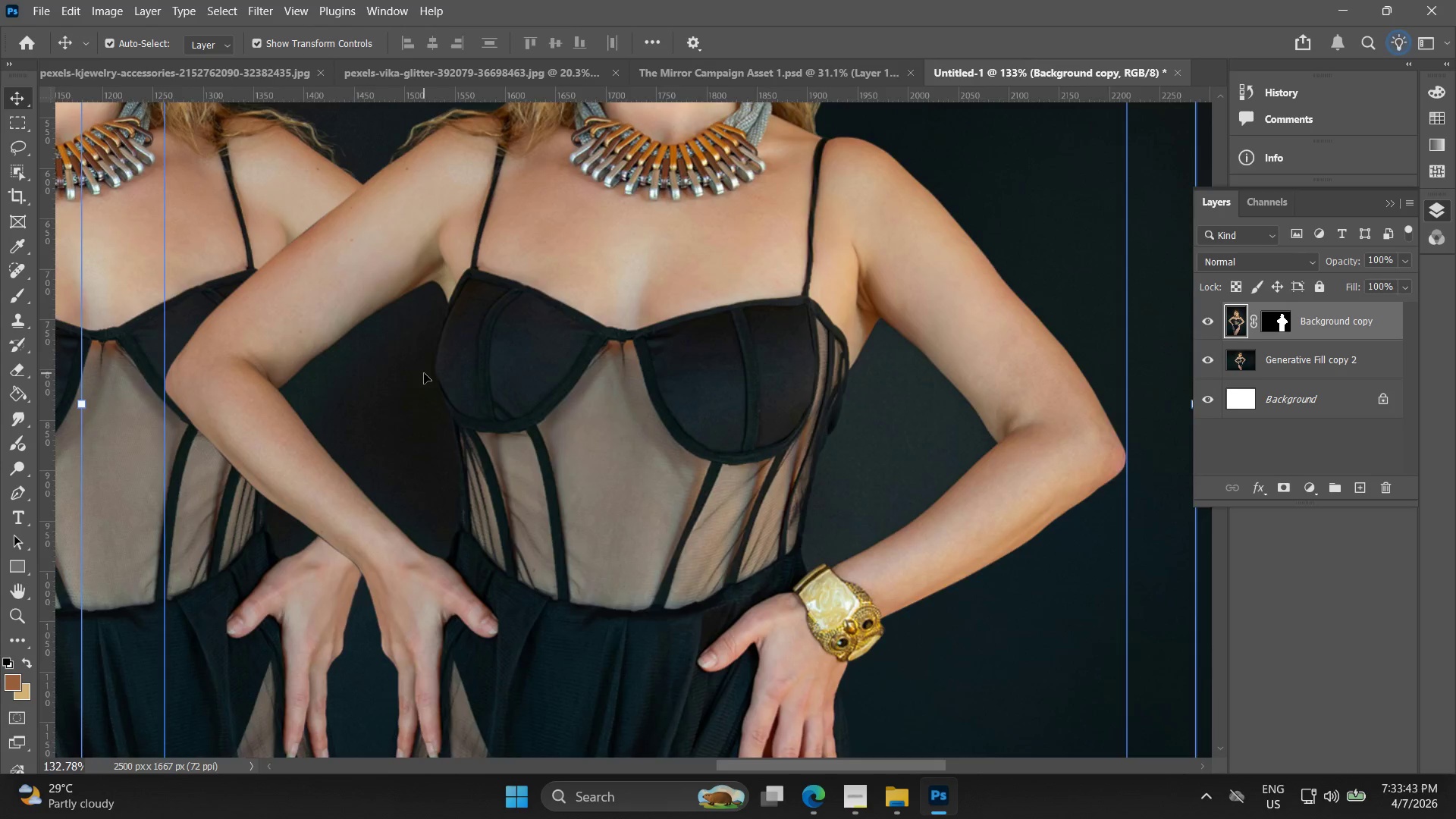 
scroll: coordinate [419, 373], scroll_direction: up, amount: 4.0
 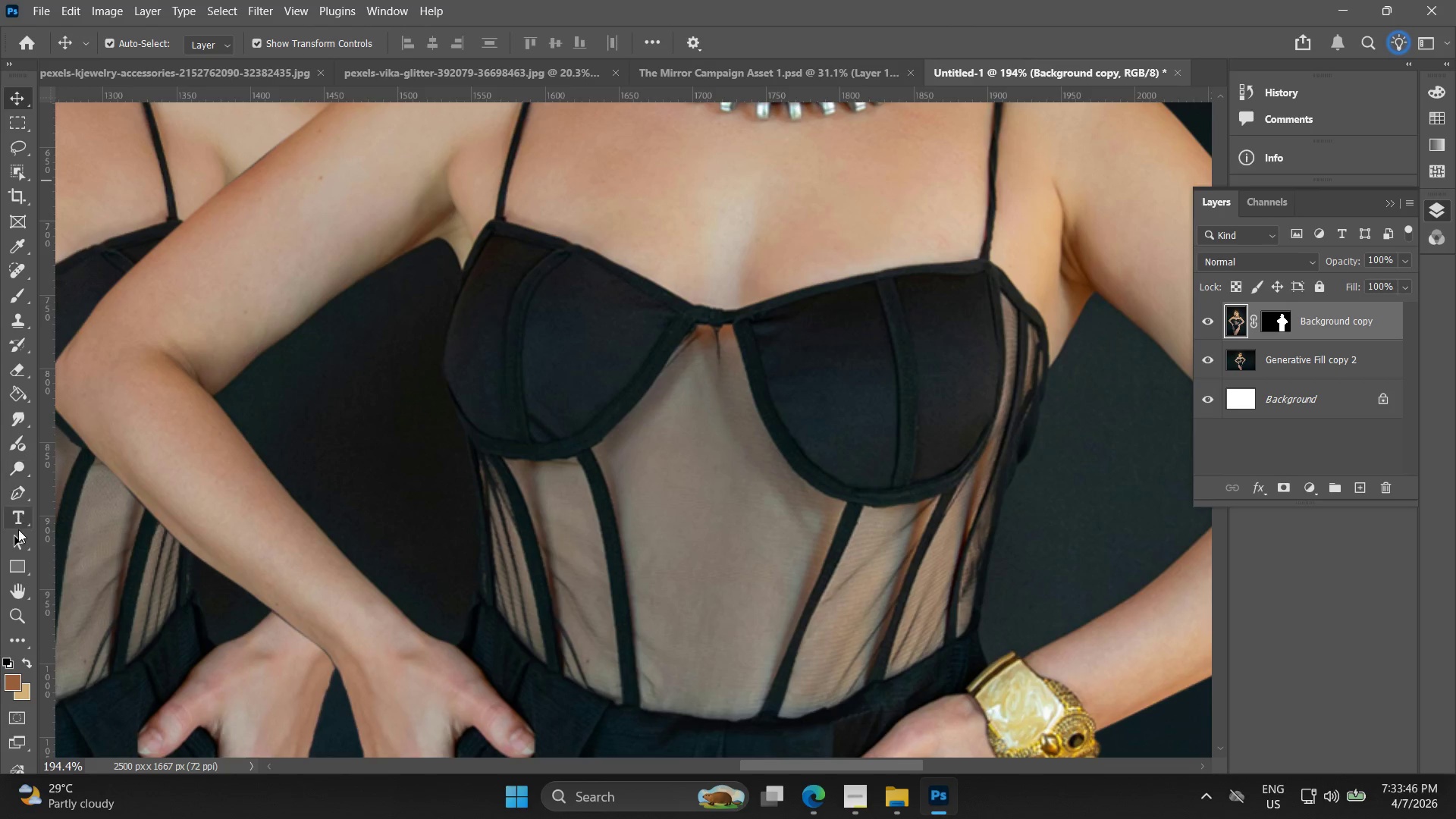 
key(Alt+AltLeft)
 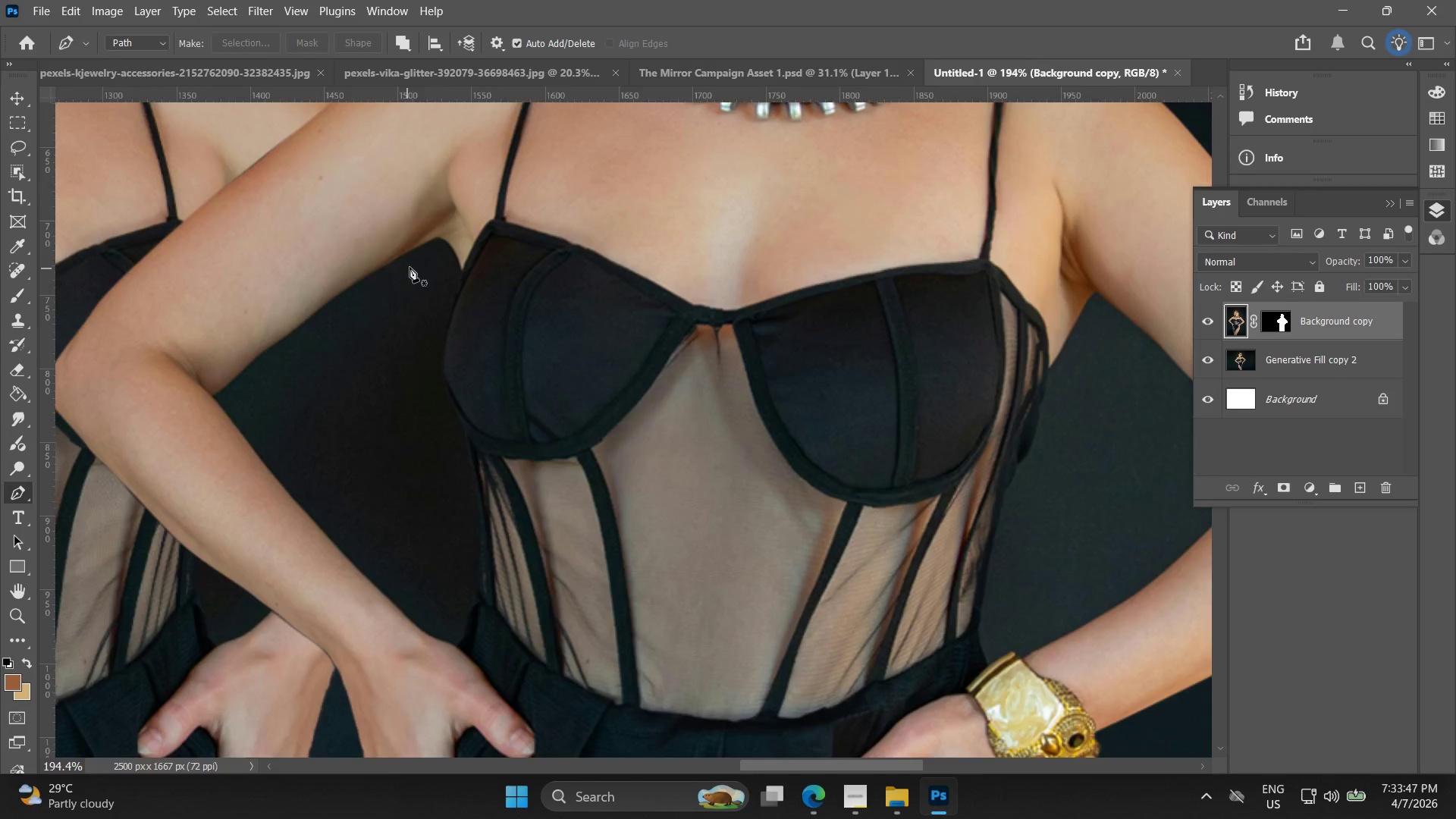 
scroll: coordinate [419, 256], scroll_direction: up, amount: 4.0
 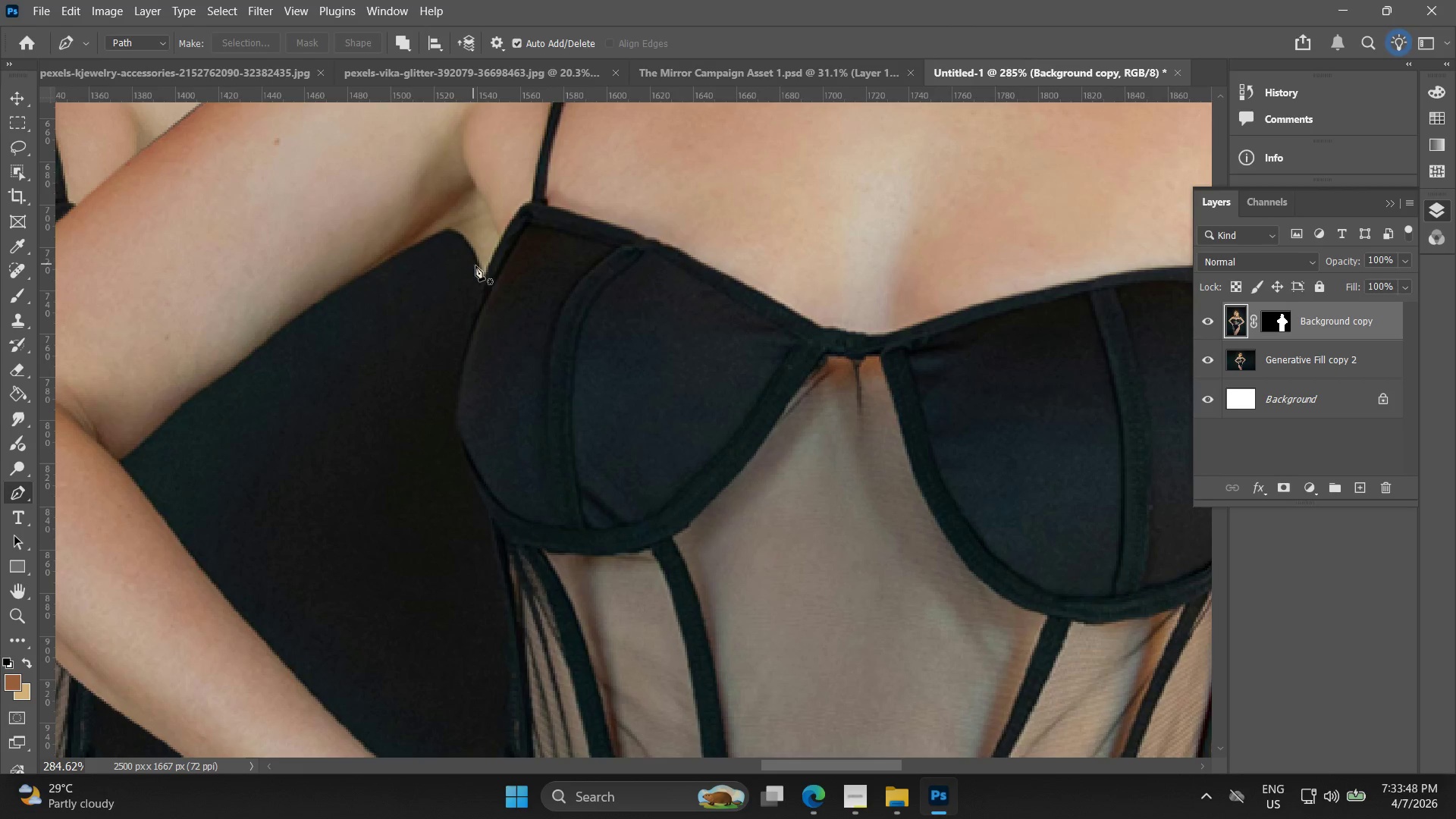 
hold_key(key=AltLeft, duration=0.58)
scroll: coordinate [473, 274], scroll_direction: up, amount: 7.0
 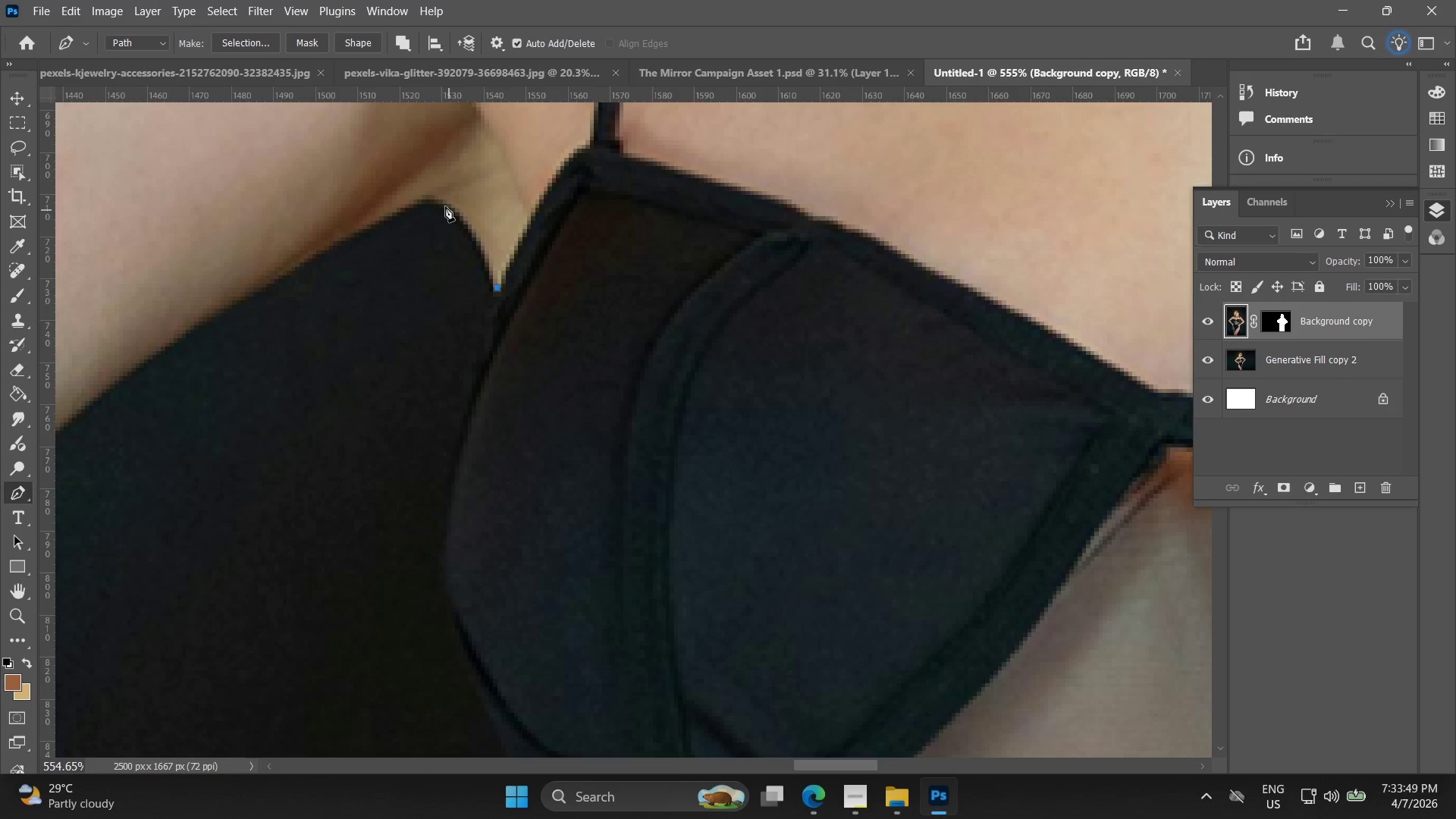 
left_click_drag(start_coordinate=[440, 201], to_coordinate=[407, 196])
 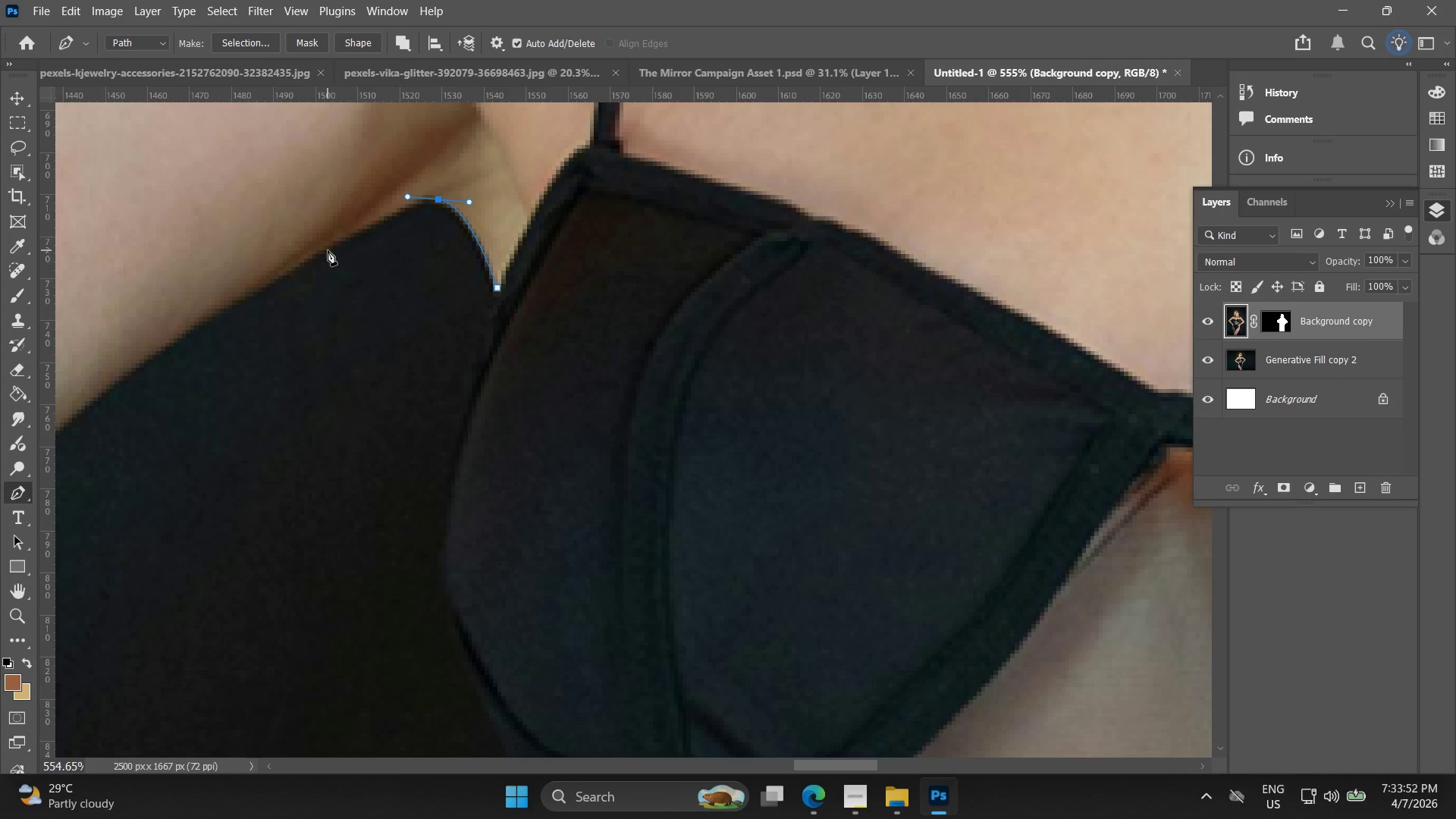 
left_click([322, 252])
 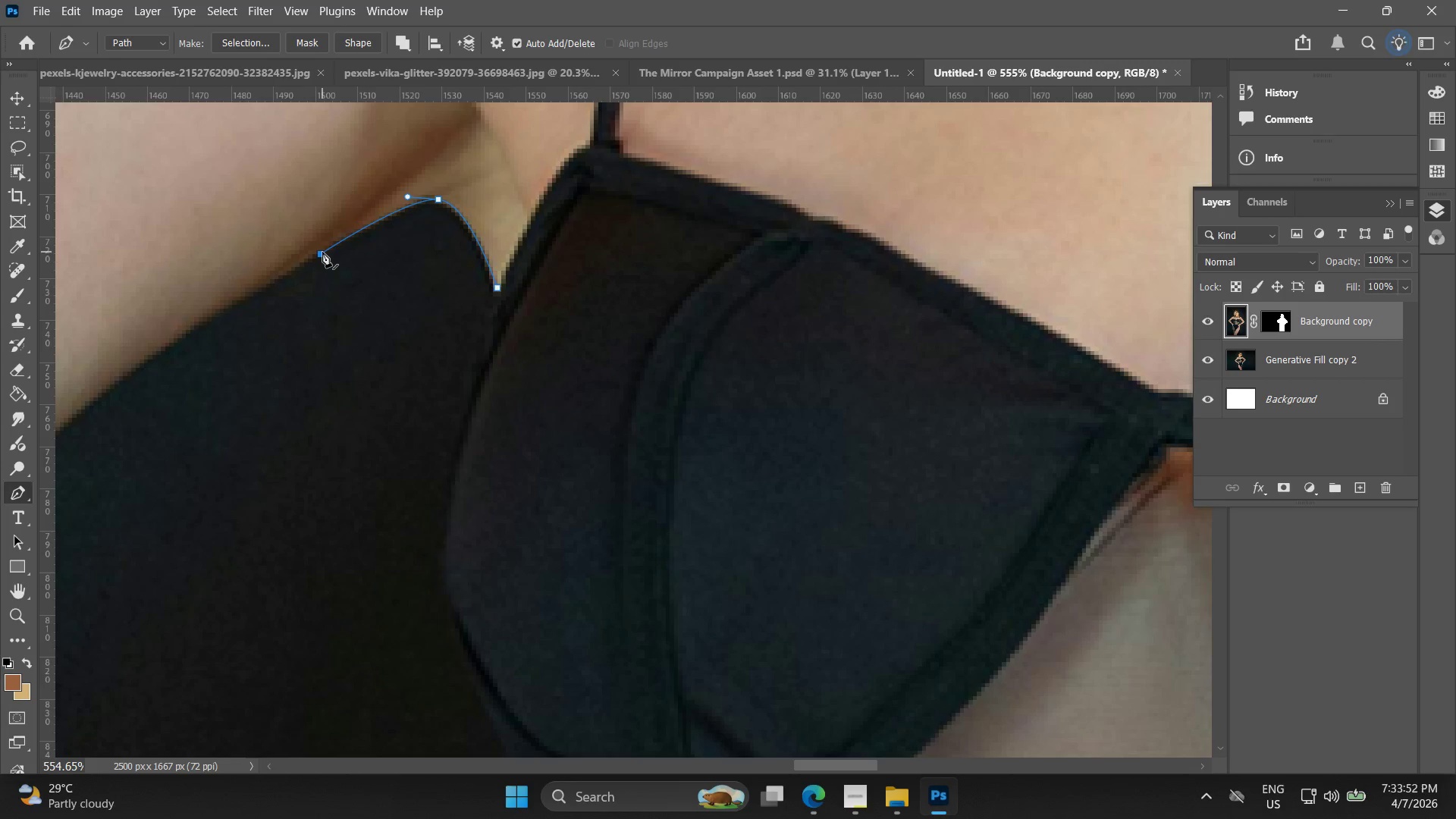 
key(Control+ControlLeft)
 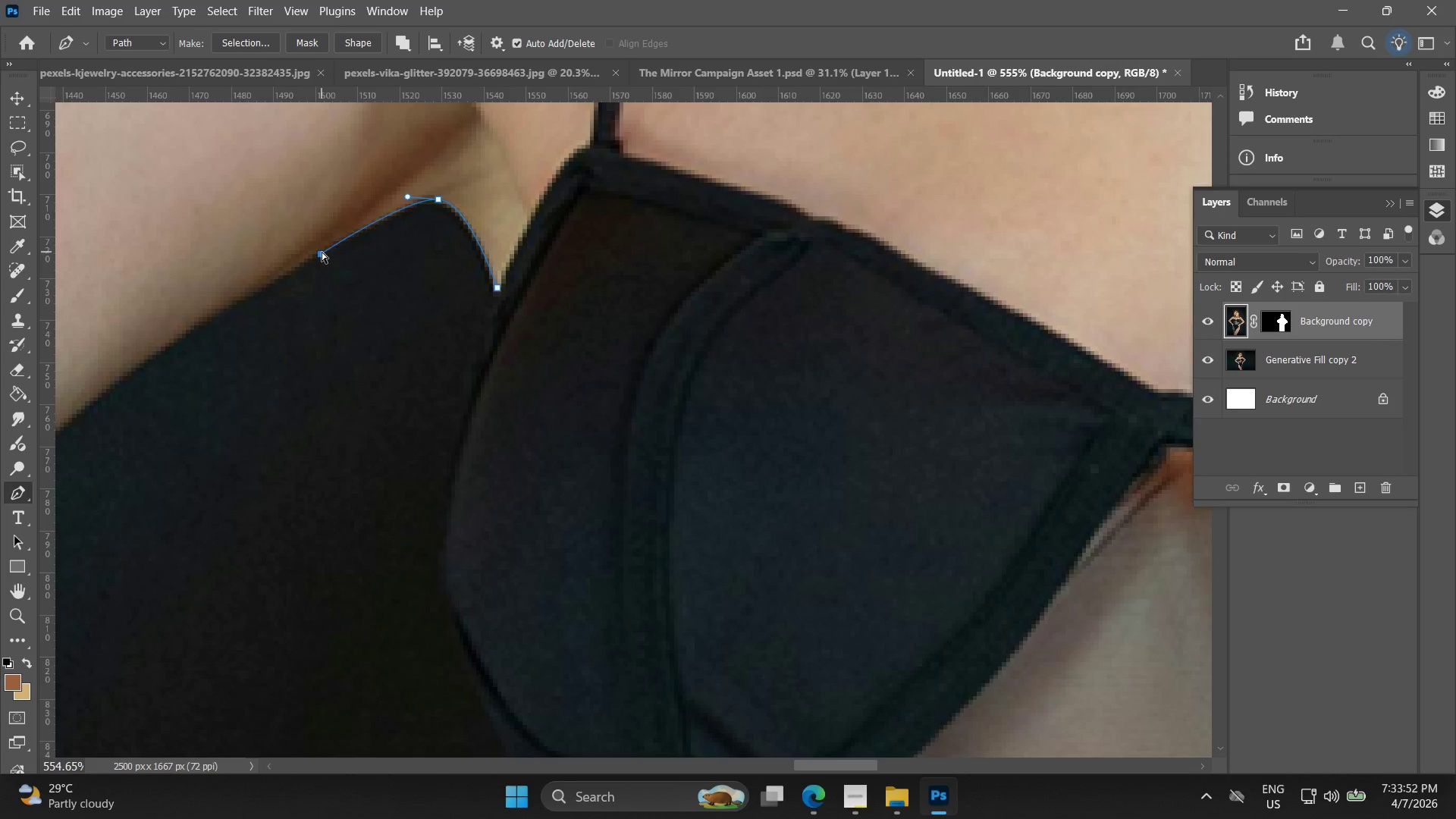 
key(Control+Z)
 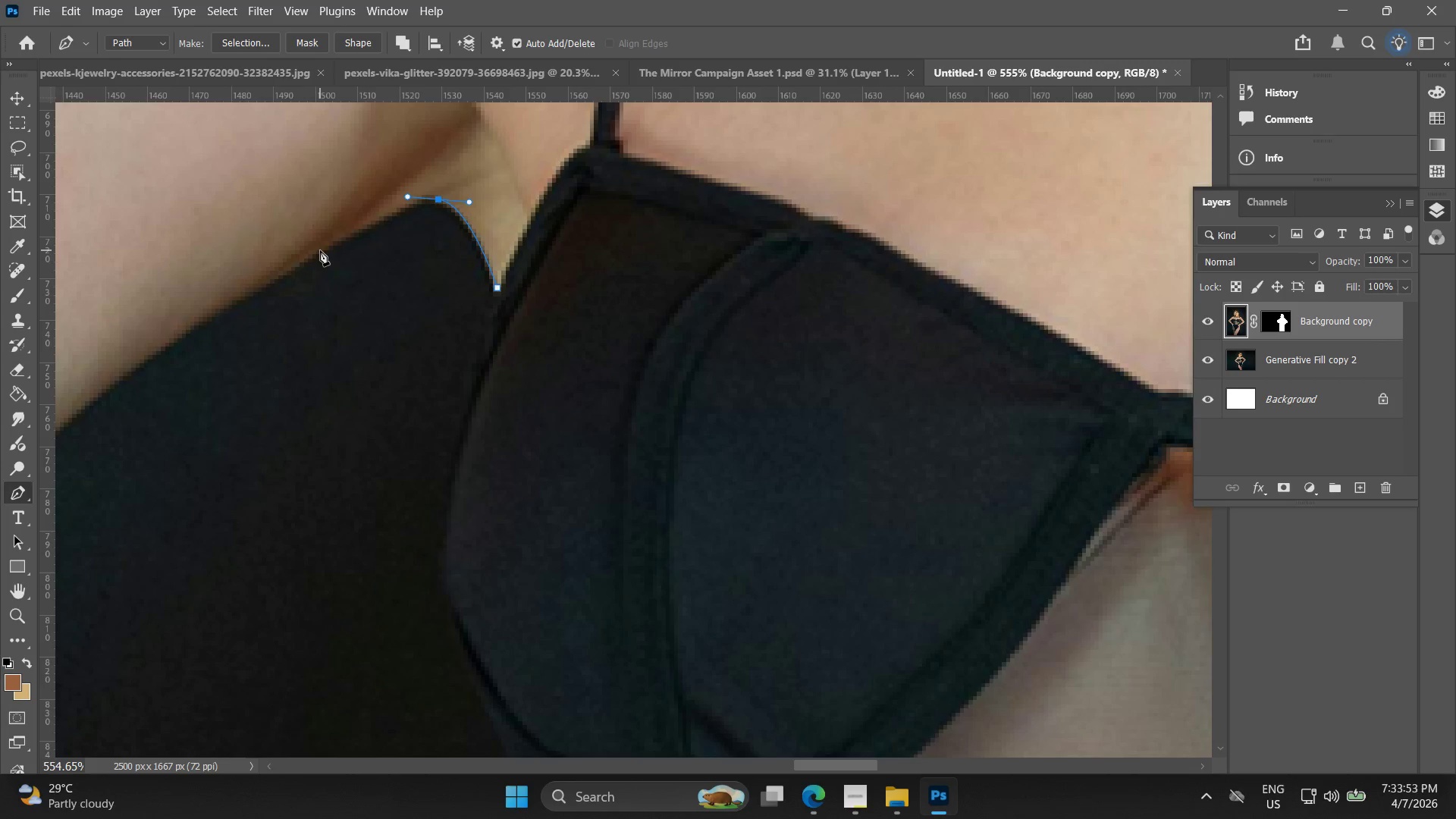 
left_click([319, 250])
 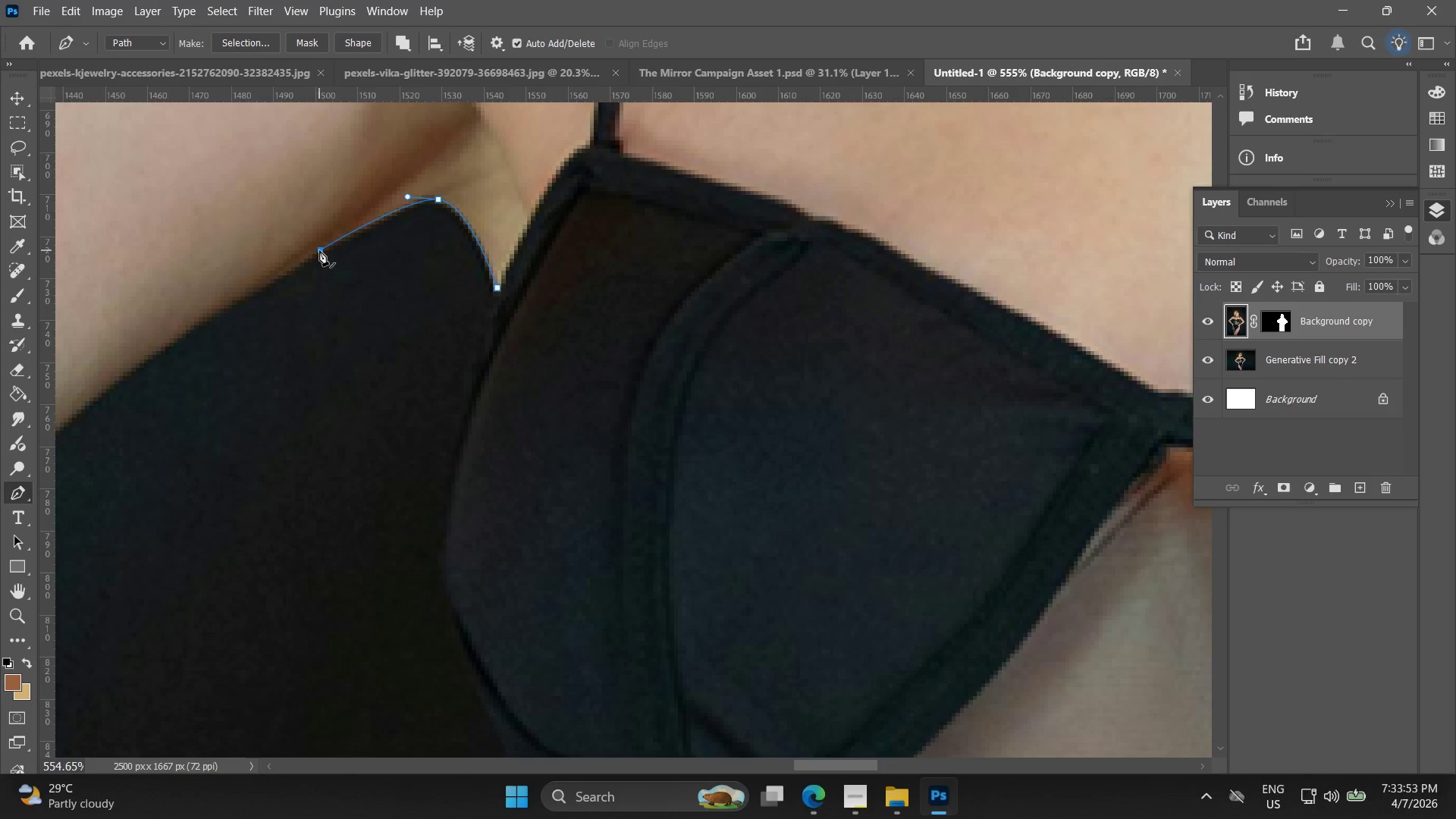 
hold_key(key=Space, duration=0.47)
 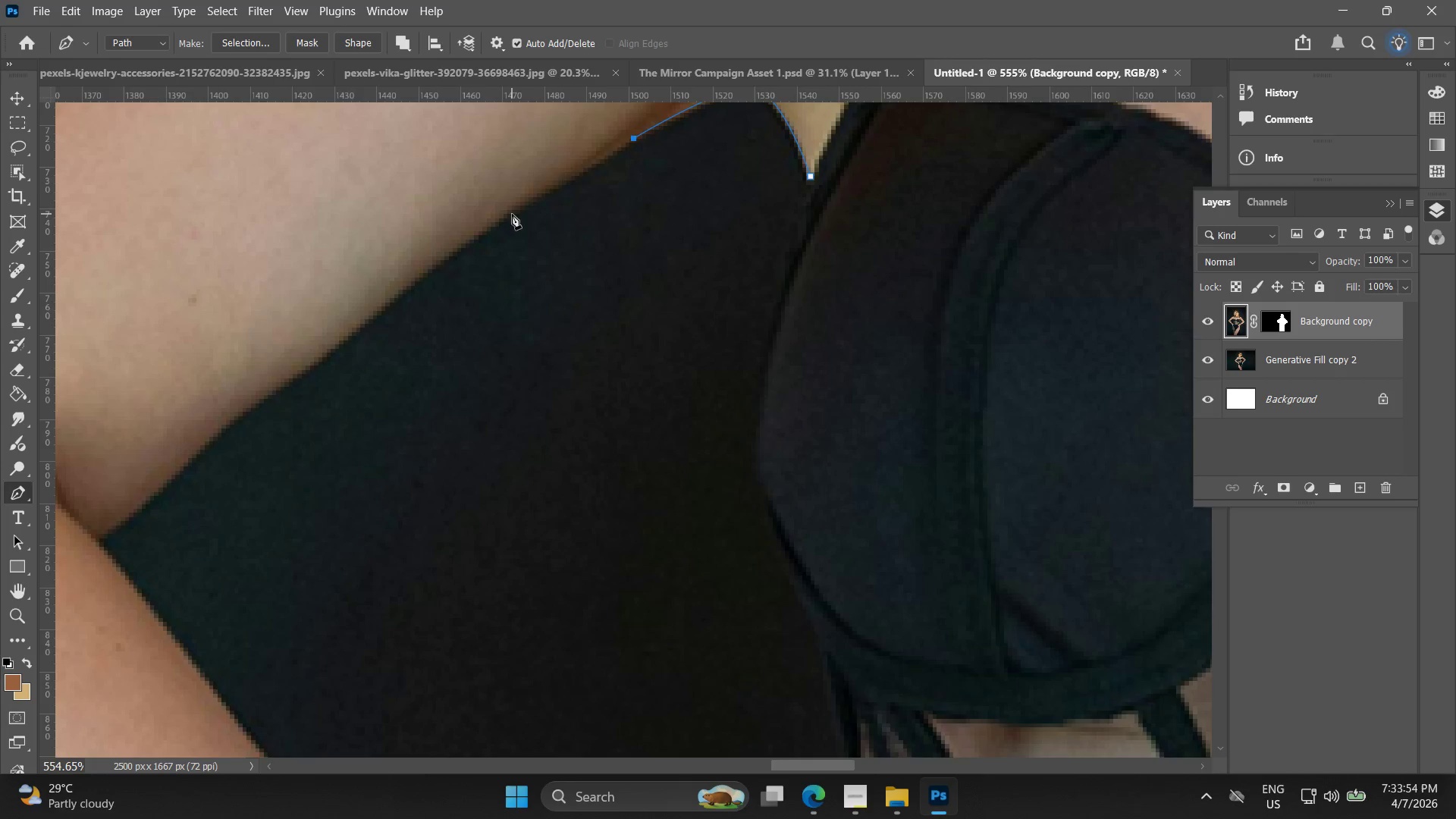 
left_click_drag(start_coordinate=[302, 277], to_coordinate=[615, 165])
 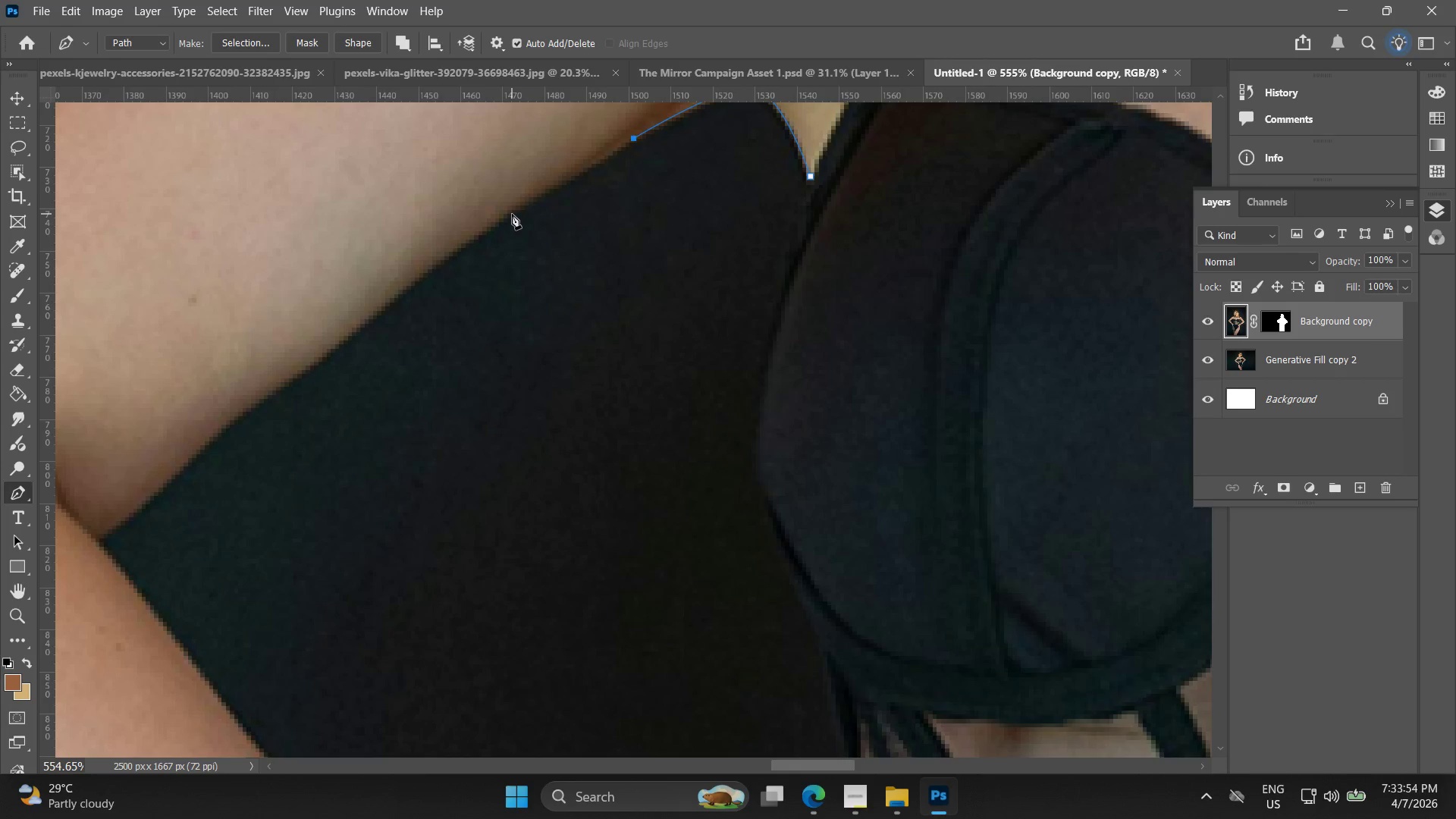 
left_click_drag(start_coordinate=[512, 214], to_coordinate=[493, 236])
 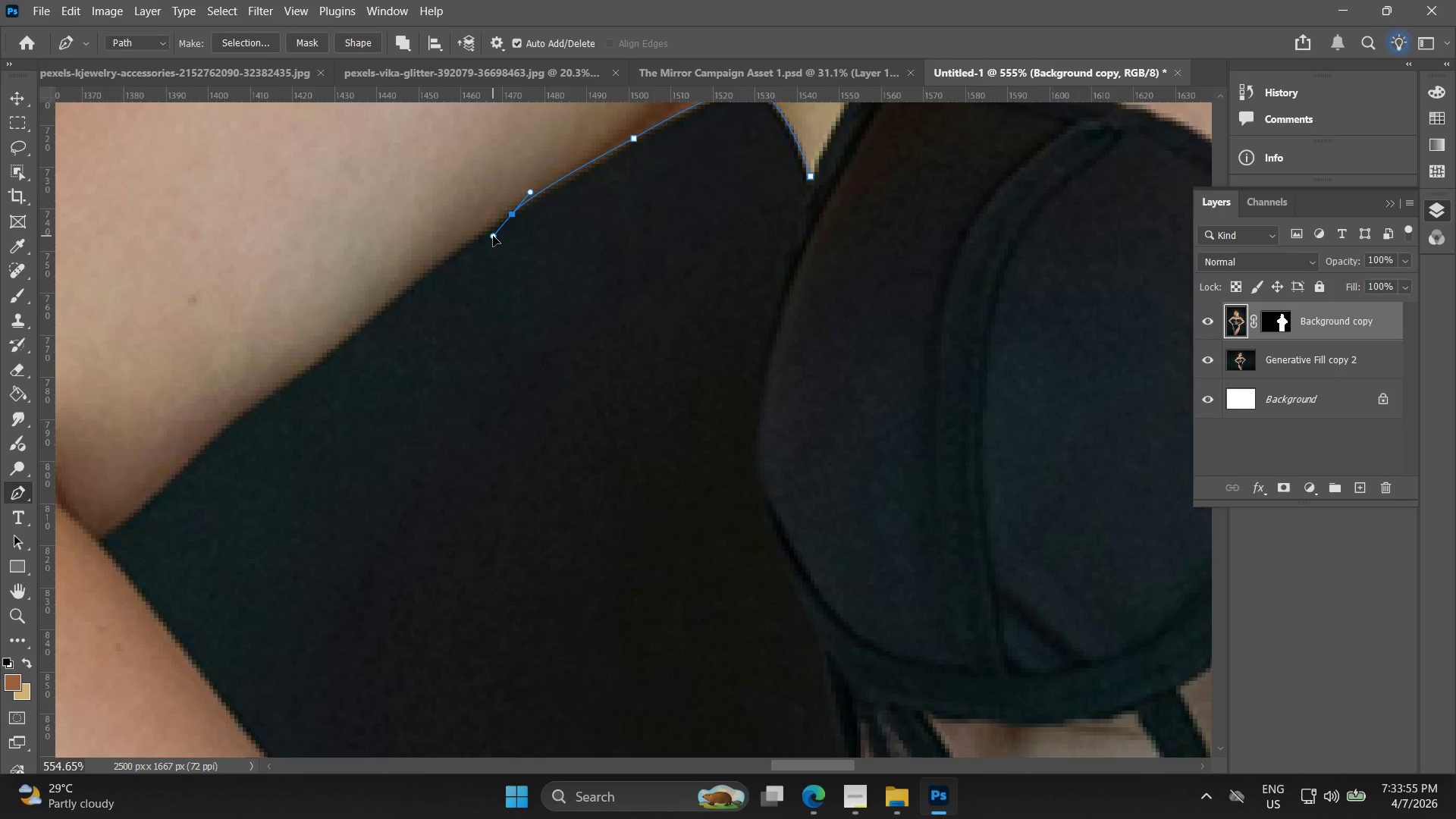 
key(Control+Z)
 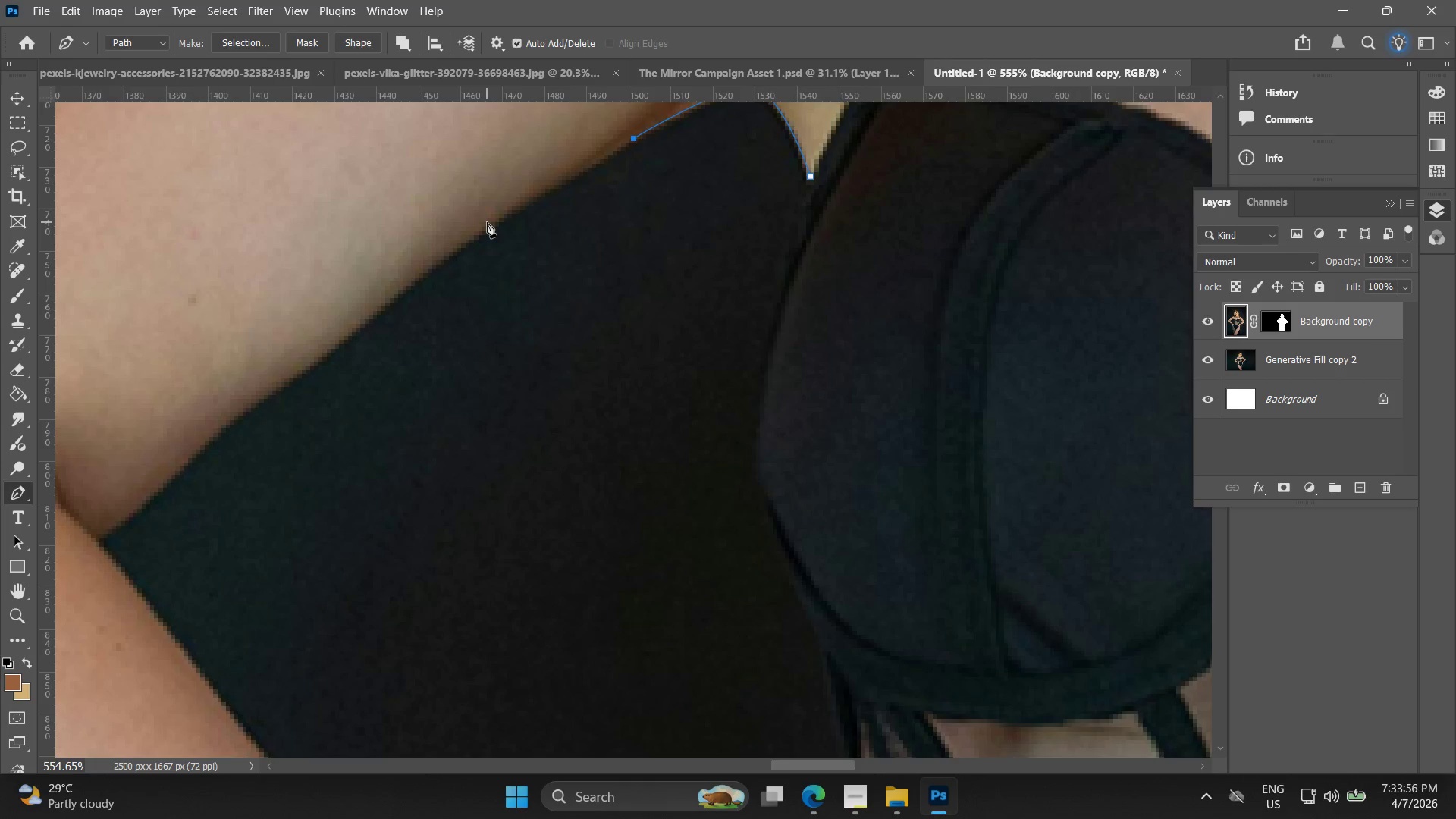 
left_click_drag(start_coordinate=[495, 228], to_coordinate=[458, 251])
 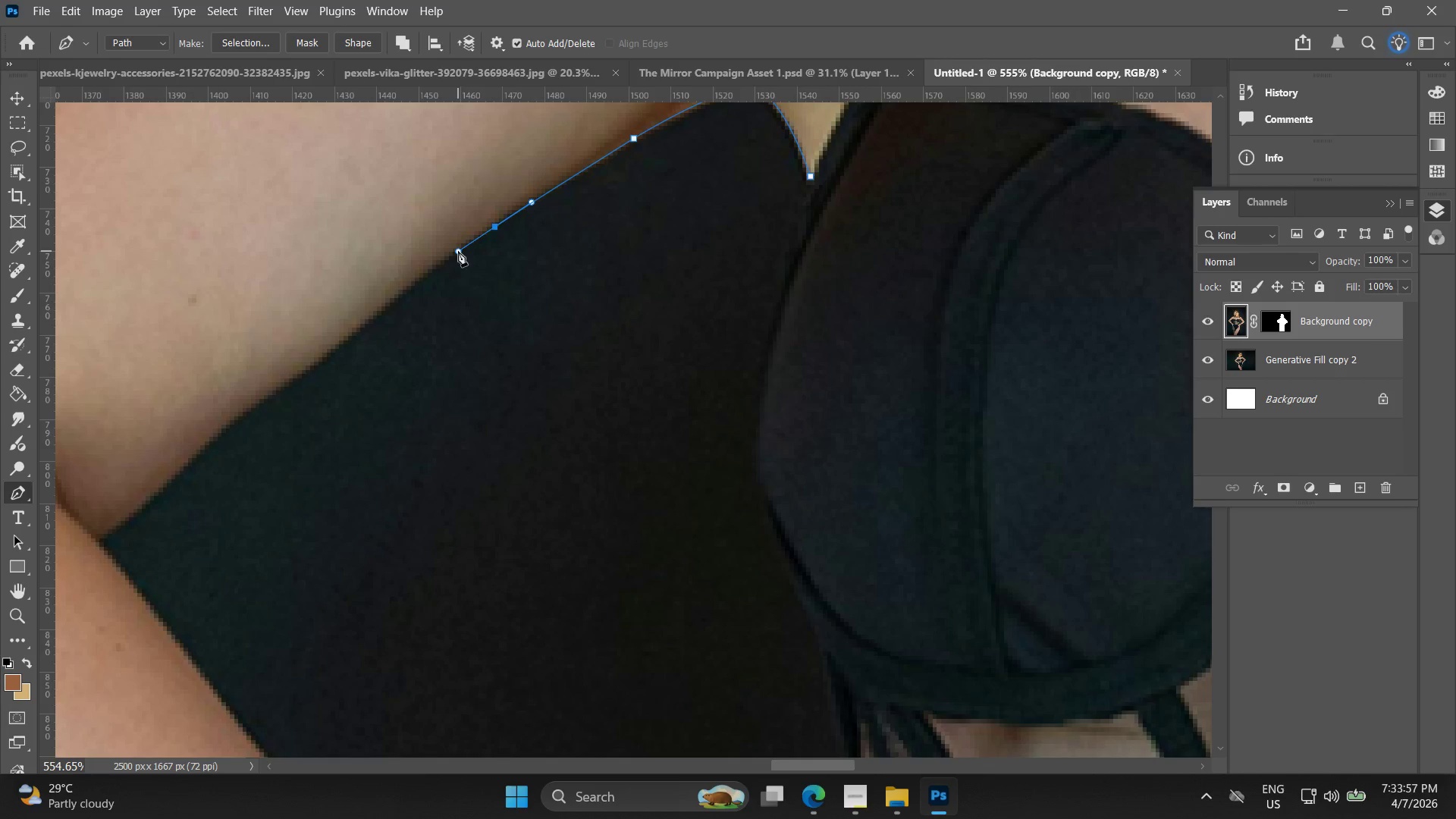 
key(Control+ControlLeft)
 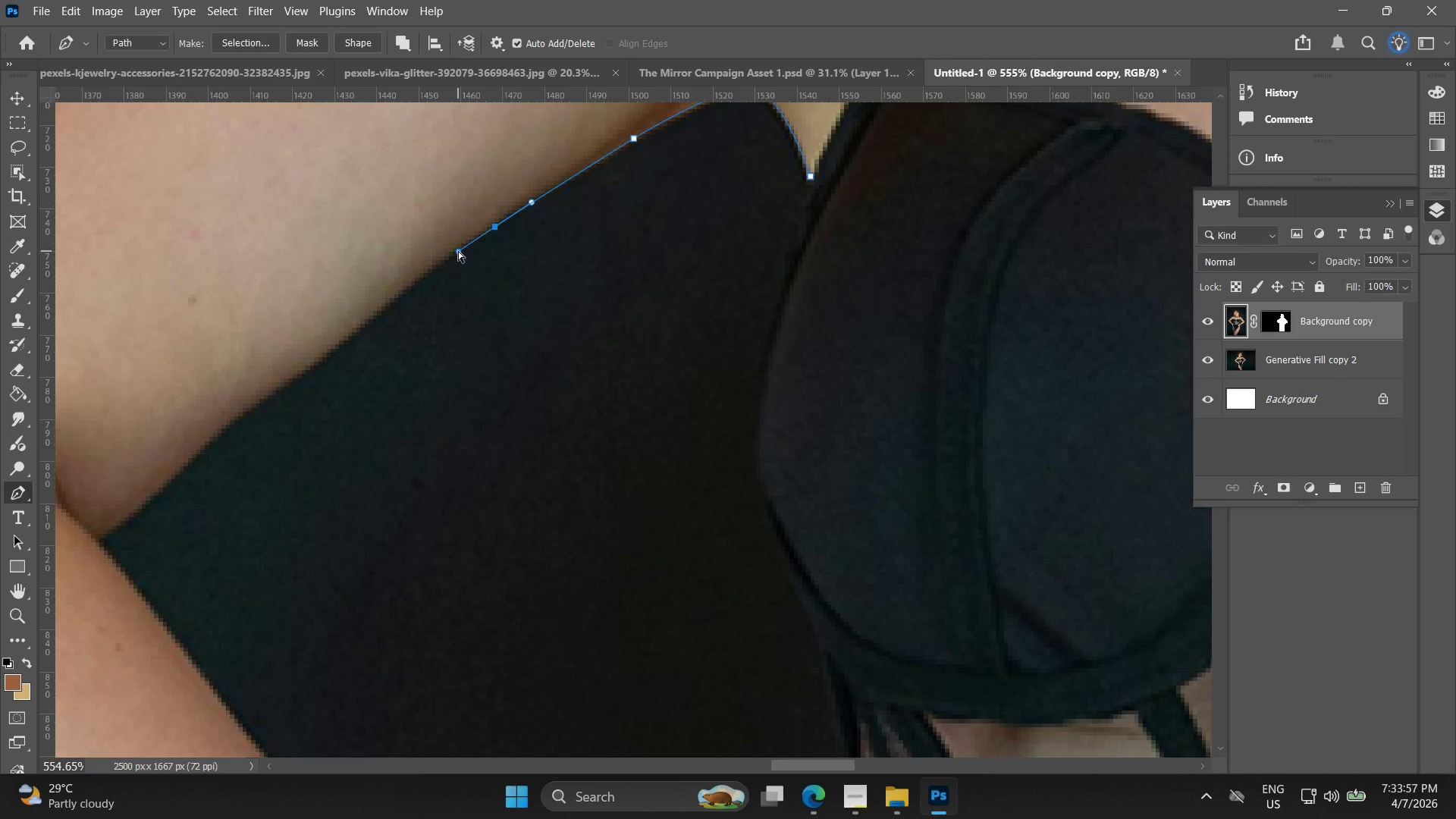 
key(Control+Z)
 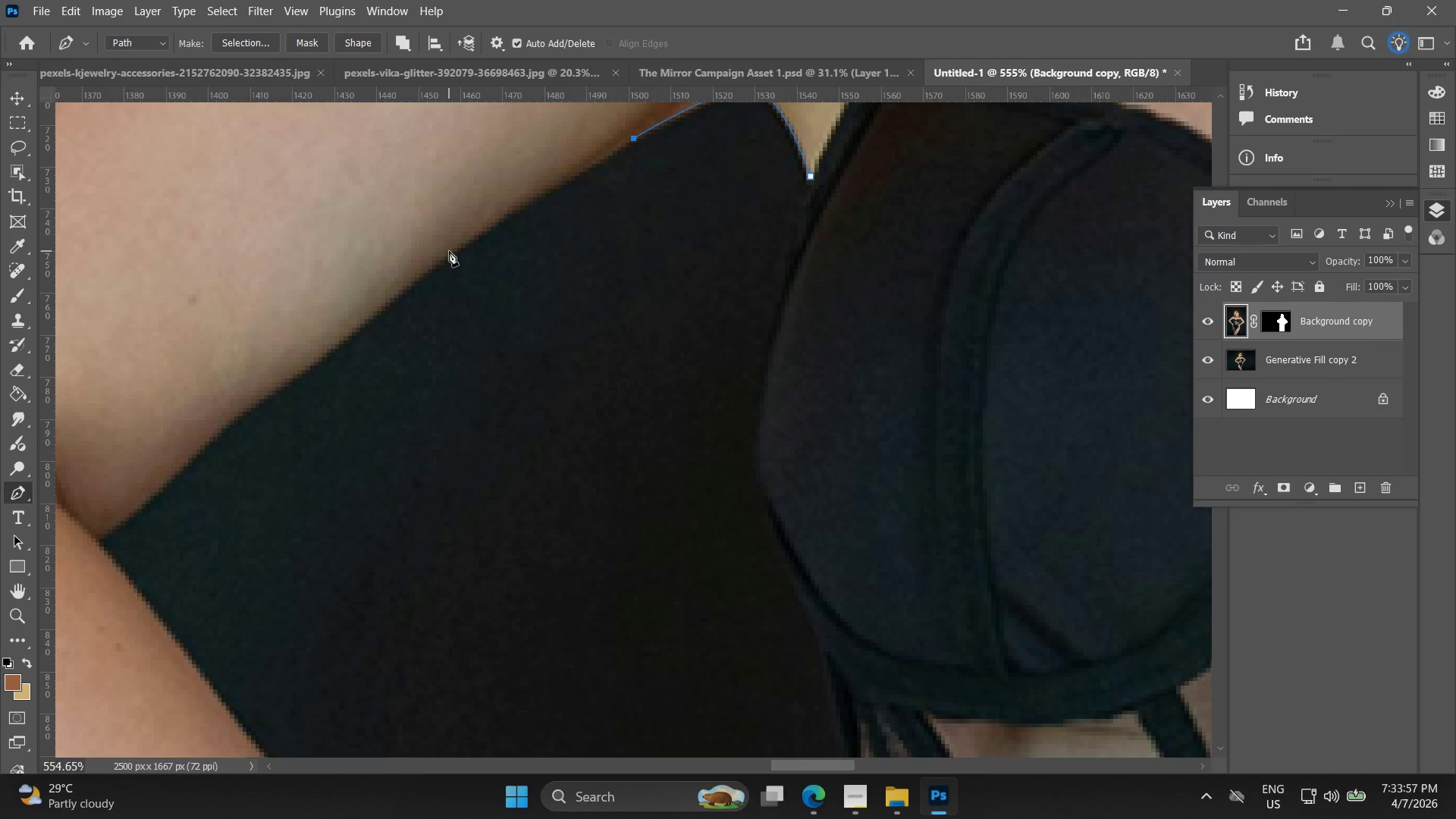 
left_click_drag(start_coordinate=[448, 251], to_coordinate=[405, 287])
 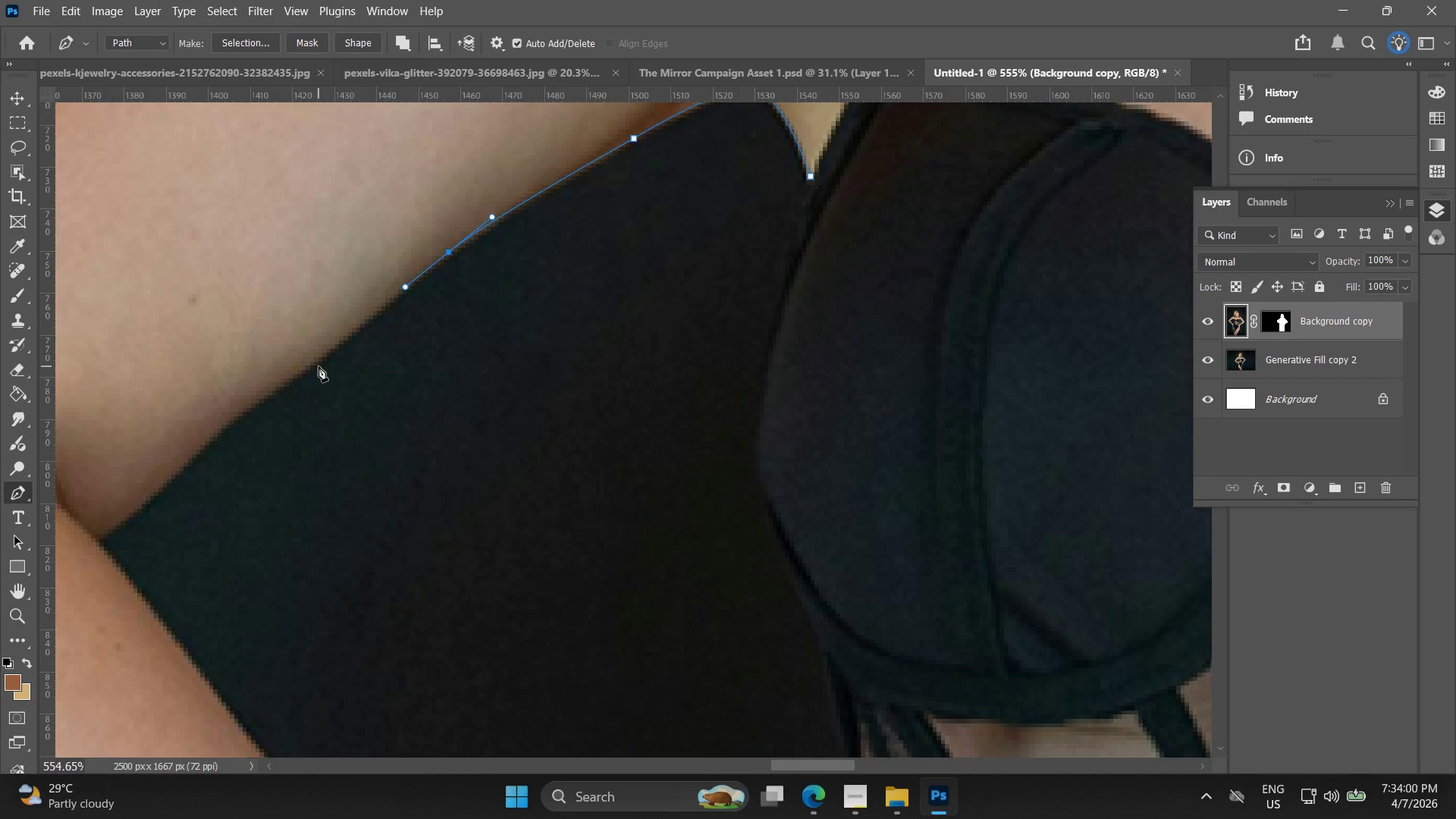 
left_click_drag(start_coordinate=[306, 370], to_coordinate=[259, 402])
 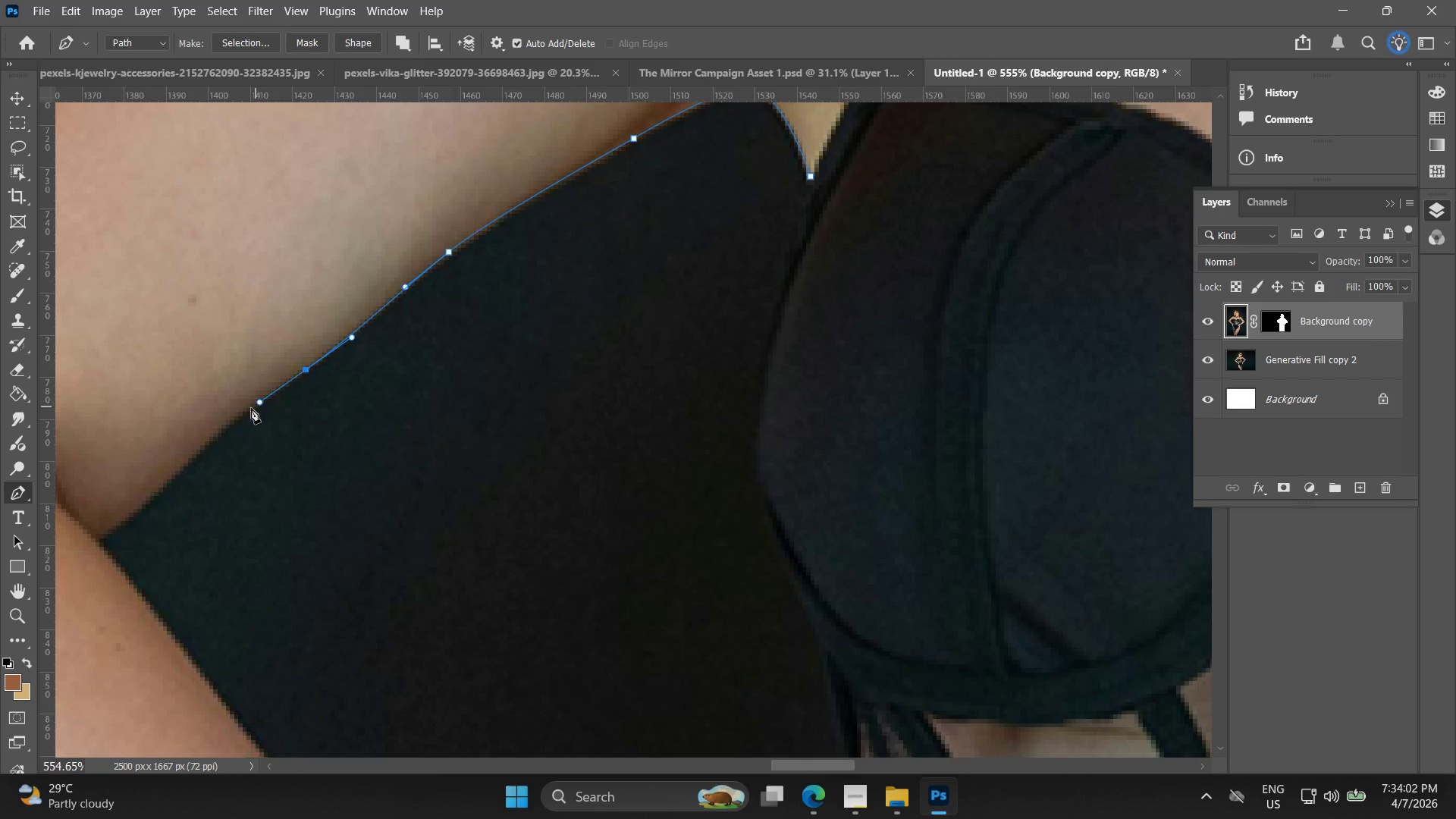 
hold_key(key=Space, duration=0.45)
 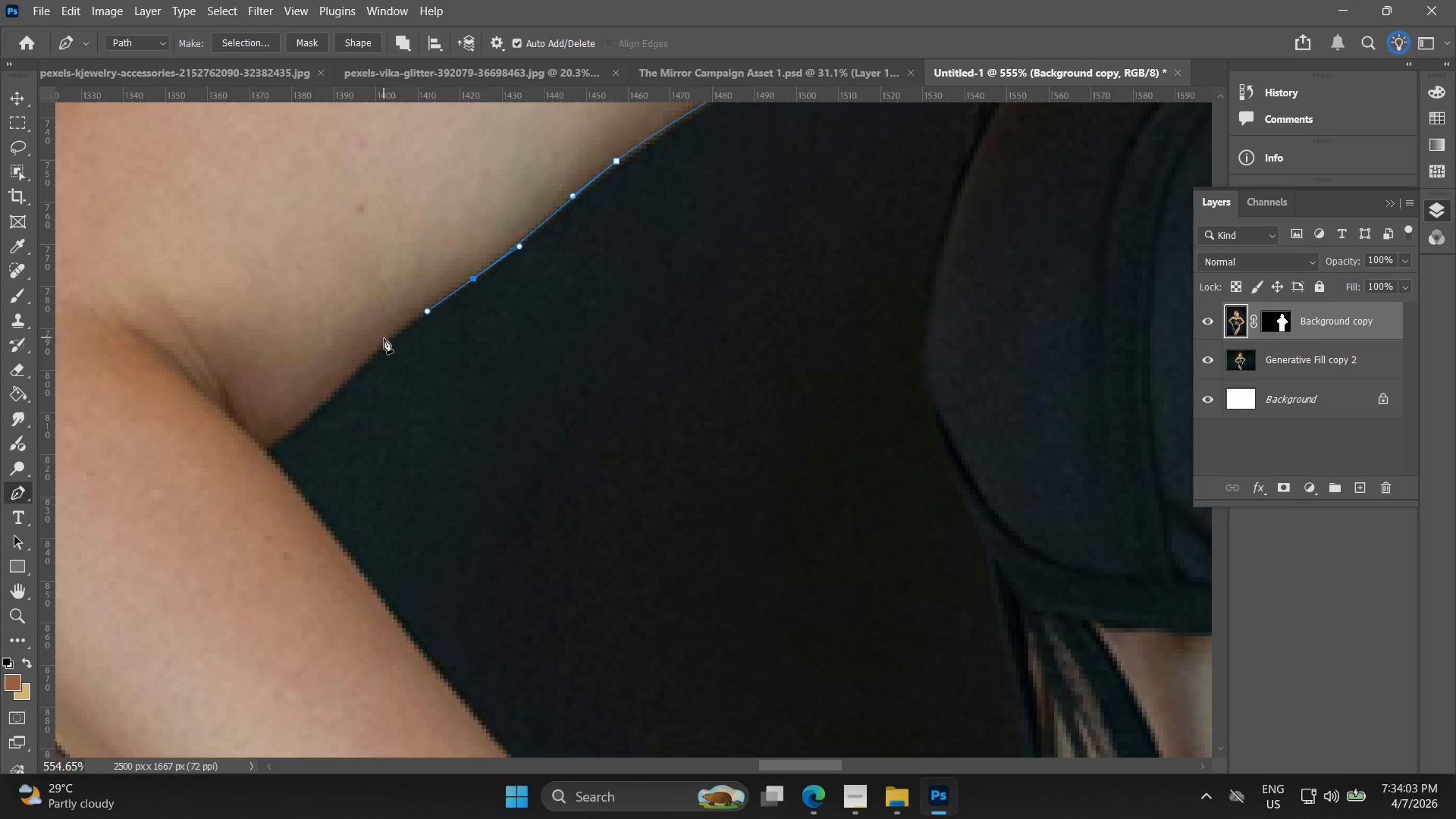 
left_click_drag(start_coordinate=[263, 401], to_coordinate=[431, 310])
 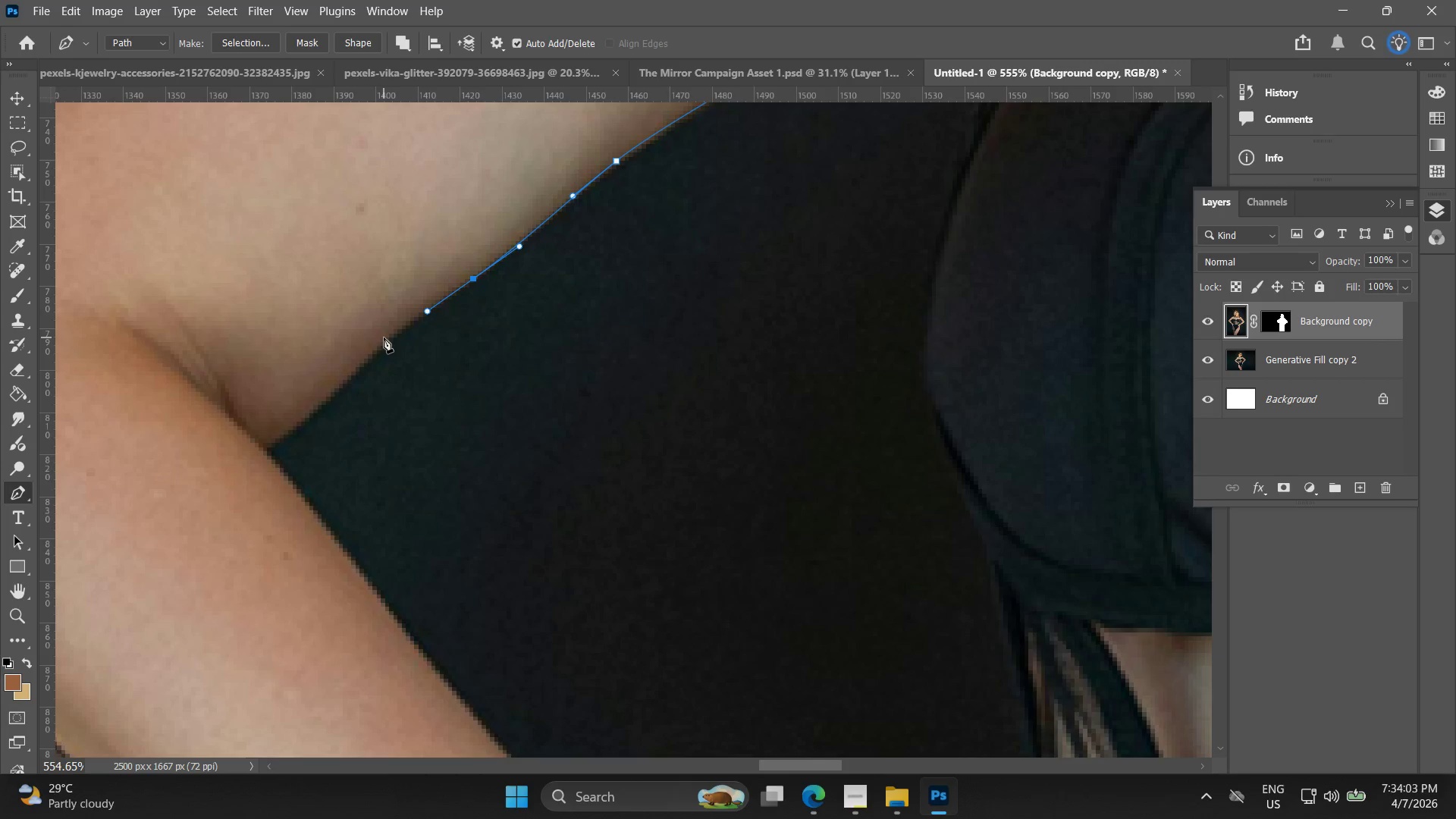 
left_click_drag(start_coordinate=[383, 341], to_coordinate=[373, 353])
 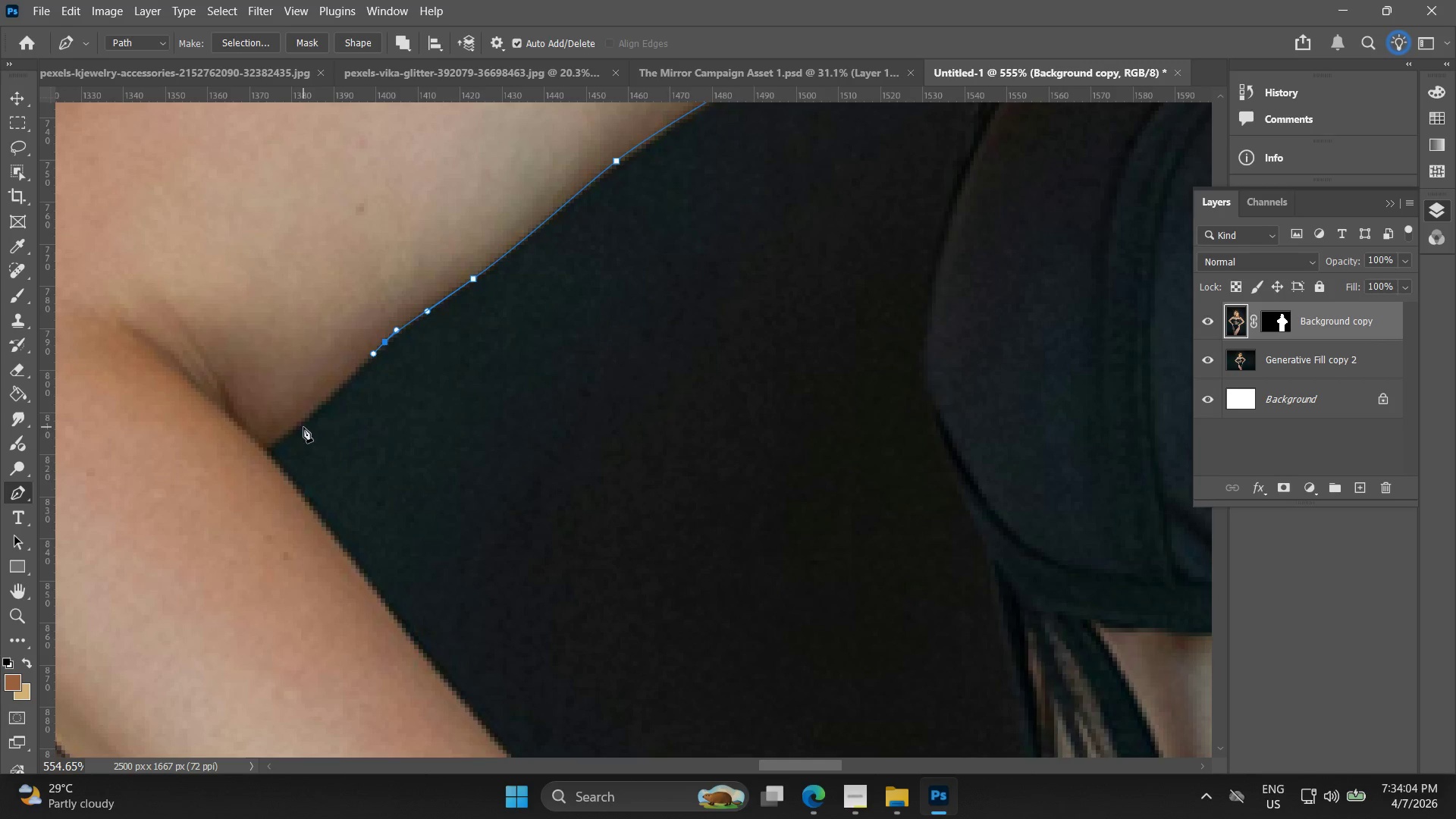 
left_click_drag(start_coordinate=[300, 426], to_coordinate=[284, 435])
 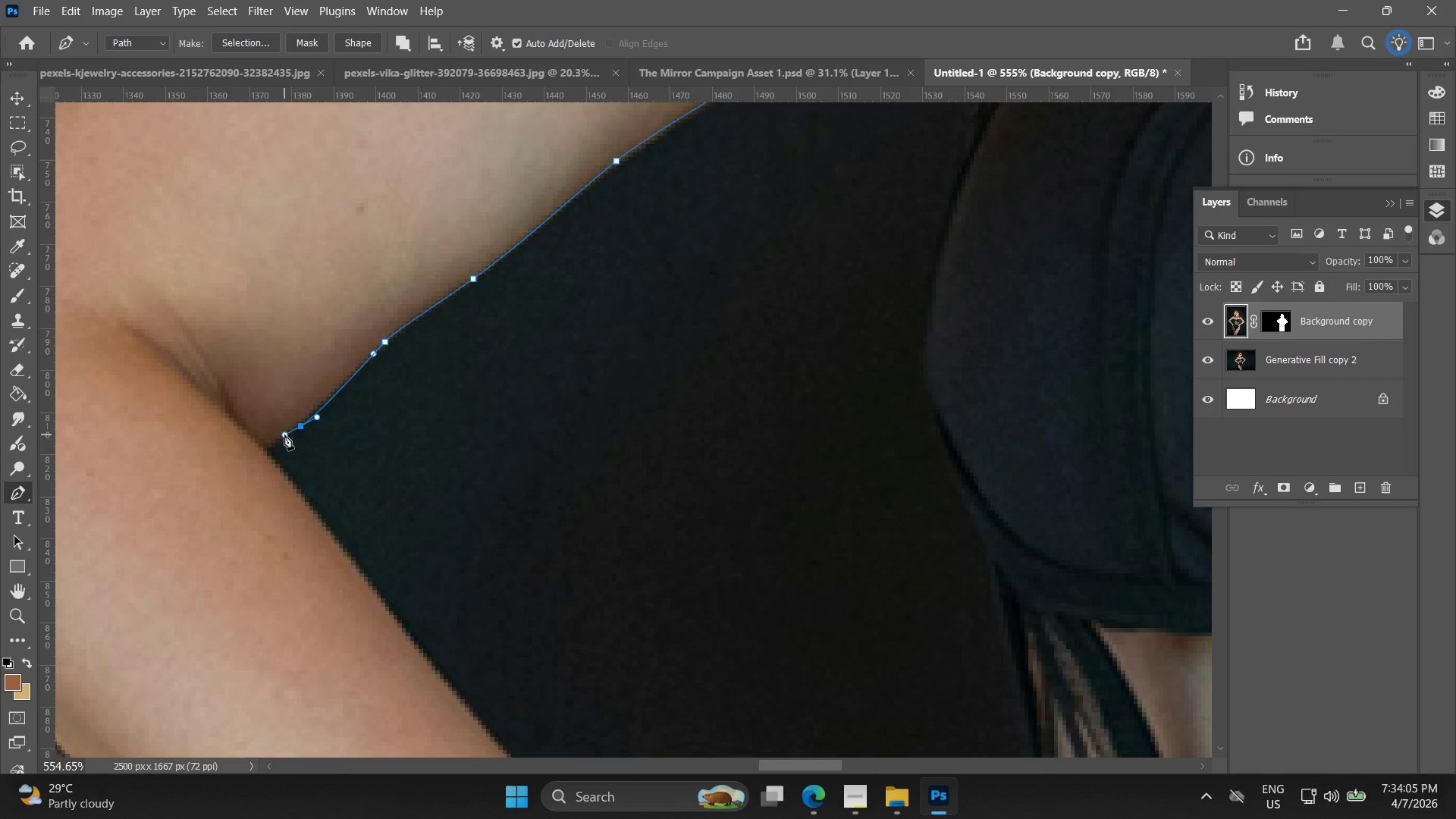 
key(Control+ControlLeft)
 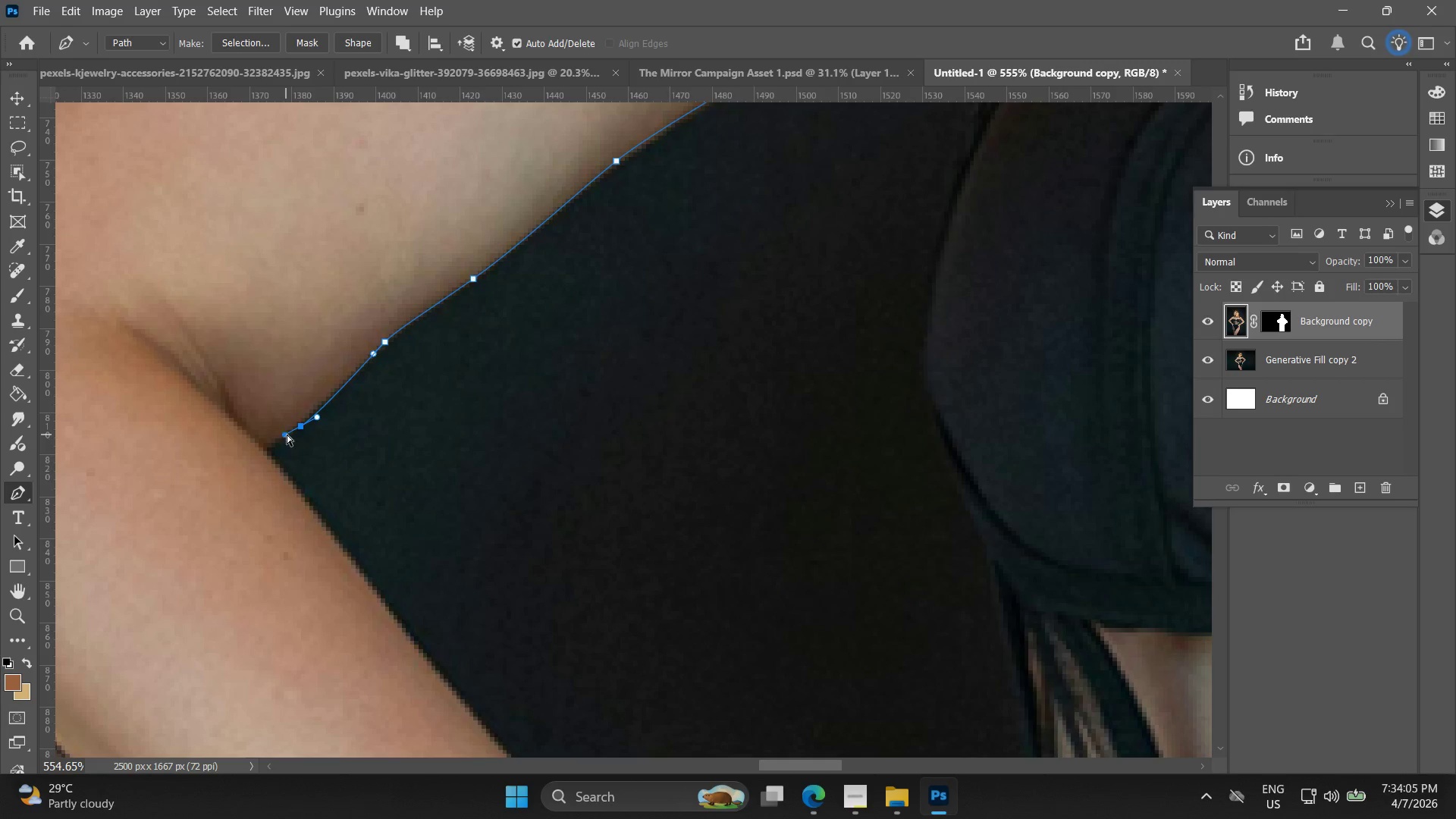 
key(Control+Z)
 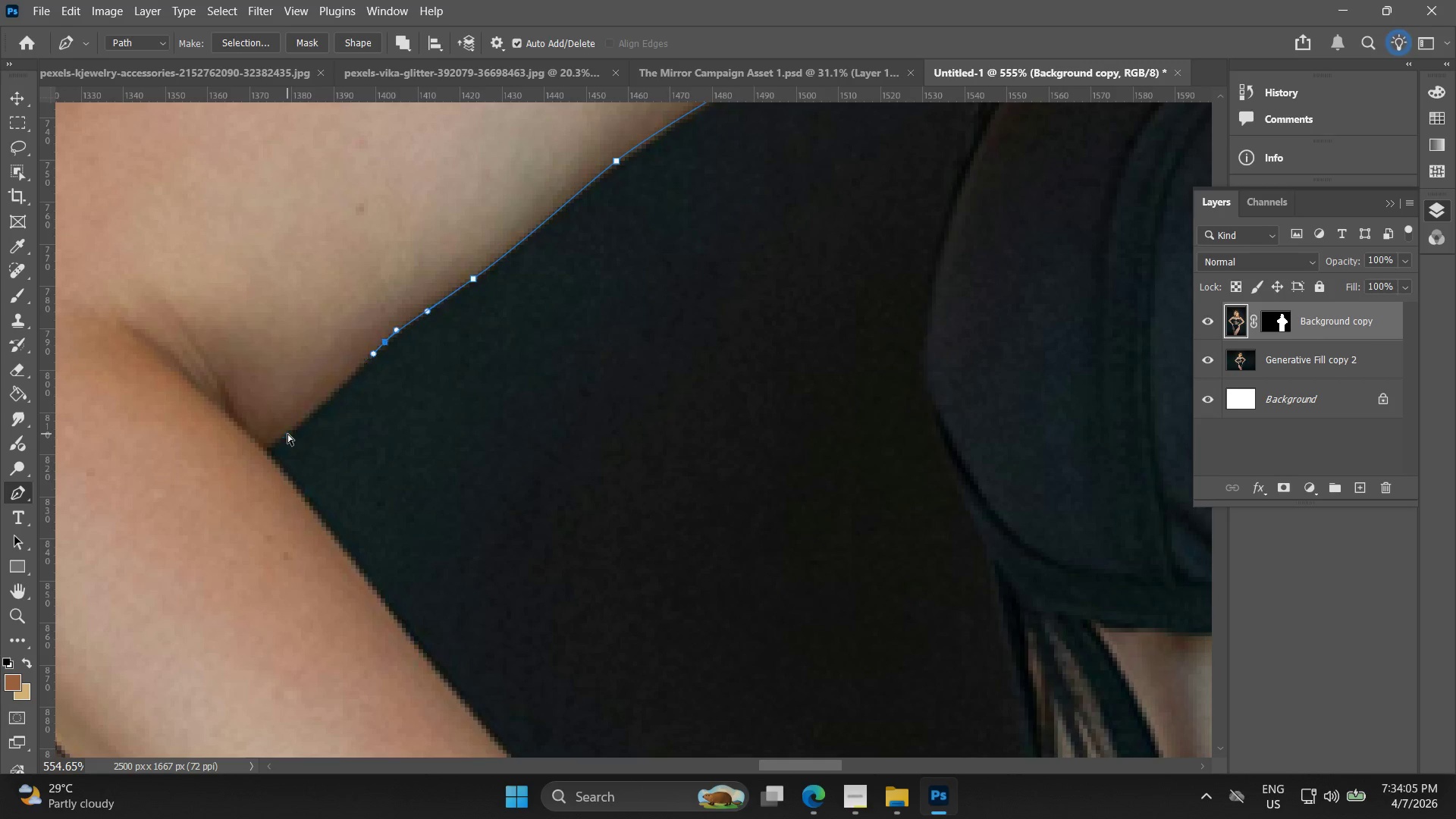 
left_click_drag(start_coordinate=[287, 432], to_coordinate=[274, 444])
 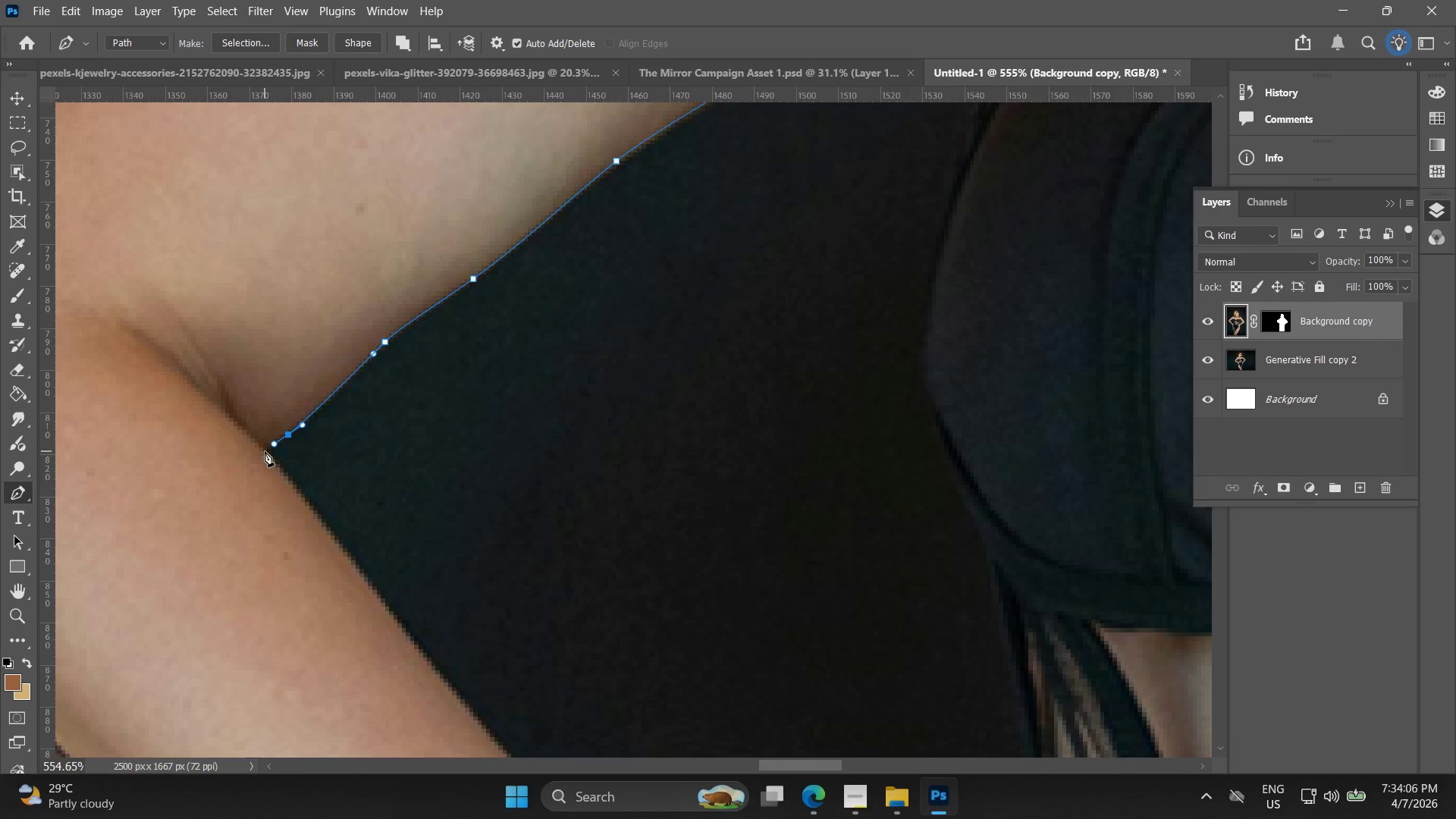 
left_click([265, 451])
 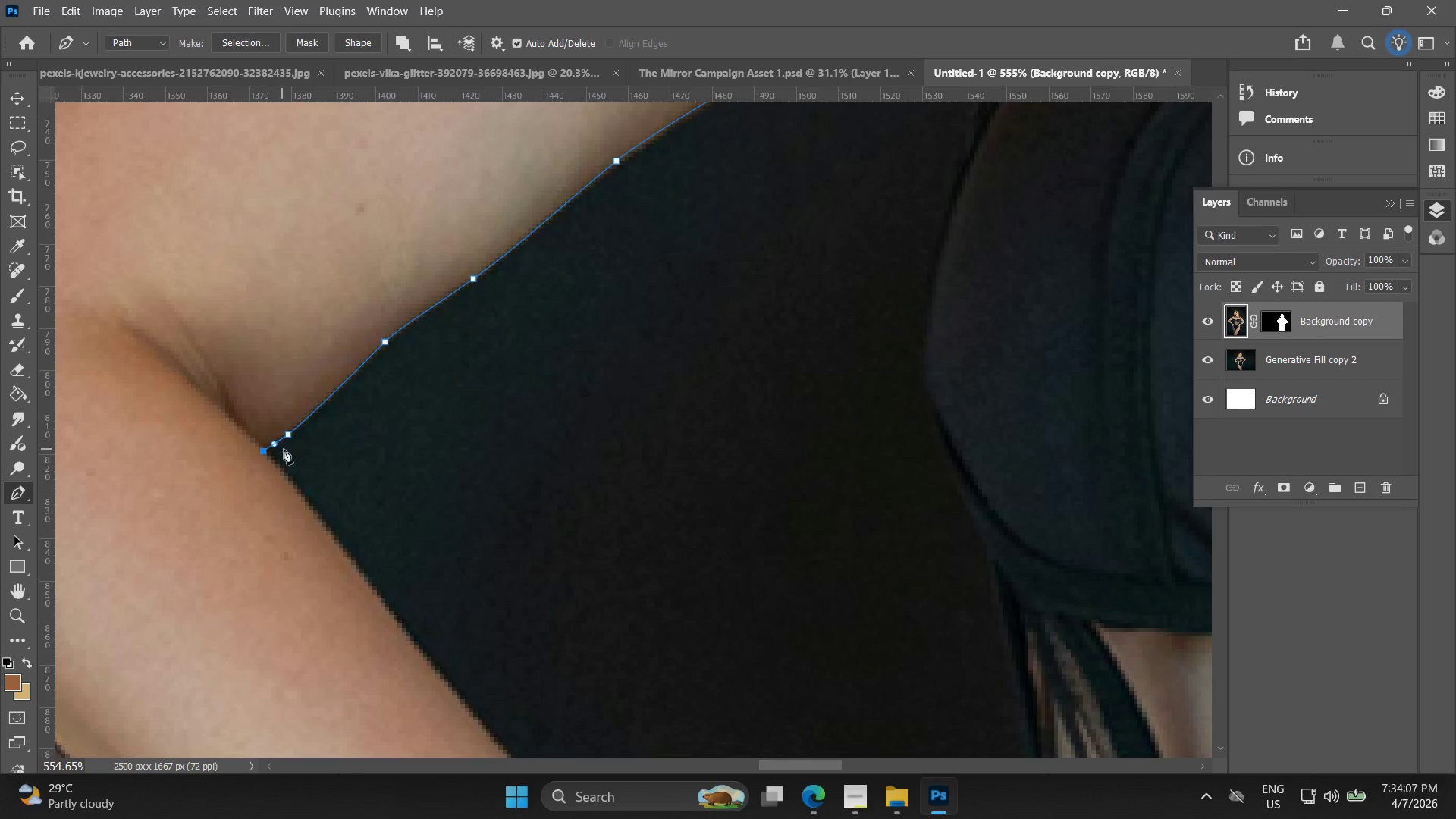 
hold_key(key=Space, duration=0.45)
 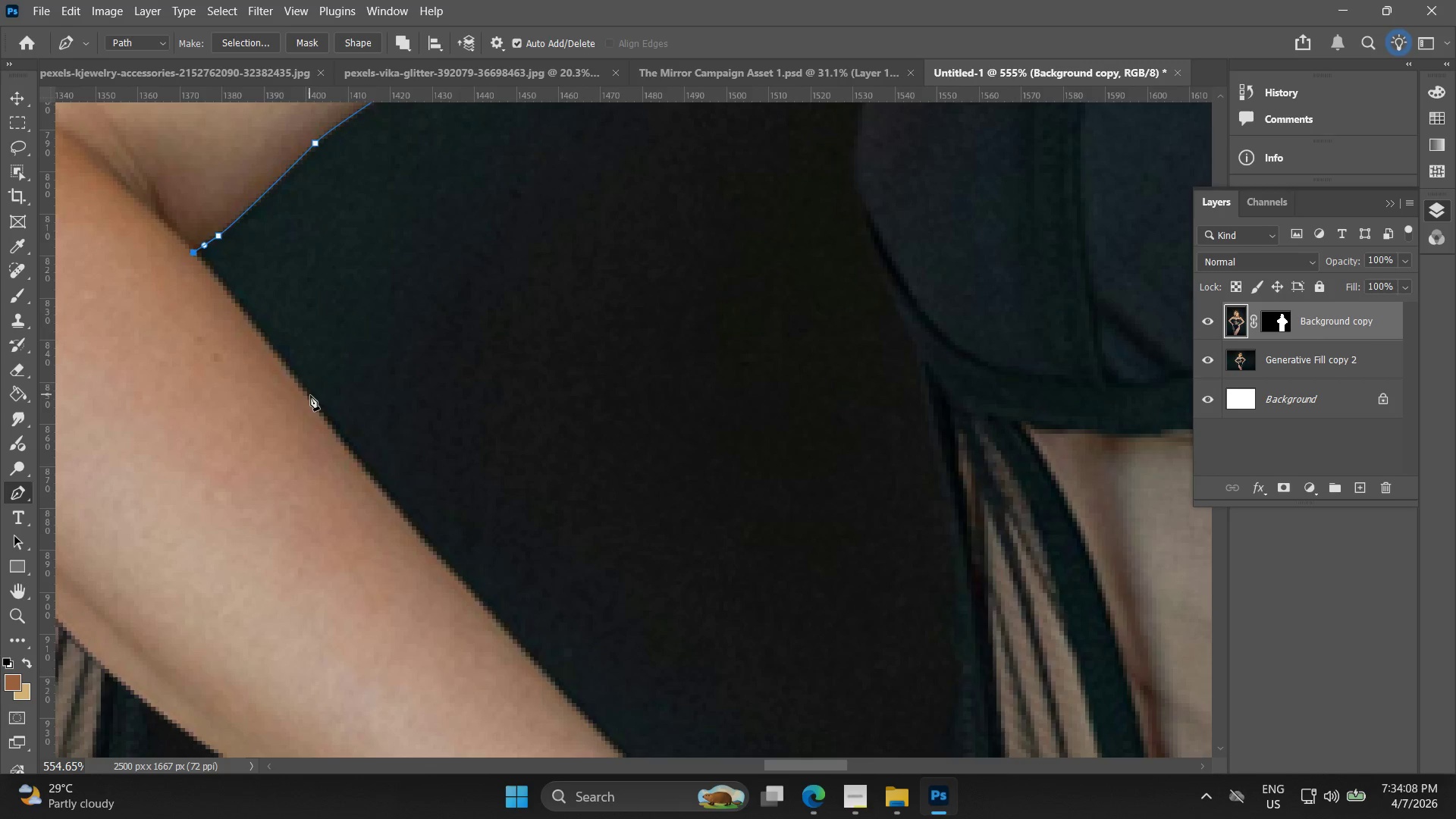 
left_click_drag(start_coordinate=[284, 472], to_coordinate=[215, 274])
 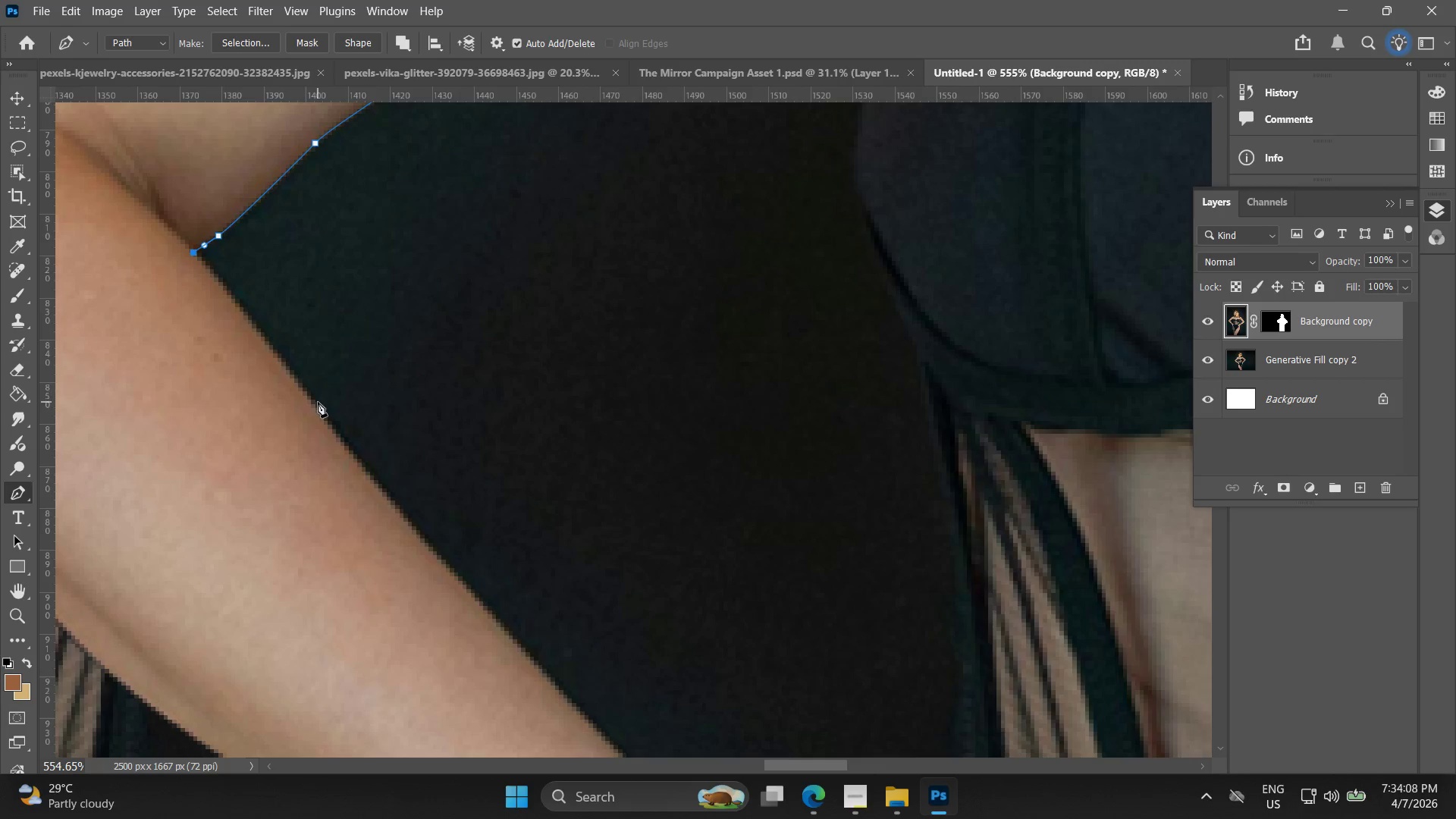 
left_click_drag(start_coordinate=[318, 411], to_coordinate=[344, 446])
 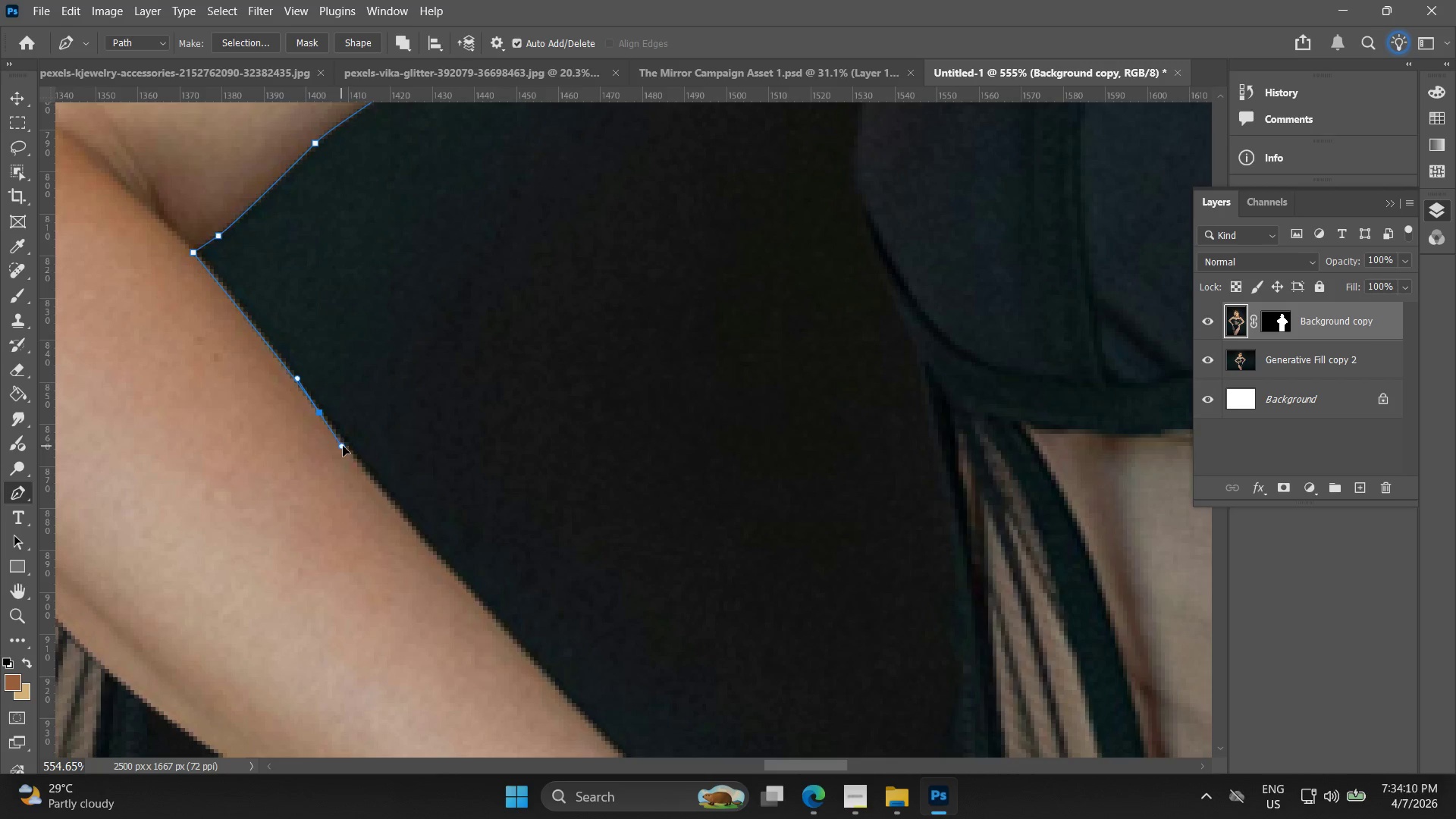 
hold_key(key=Space, duration=0.53)
 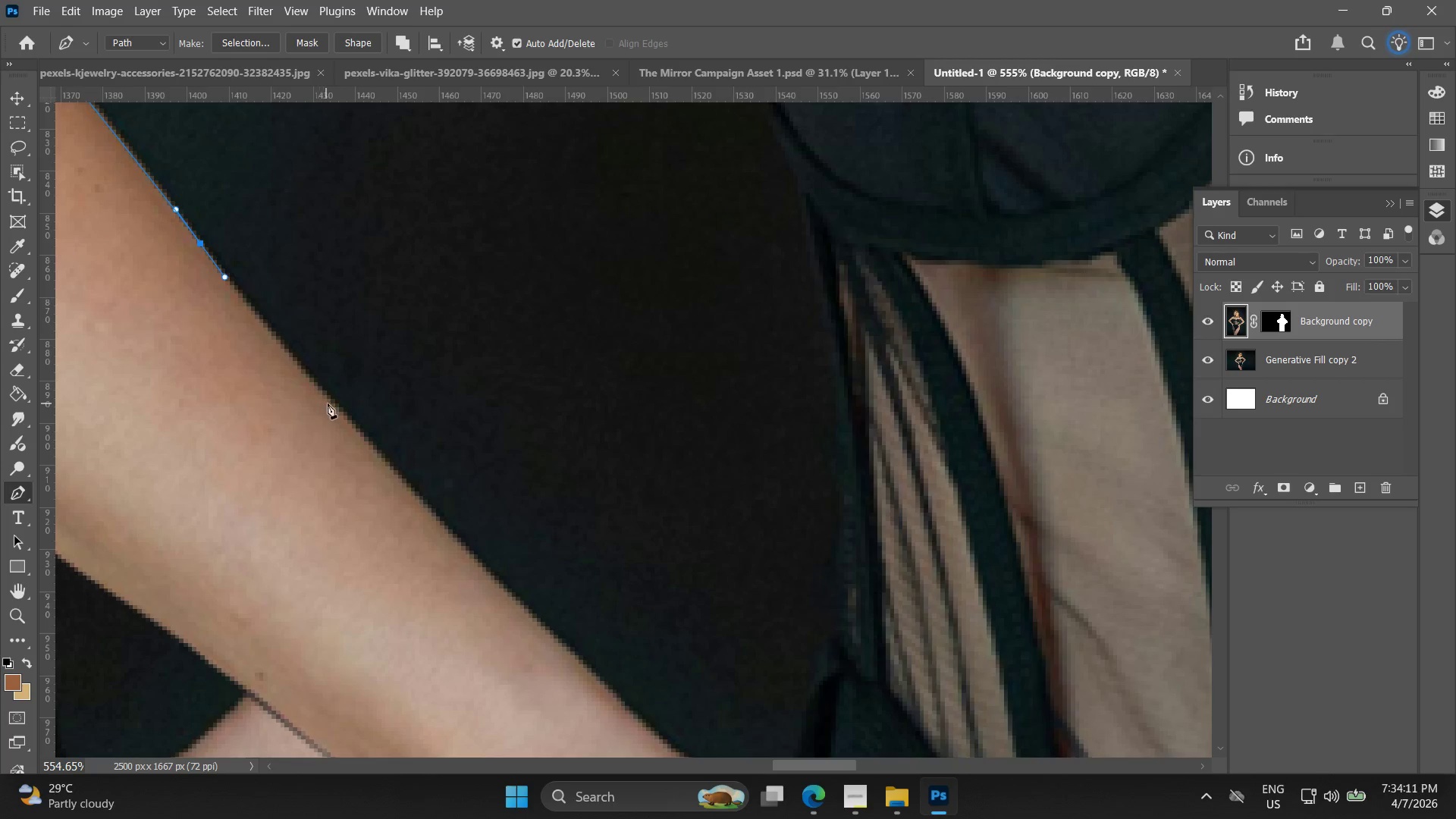 
left_click_drag(start_coordinate=[353, 428], to_coordinate=[234, 259])
 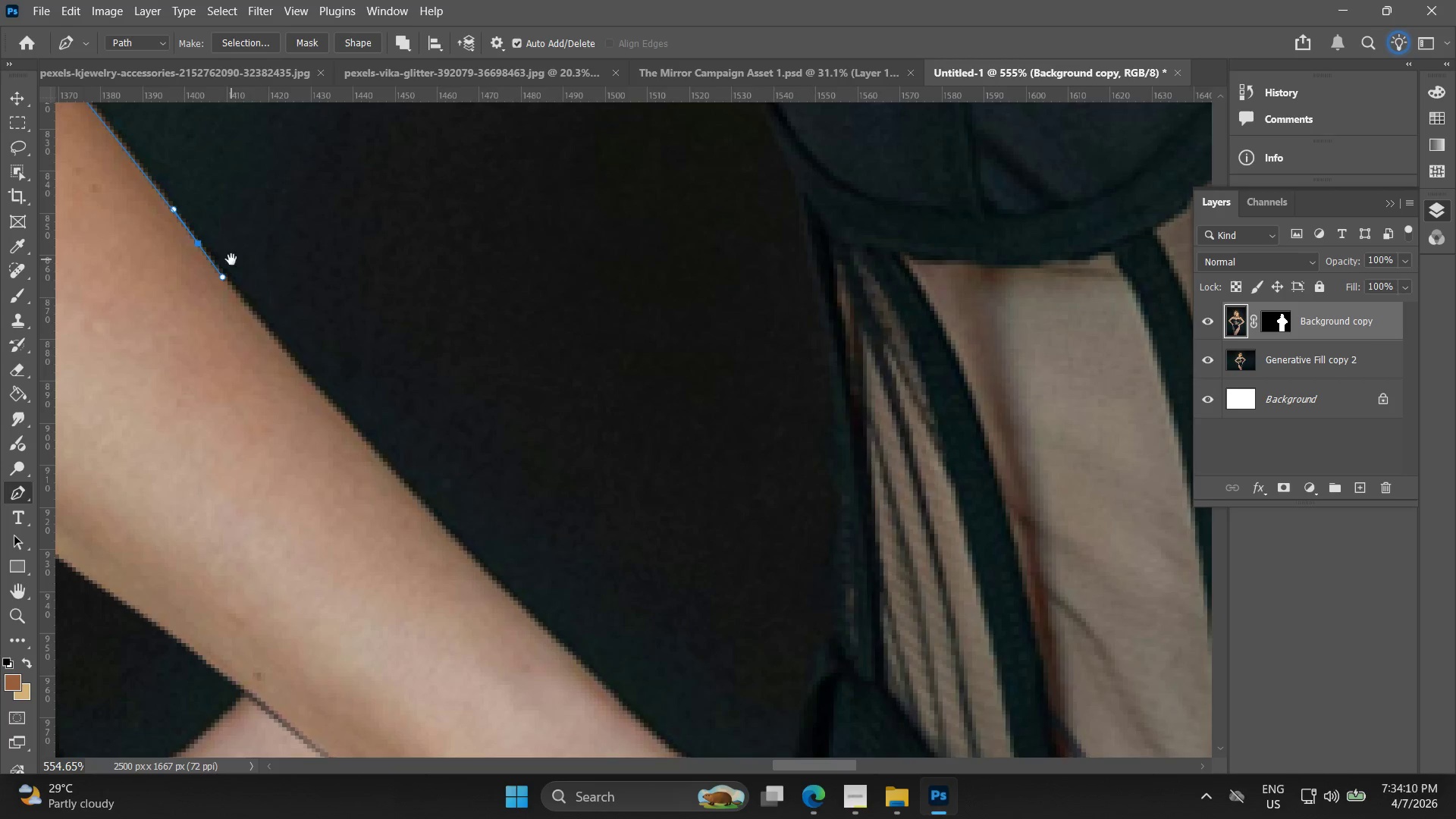 
hold_key(key=Space, duration=3.84)
 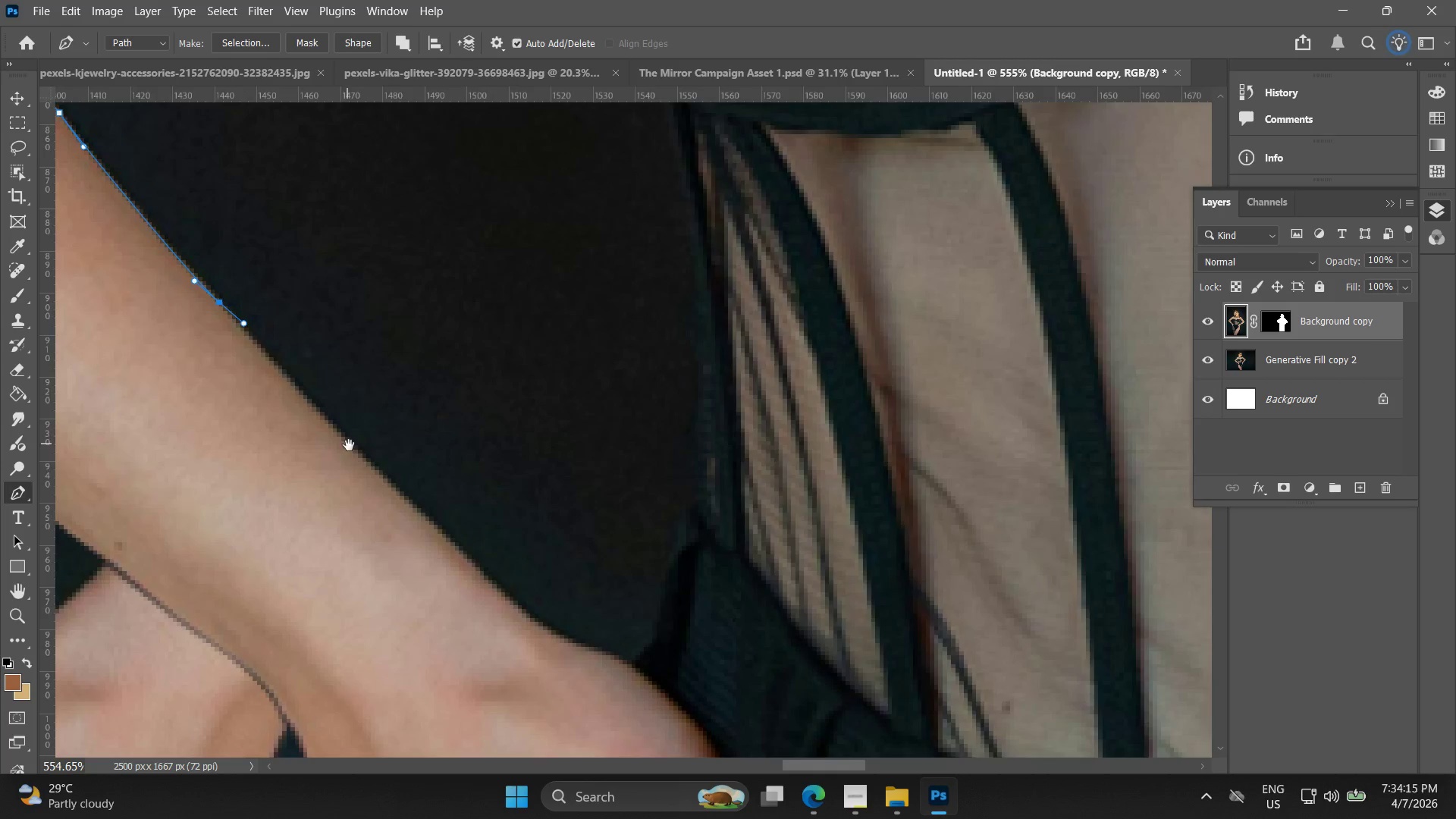 
left_click_drag(start_coordinate=[337, 404], to_coordinate=[347, 425])
 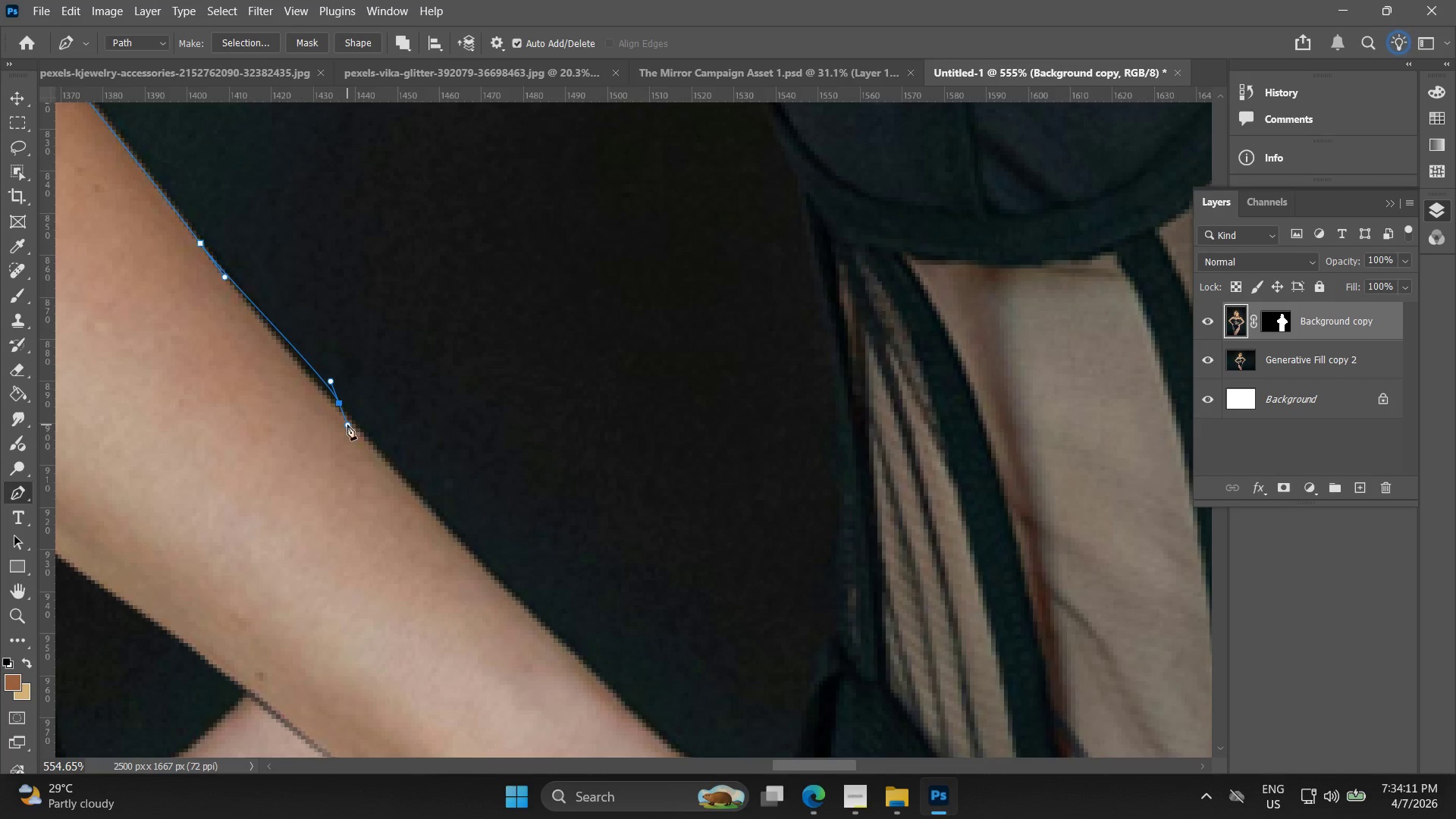 
key(Control+ControlLeft)
 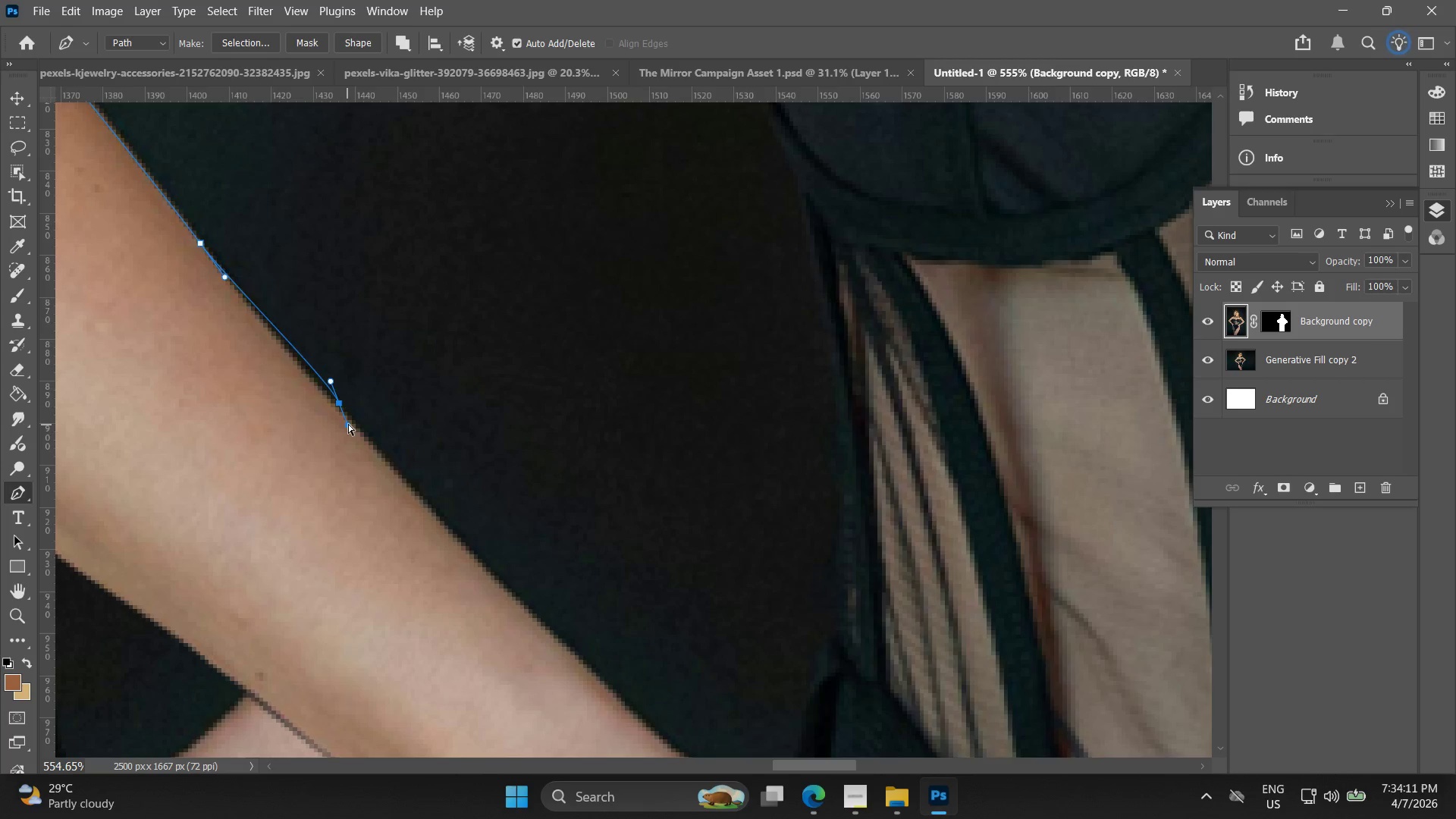 
key(Control+Z)
 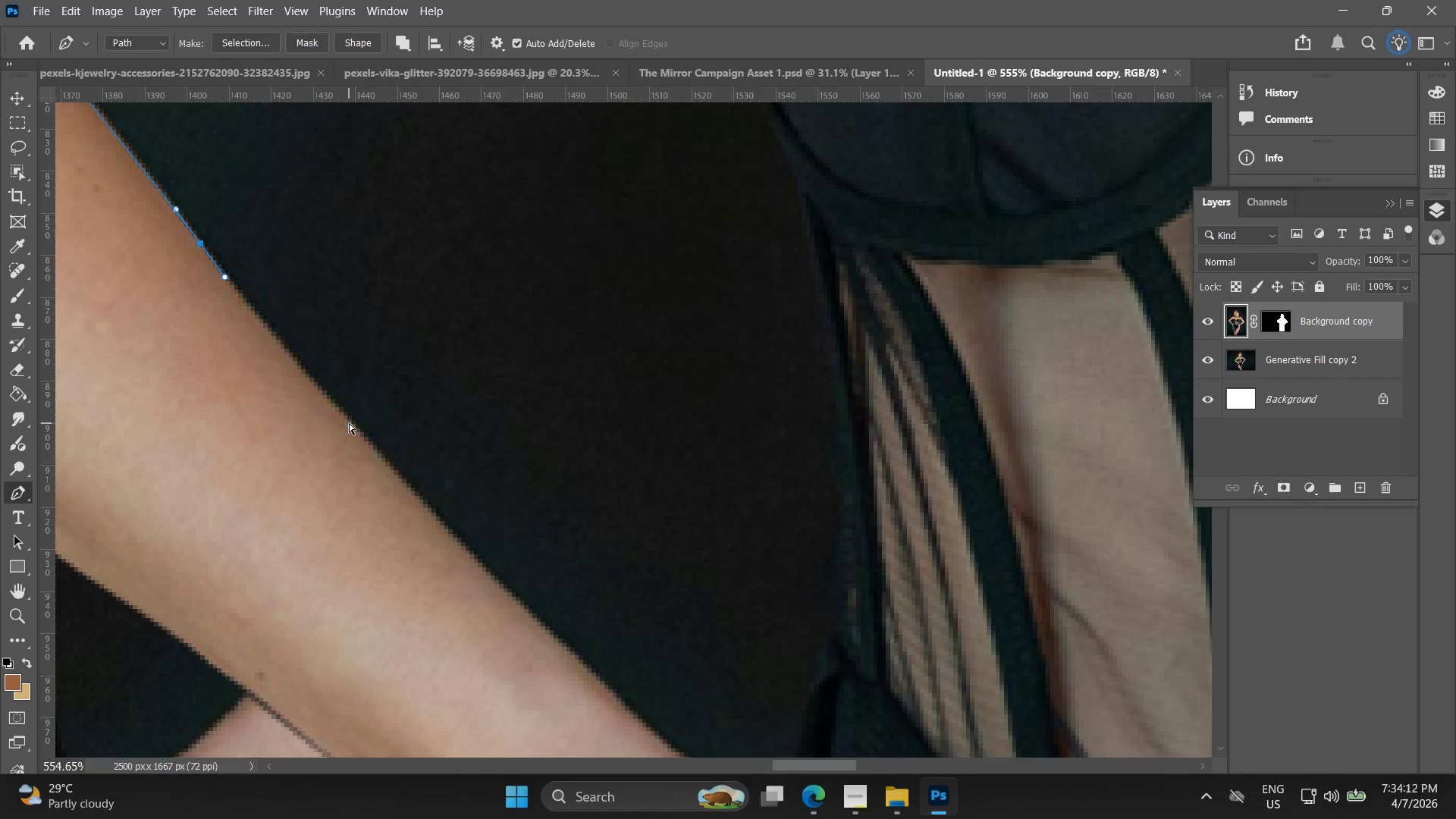 
left_click_drag(start_coordinate=[349, 423], to_coordinate=[364, 435])
 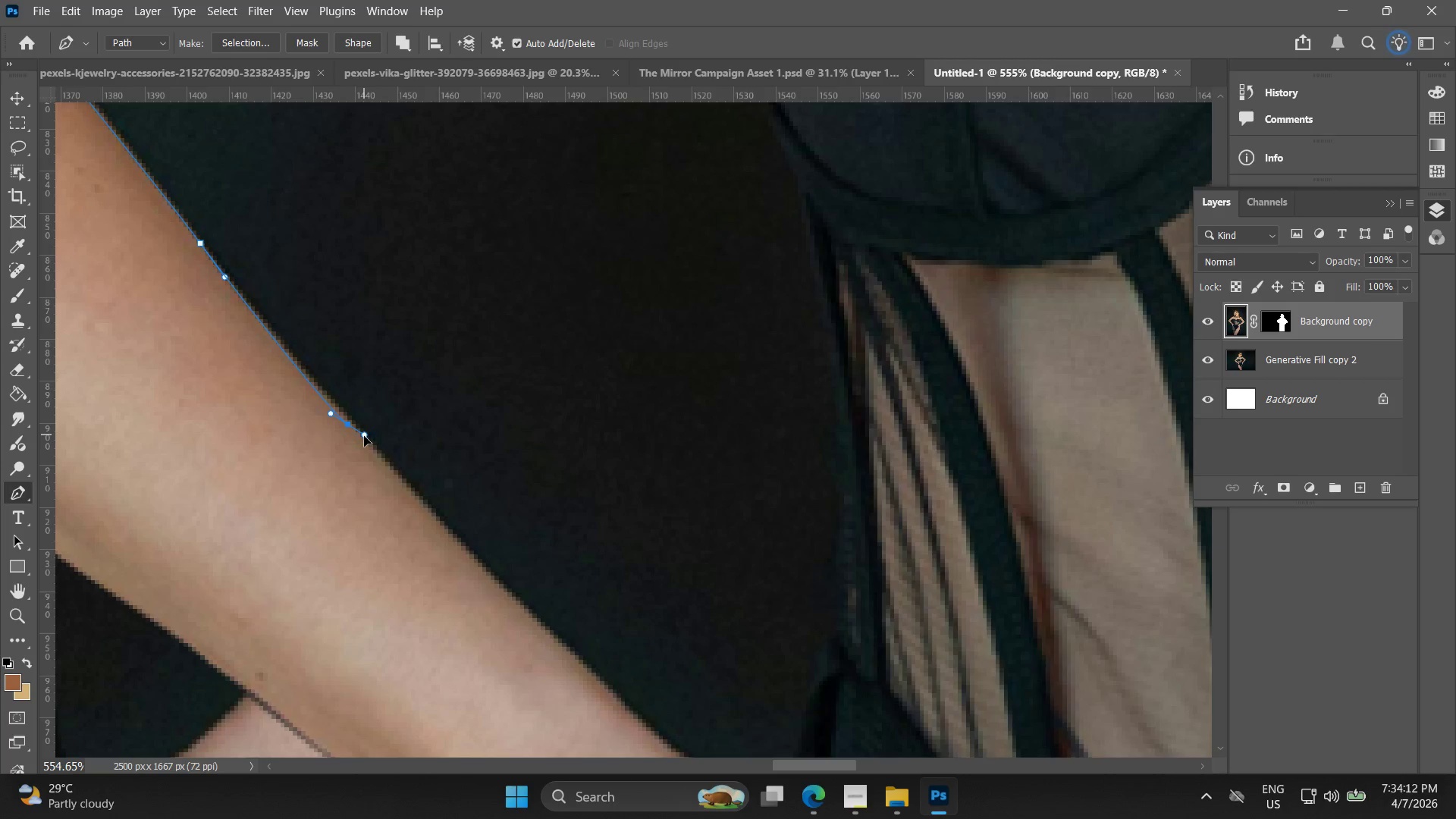 
key(Control+ControlLeft)
 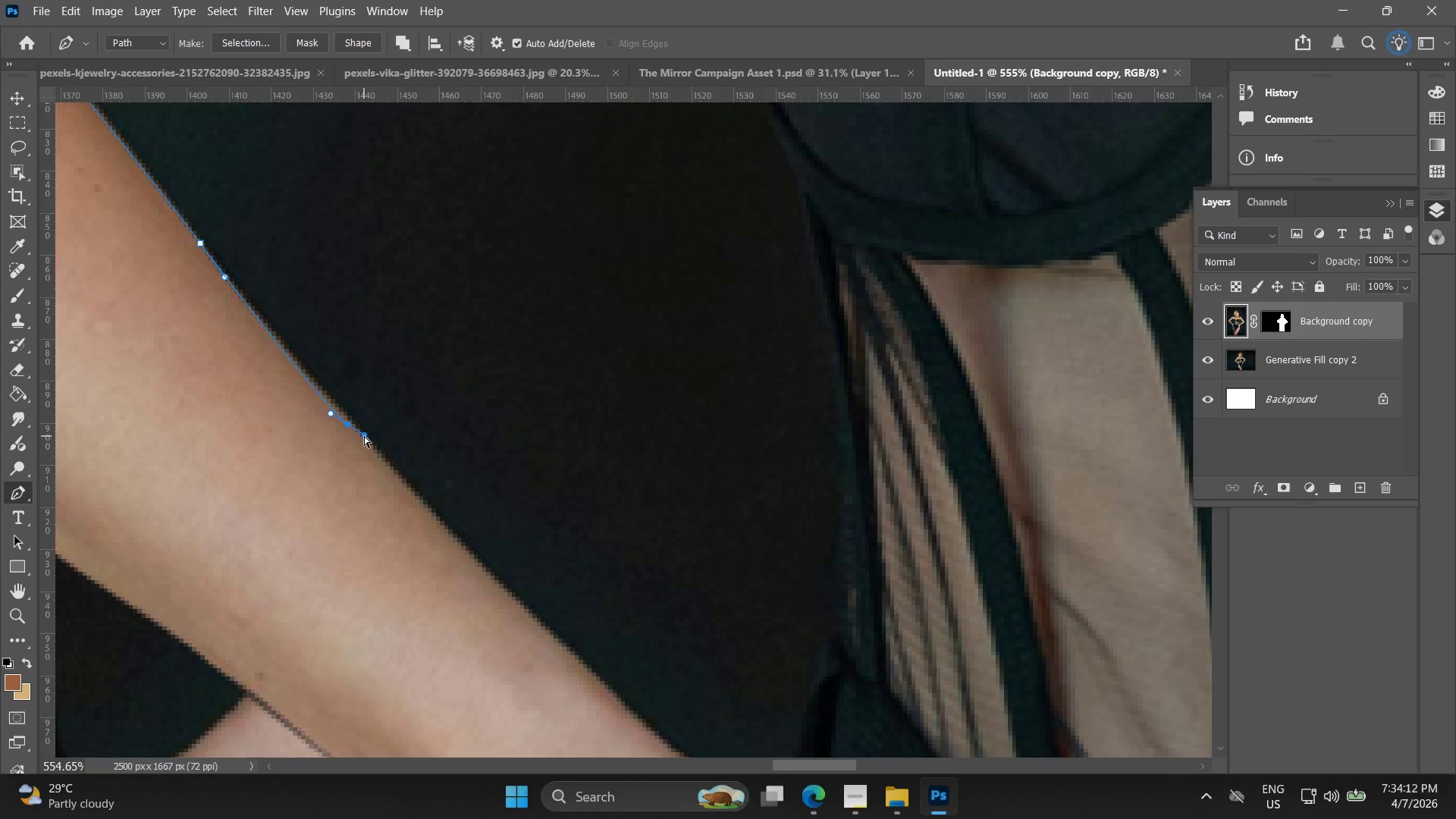 
key(Control+Z)
 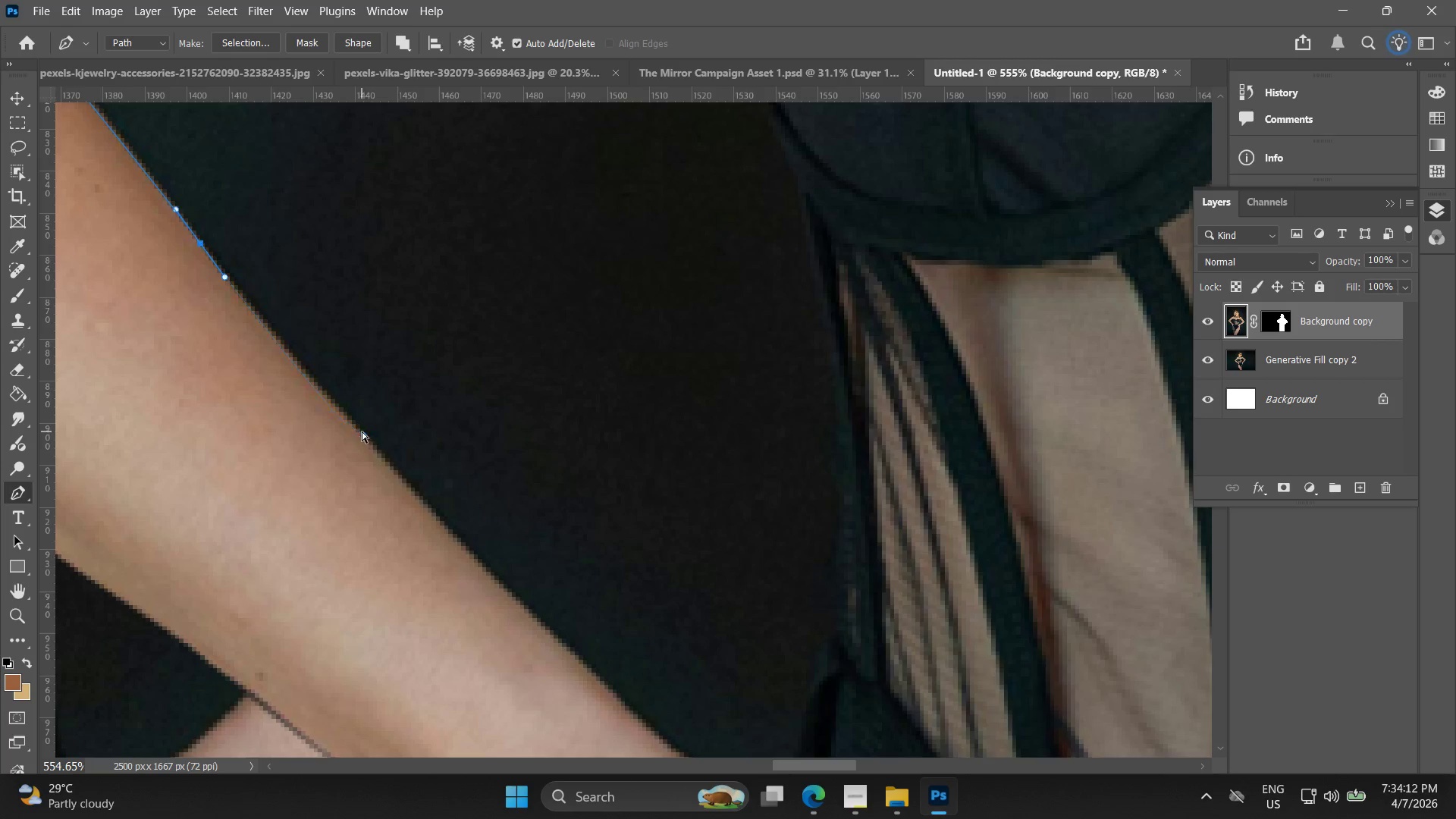 
left_click_drag(start_coordinate=[362, 431], to_coordinate=[384, 453])
 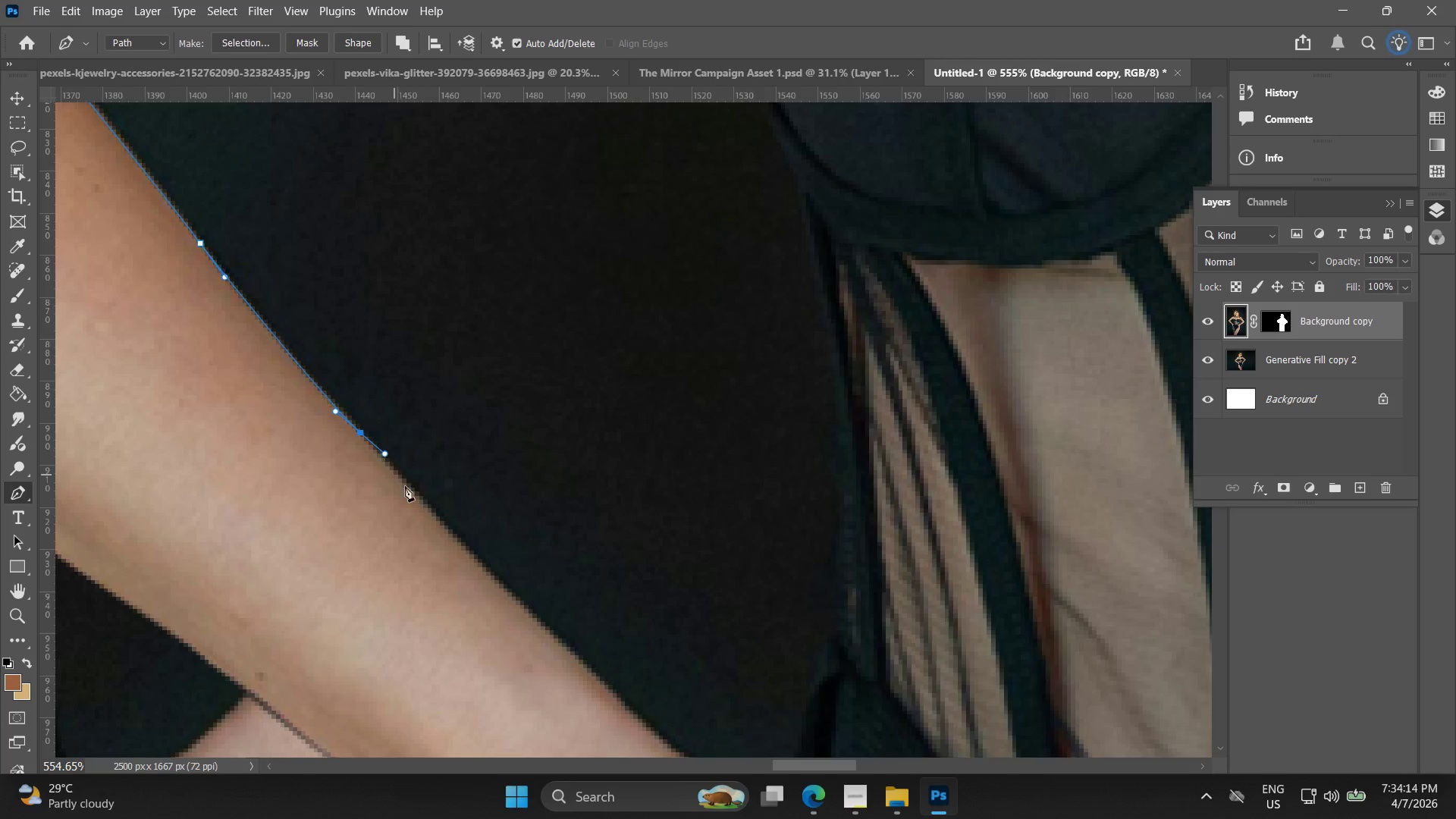 
hold_key(key=Space, duration=0.47)
 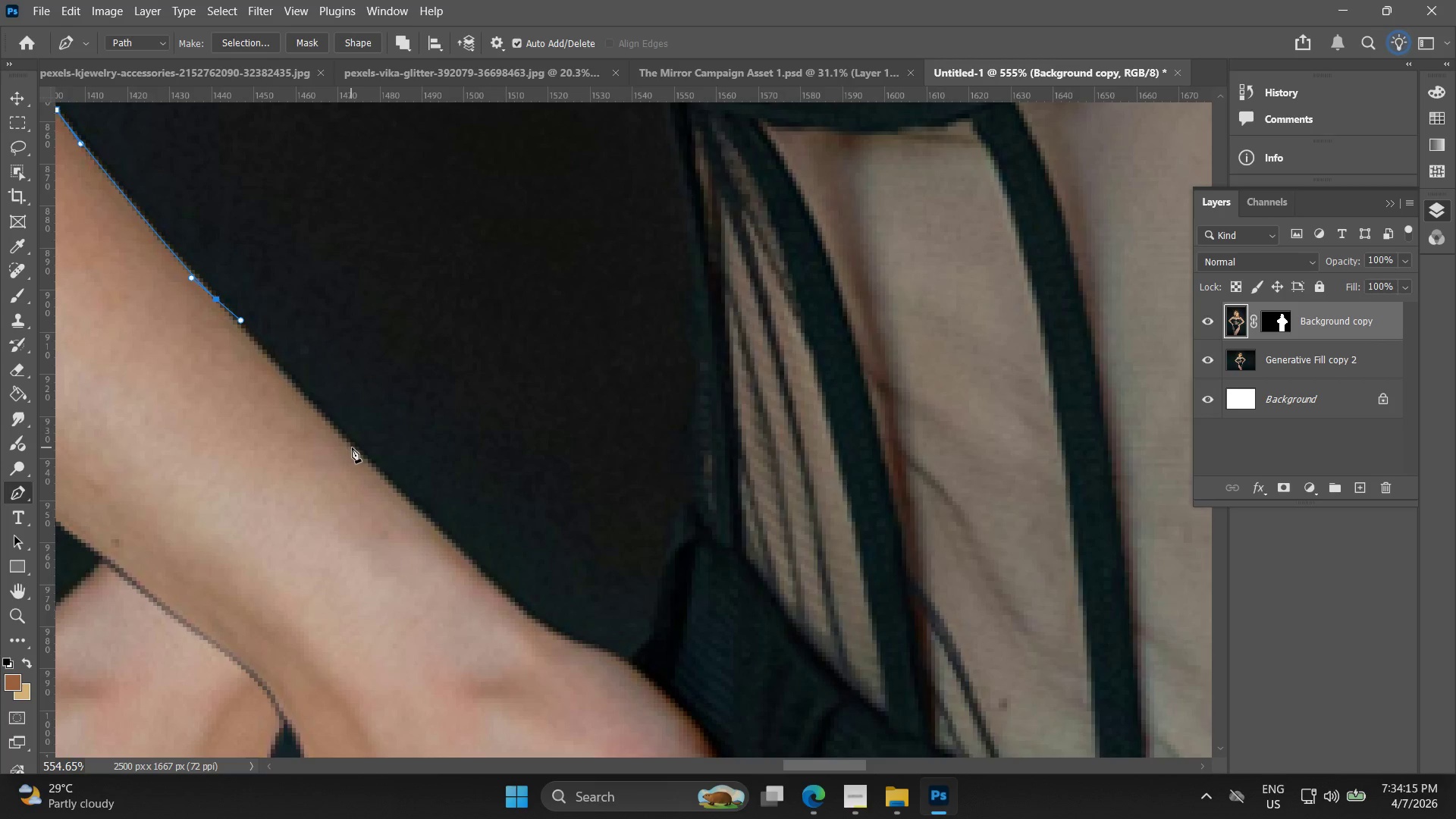 
left_click_drag(start_coordinate=[420, 491], to_coordinate=[293, 374])
 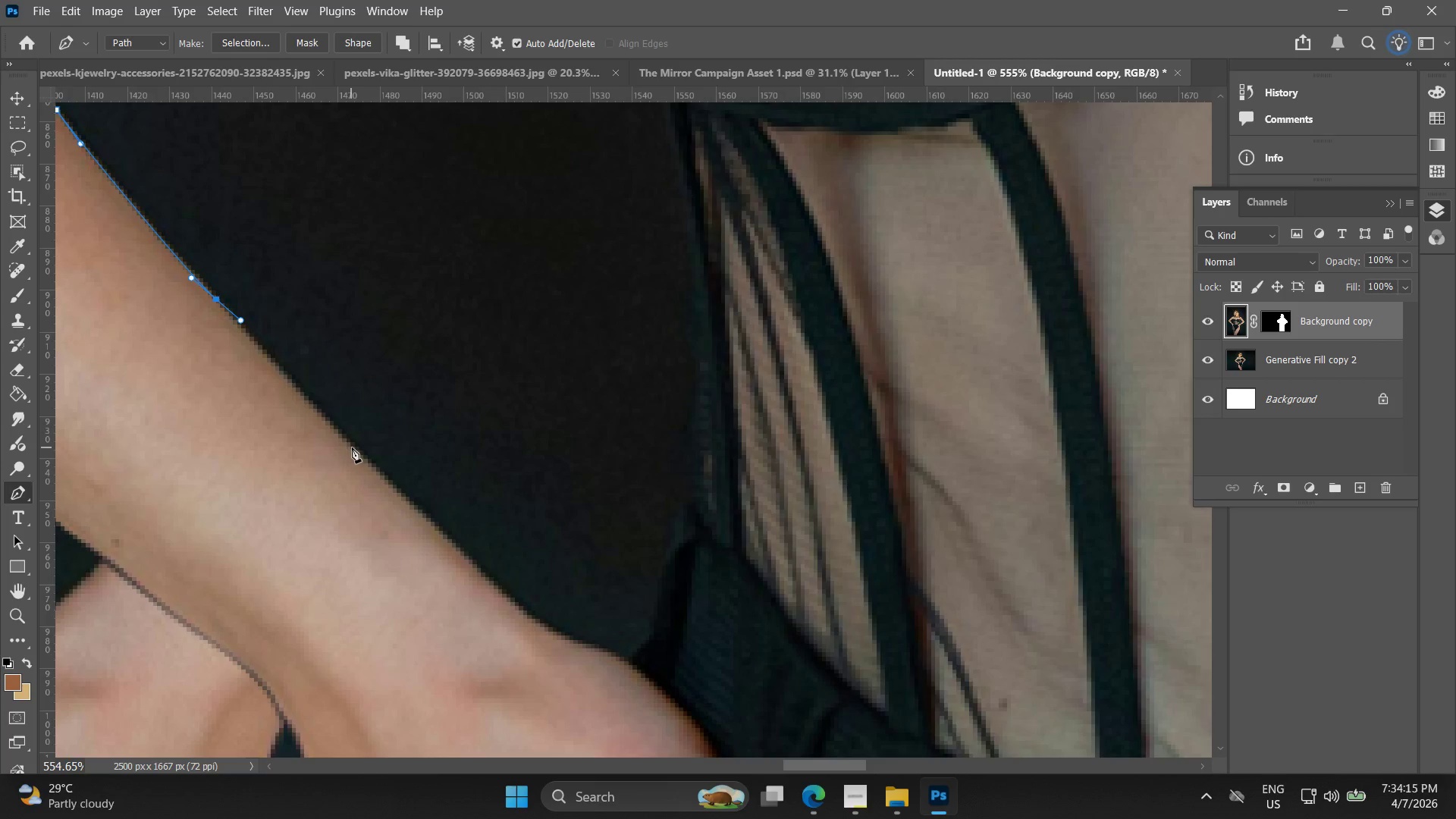 
left_click([353, 447])
 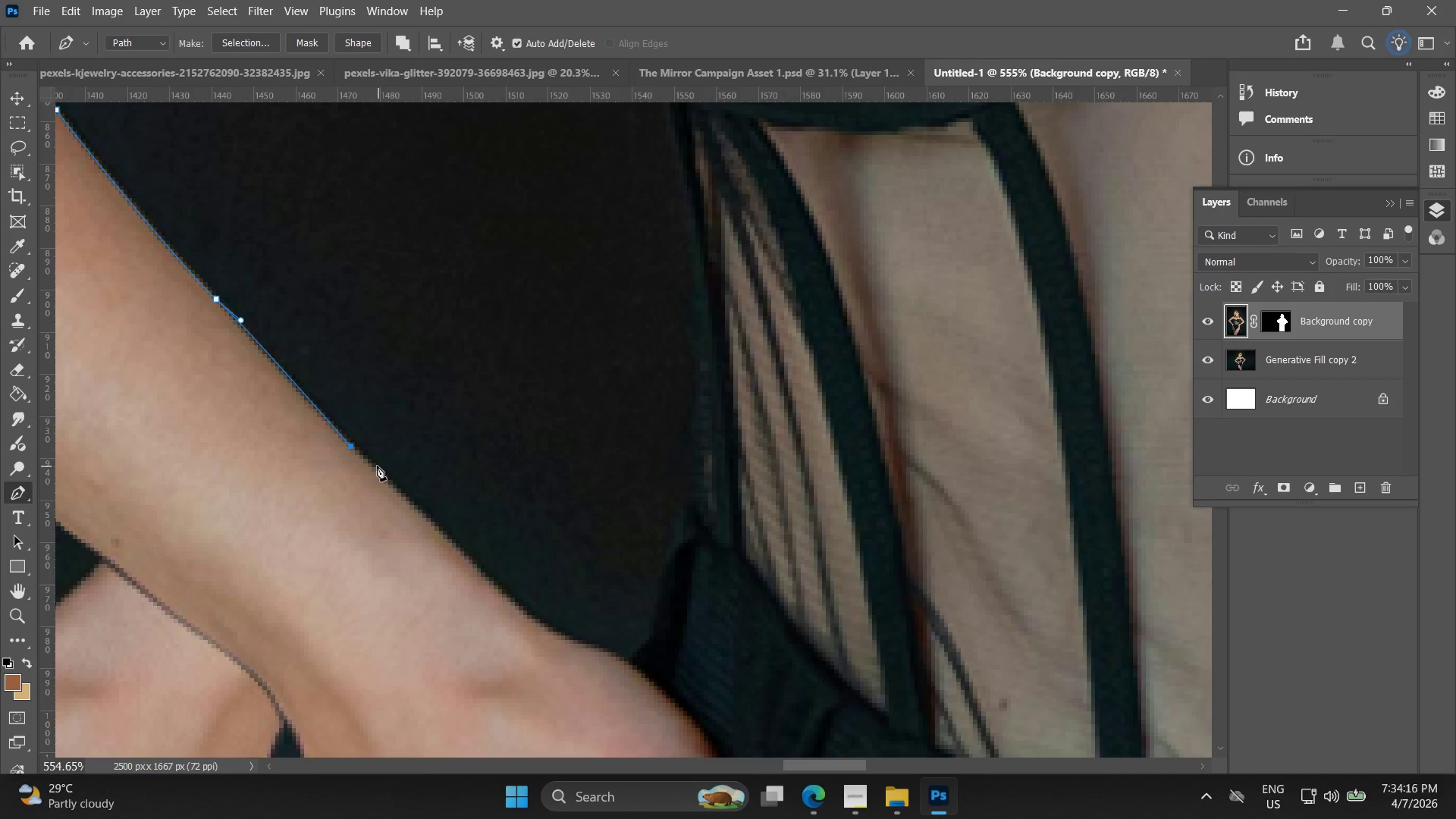 
key(Control+ControlLeft)
 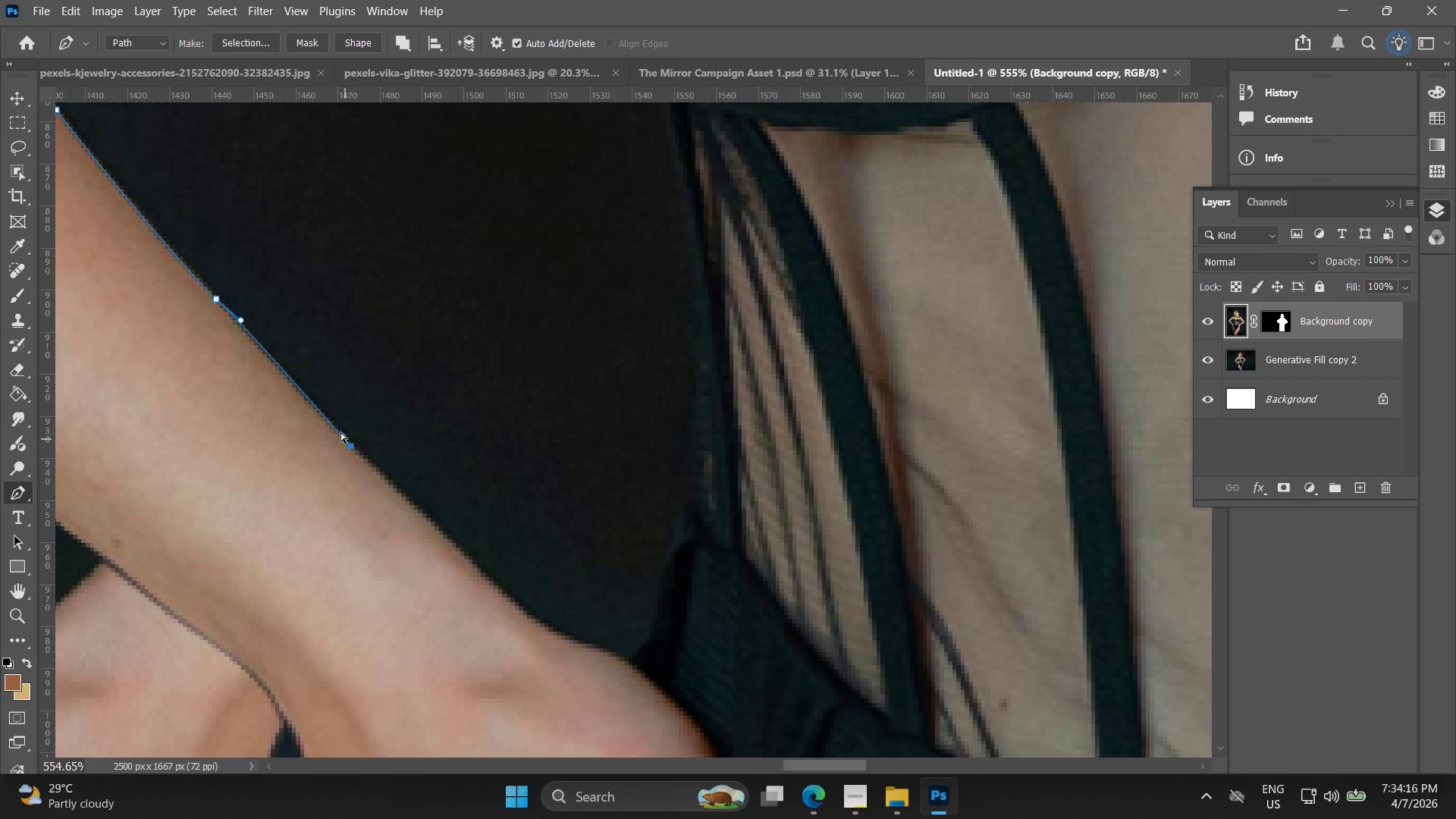 
key(Control+Z)
 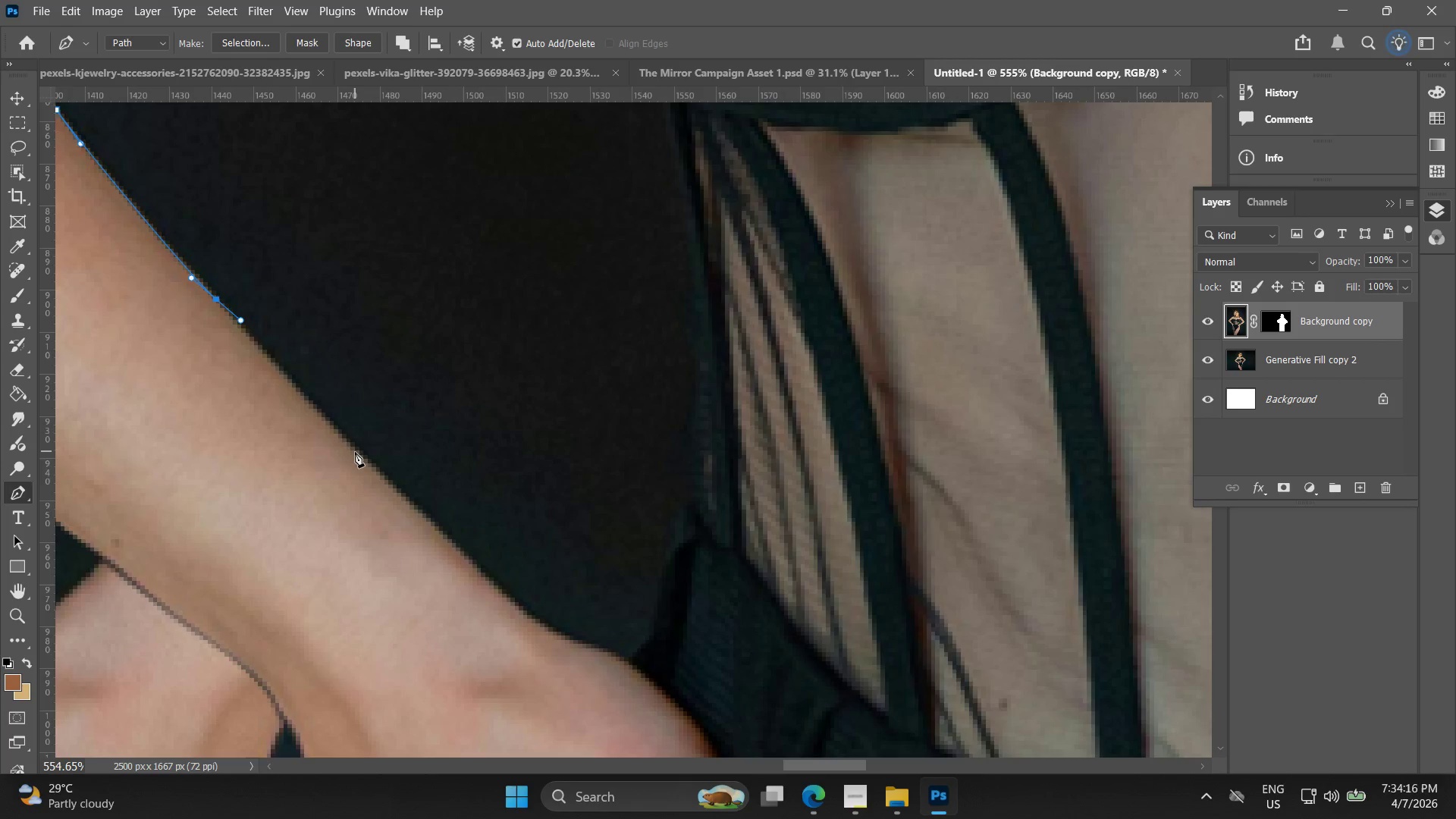 
left_click([355, 452])
 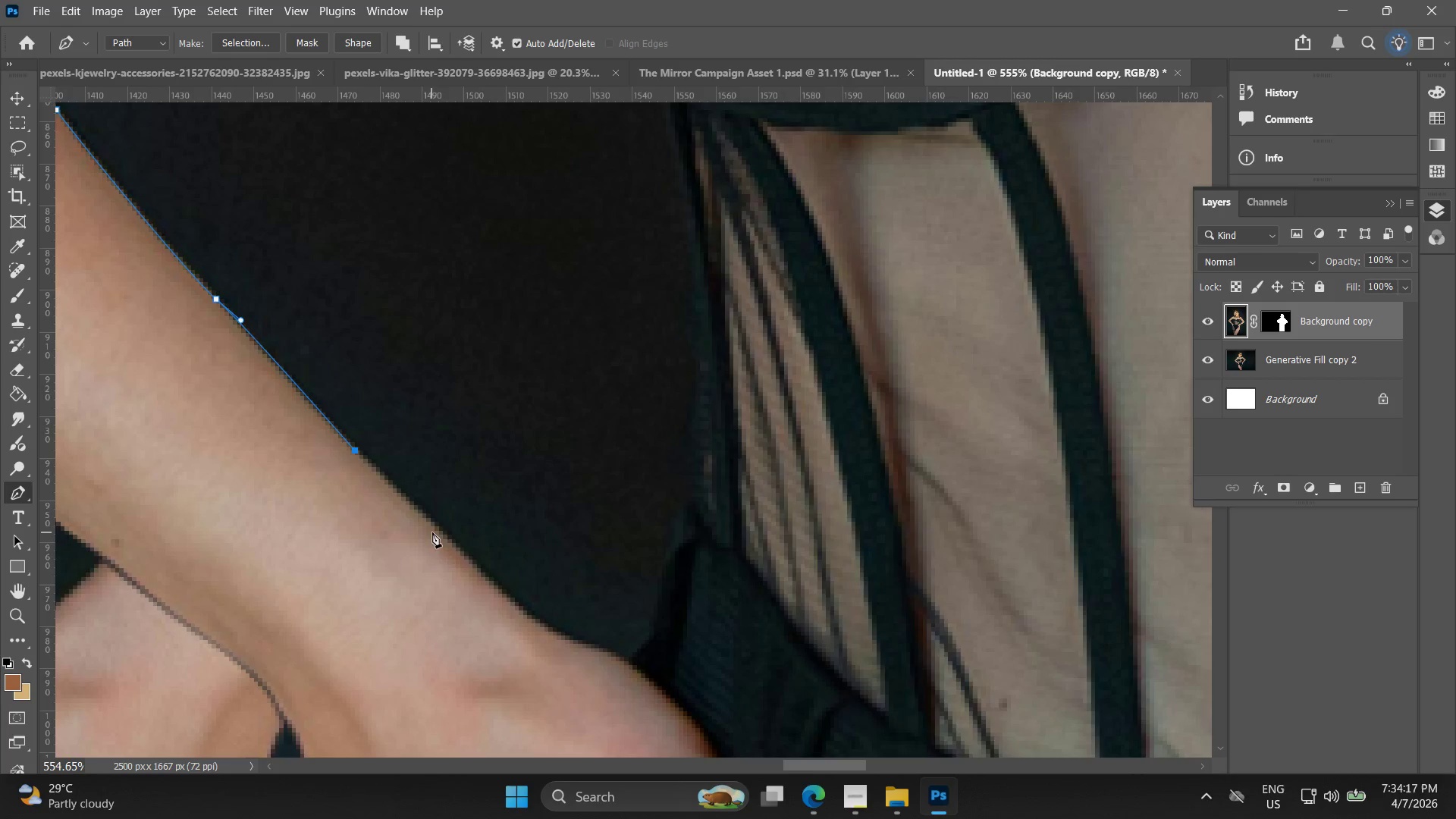 
left_click([436, 529])
 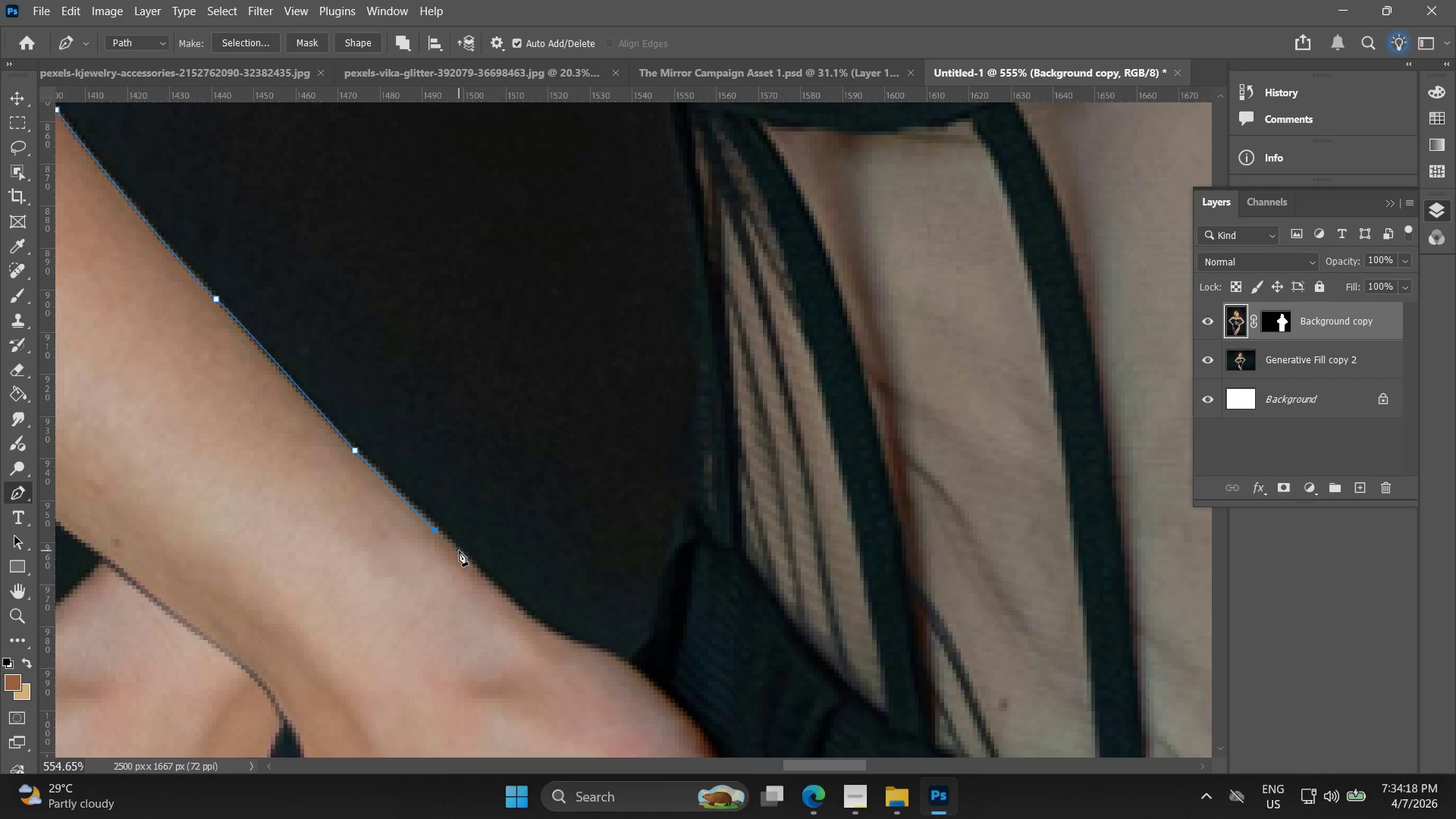 
key(Control+ControlLeft)
 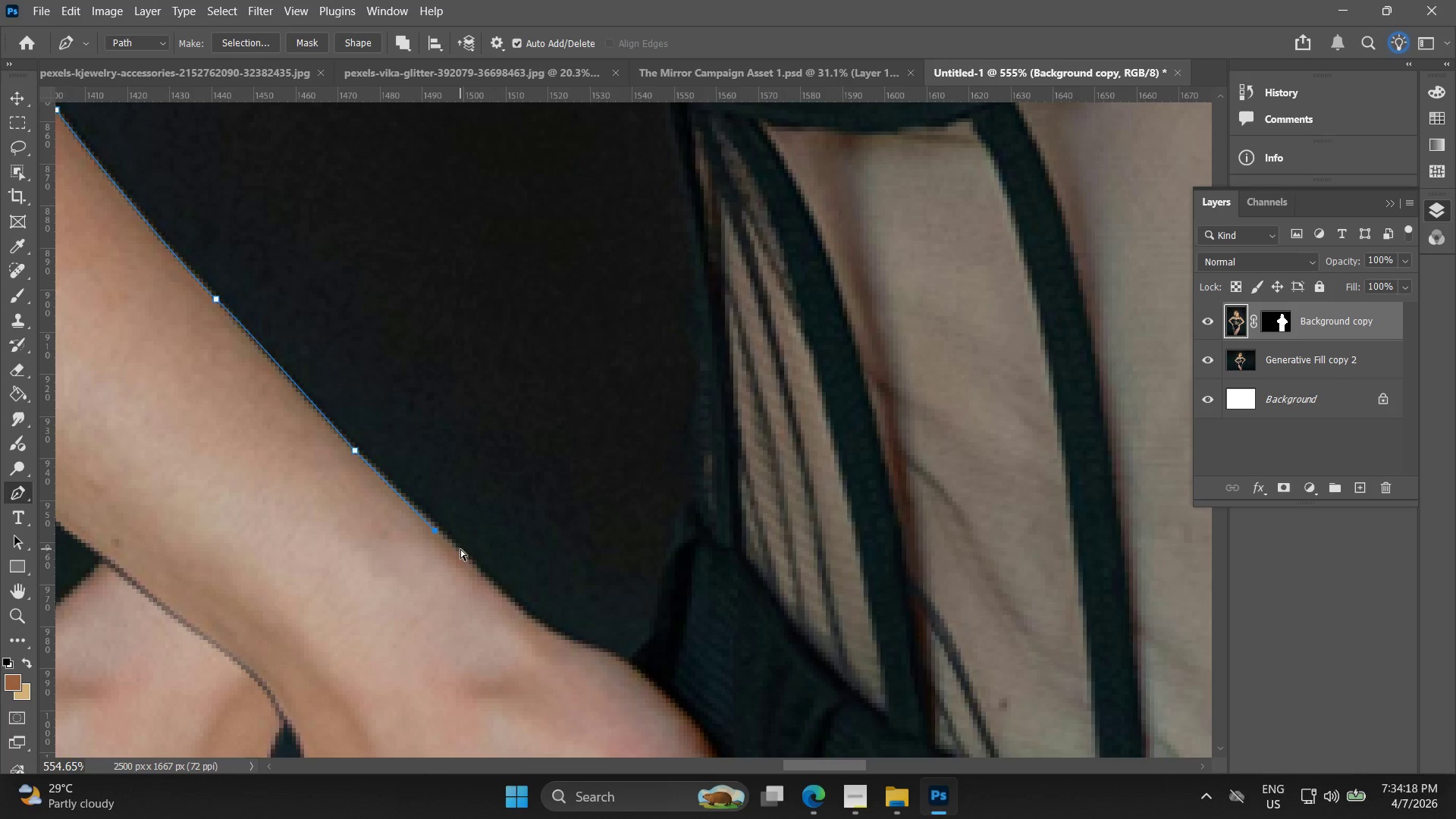 
key(Control+Z)
 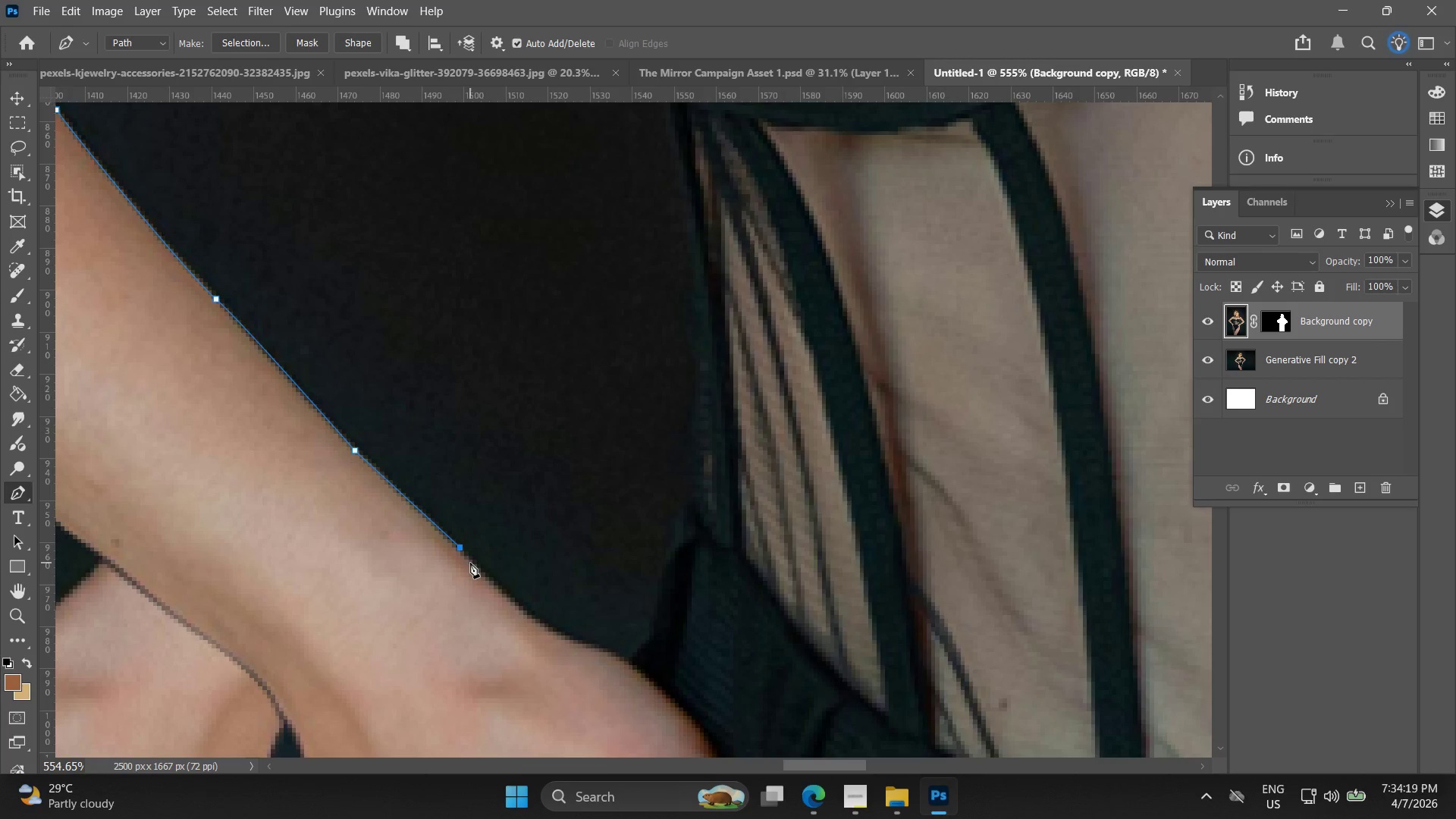 
key(Control+ControlLeft)
 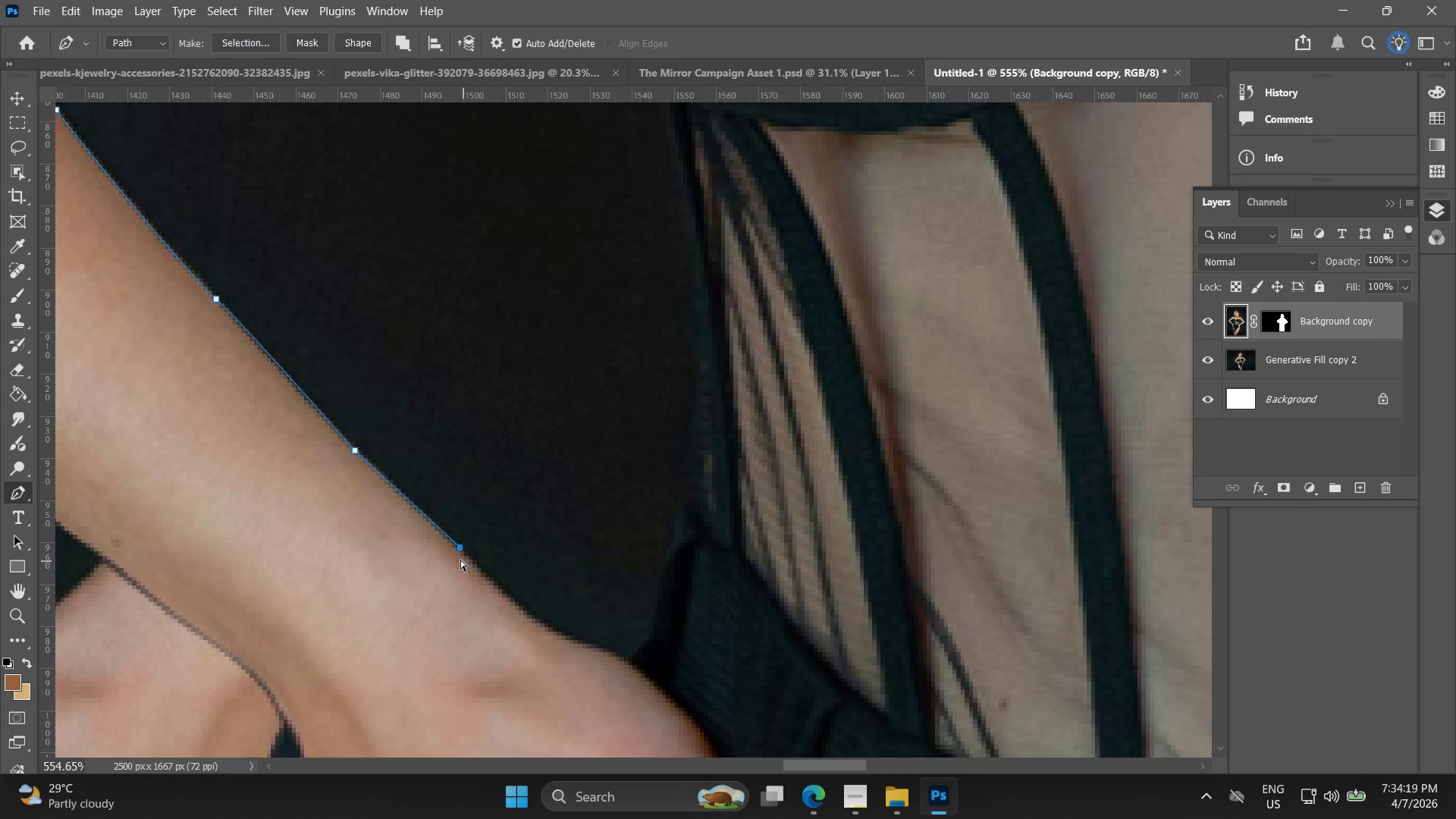 
key(Control+Z)
 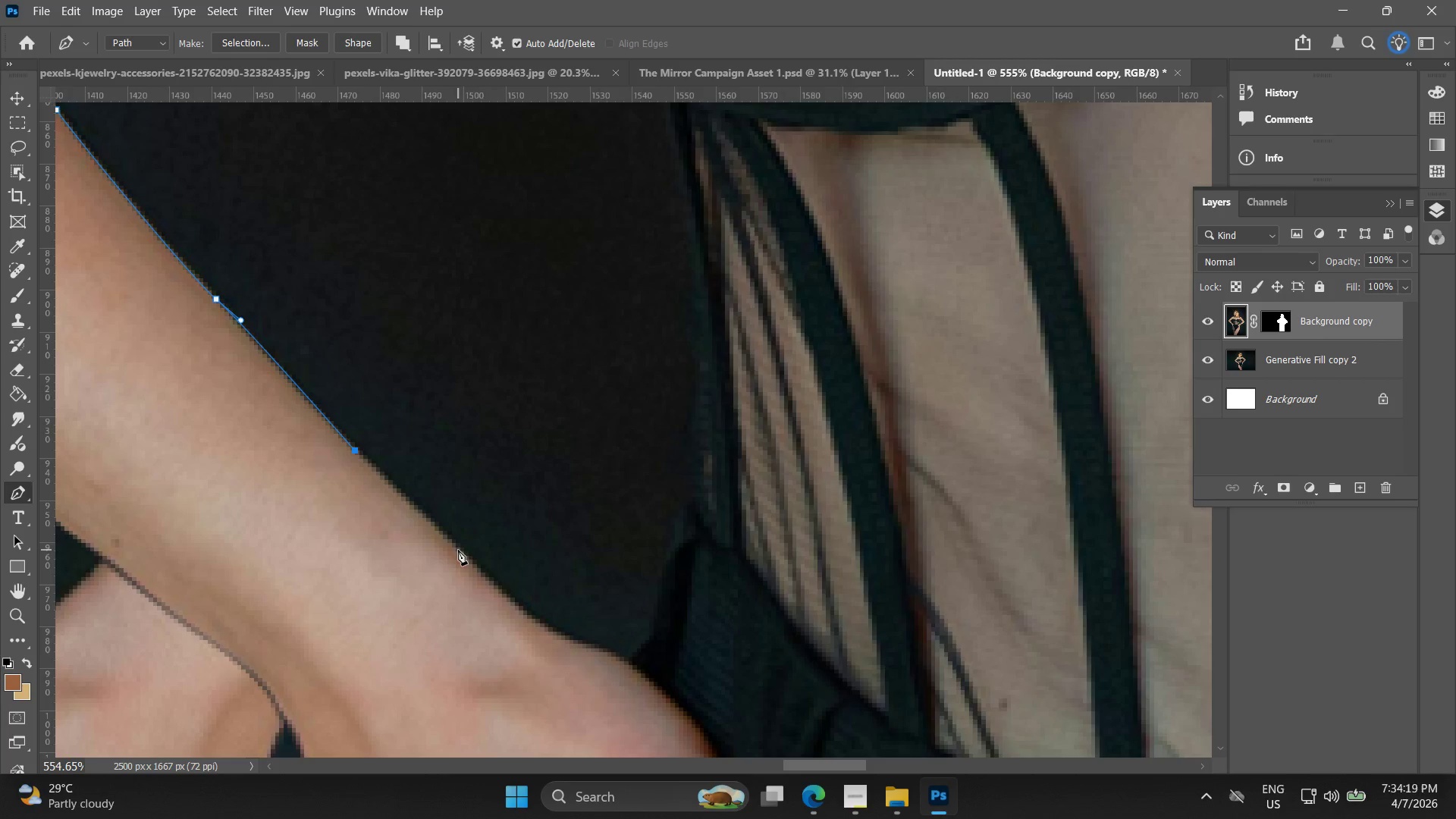 
left_click([462, 550])
 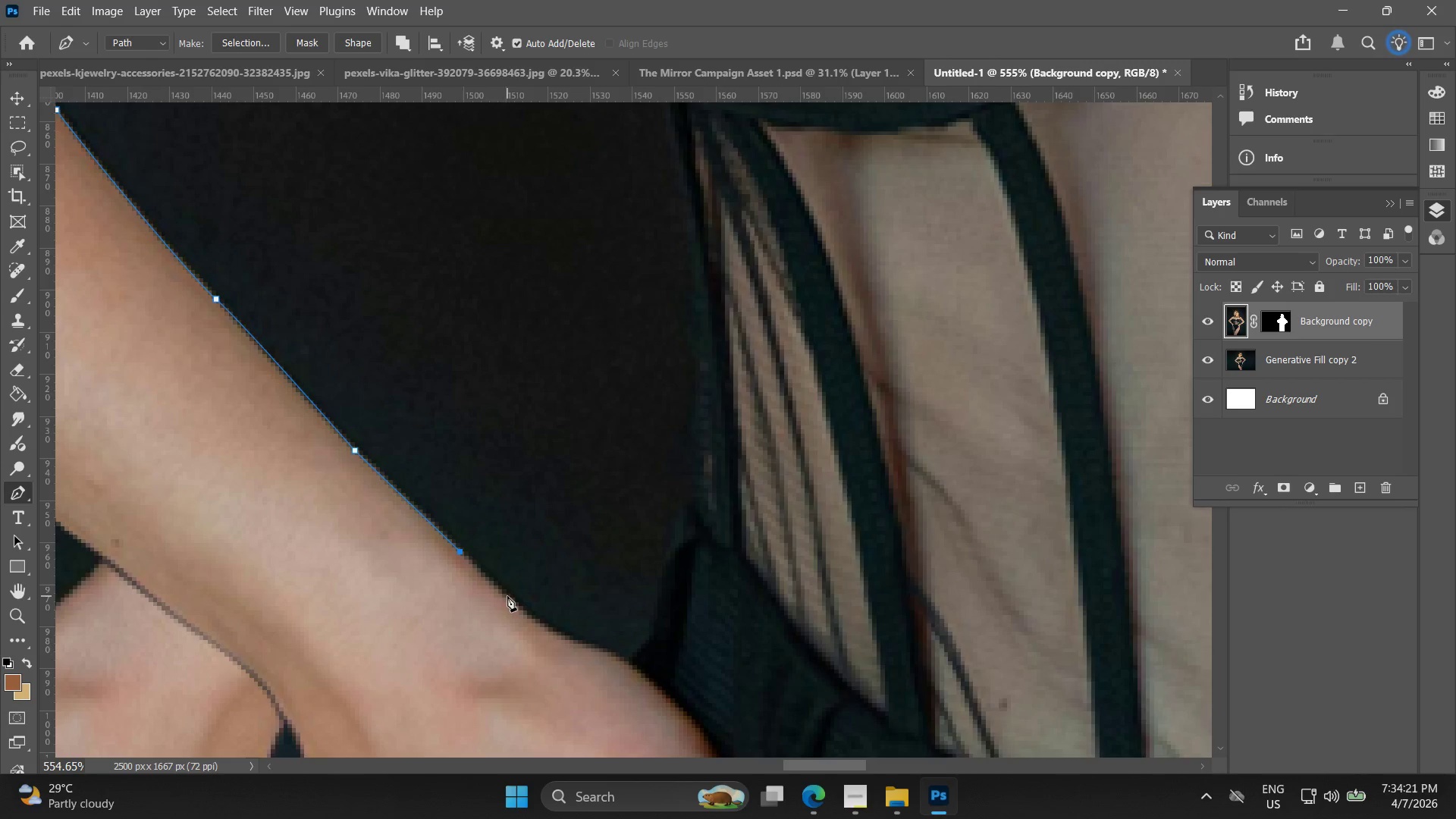 
left_click_drag(start_coordinate=[511, 601], to_coordinate=[526, 611])
 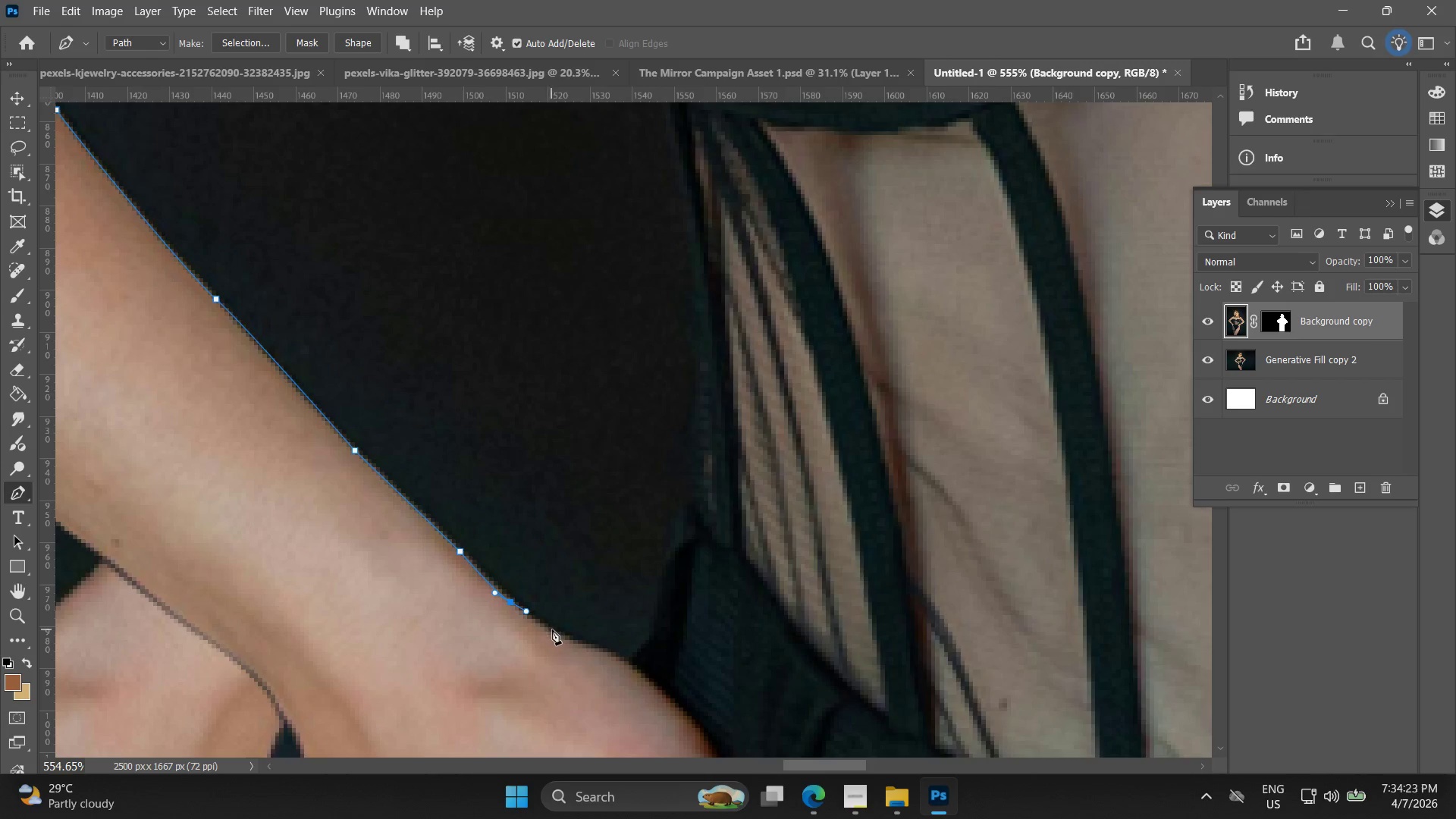 
left_click_drag(start_coordinate=[552, 630], to_coordinate=[566, 641])
 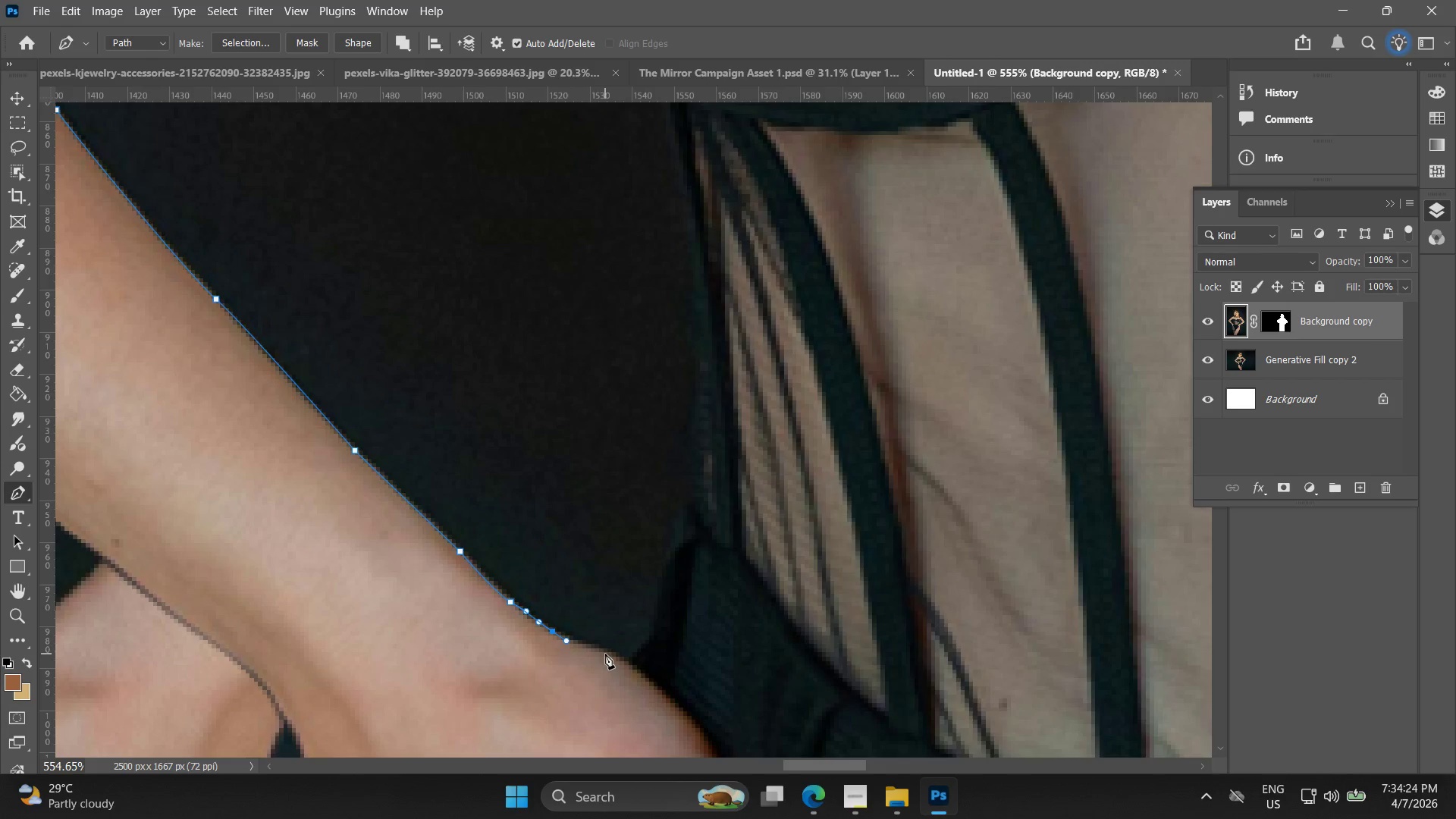 
left_click_drag(start_coordinate=[608, 651], to_coordinate=[632, 662])
 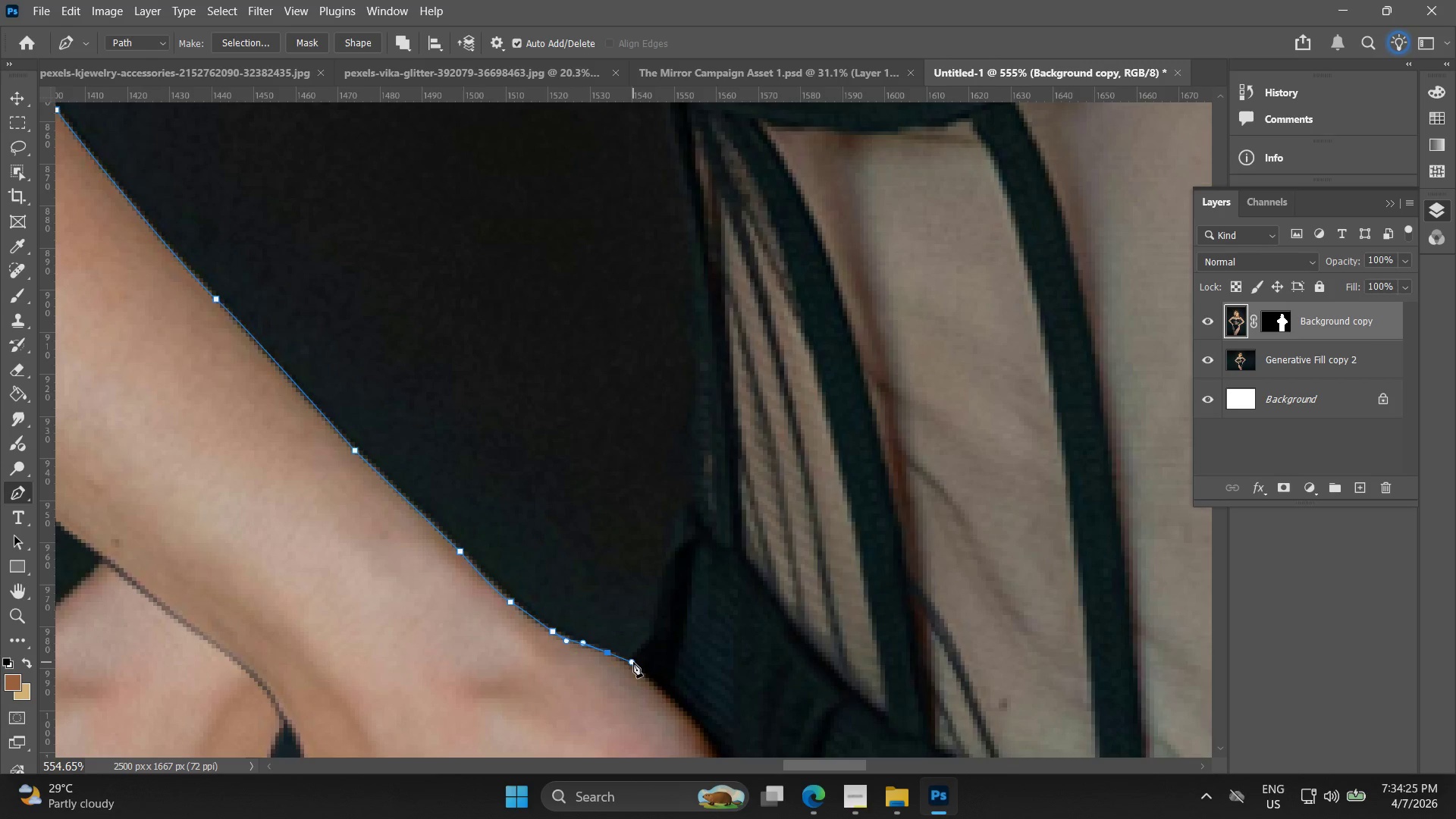 
left_click_drag(start_coordinate=[635, 661], to_coordinate=[637, 656])
 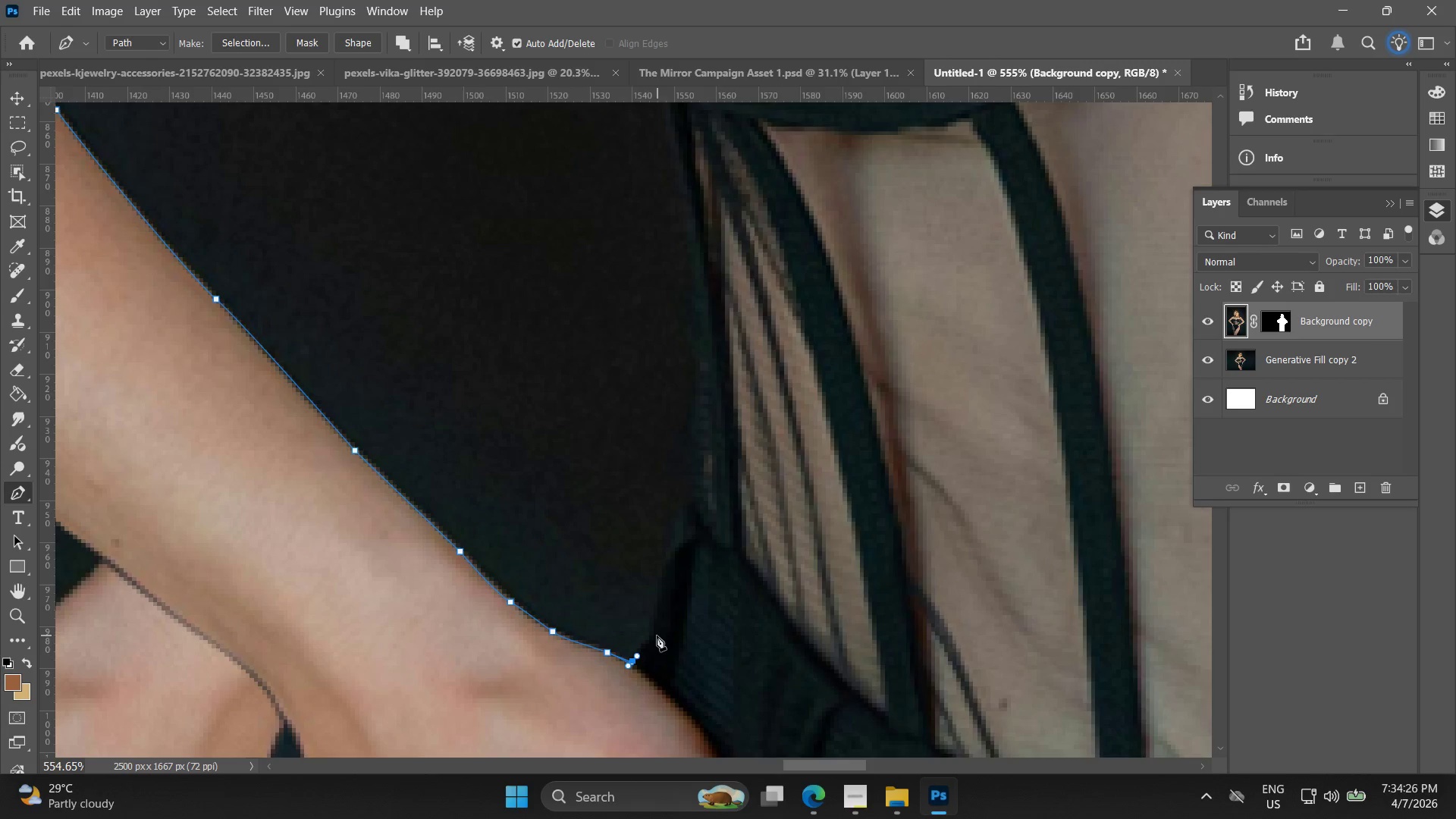 
left_click_drag(start_coordinate=[655, 631], to_coordinate=[654, 627])
 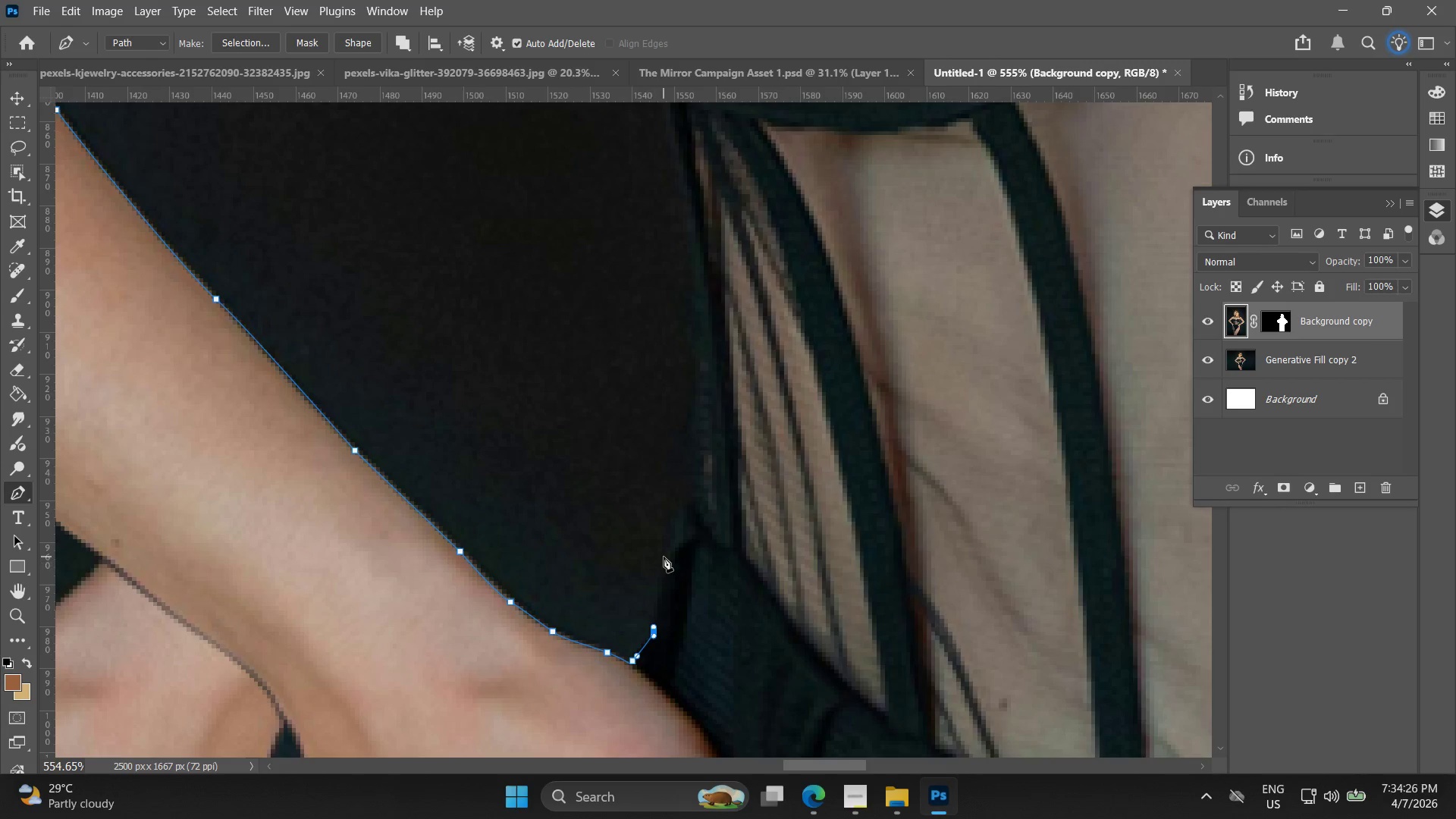 
left_click_drag(start_coordinate=[665, 557], to_coordinate=[684, 526])
 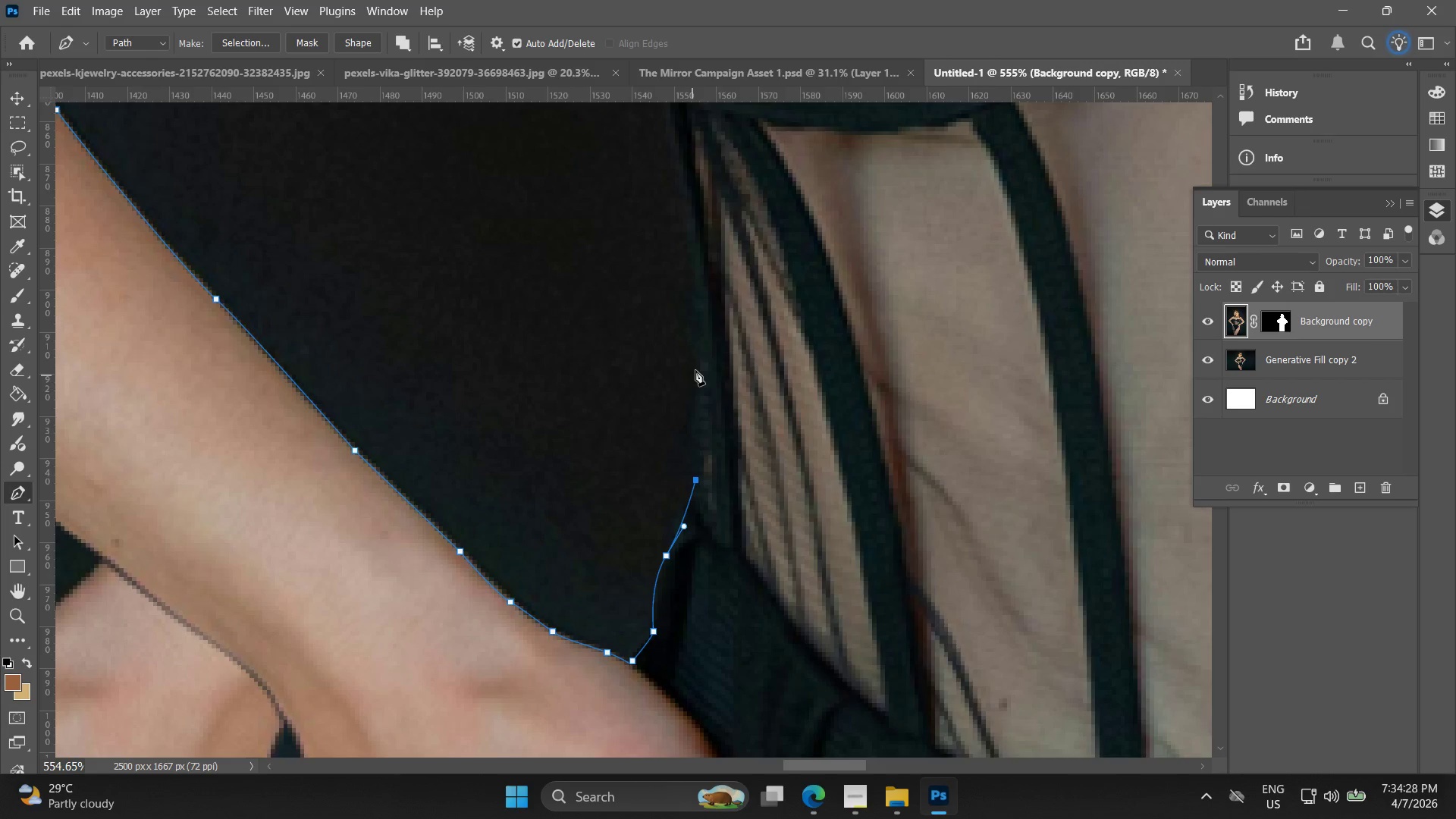 
left_click_drag(start_coordinate=[697, 362], to_coordinate=[690, 303])
 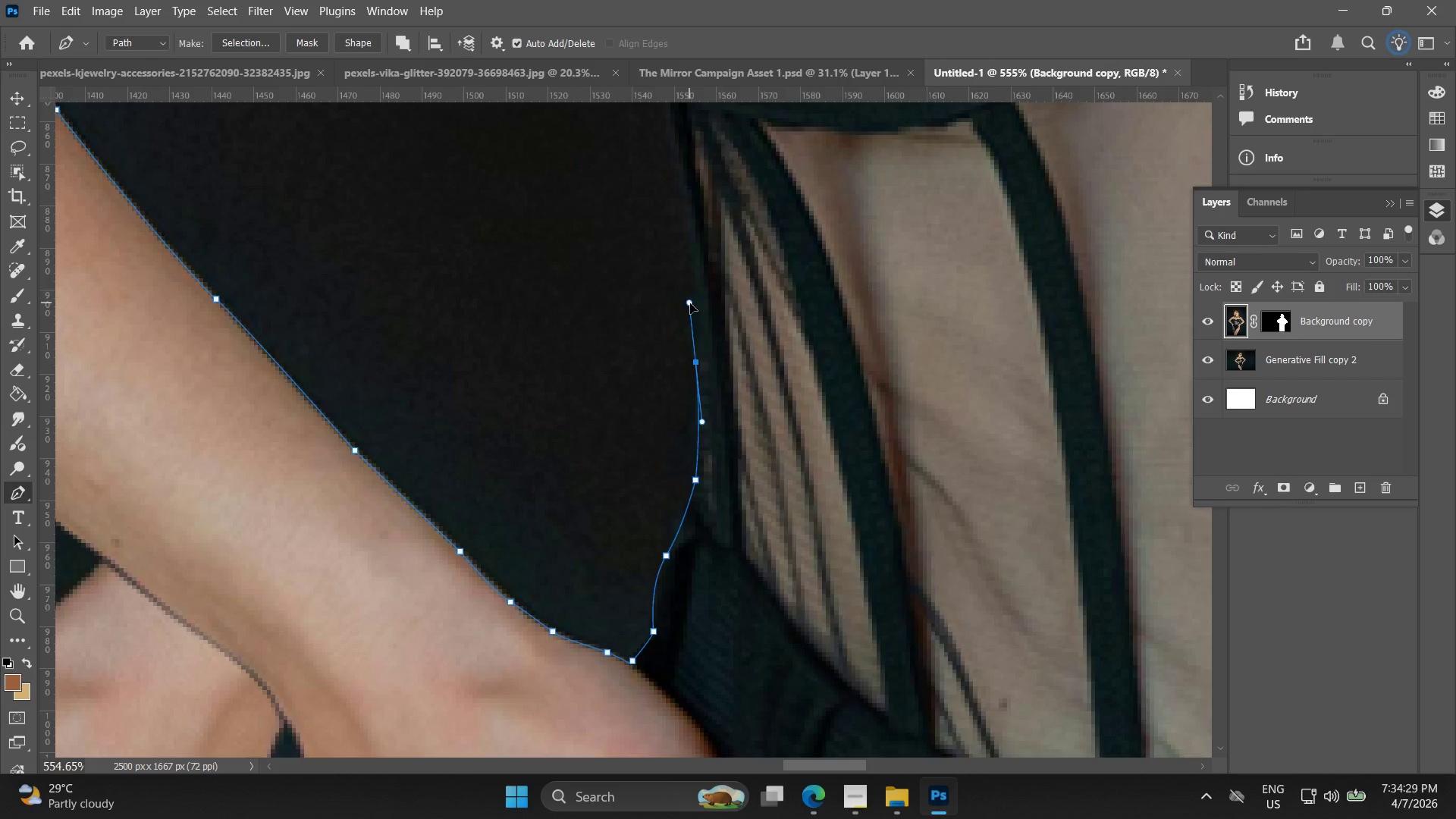 
hold_key(key=Space, duration=0.62)
 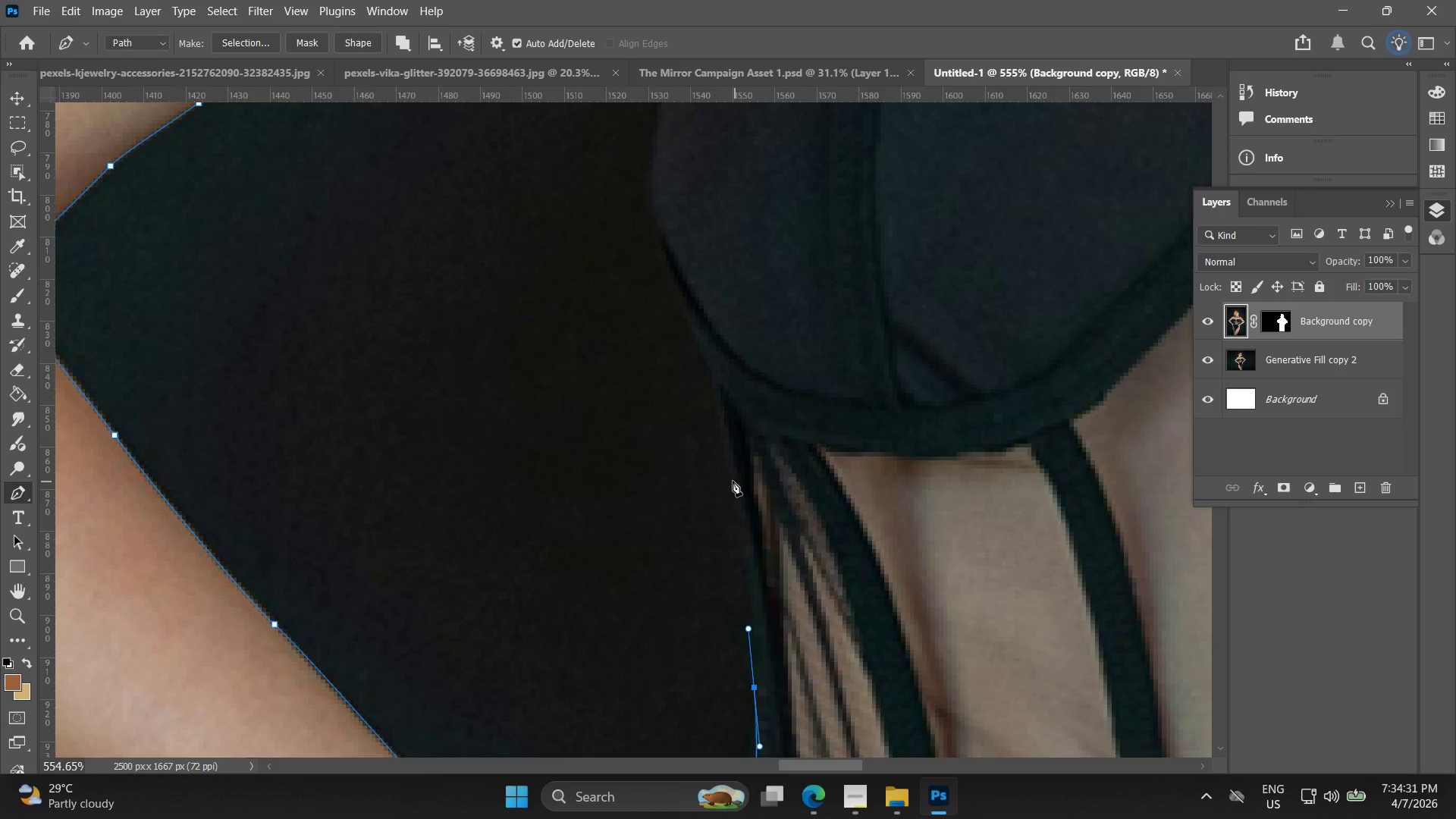 
left_click_drag(start_coordinate=[690, 302], to_coordinate=[748, 627])
 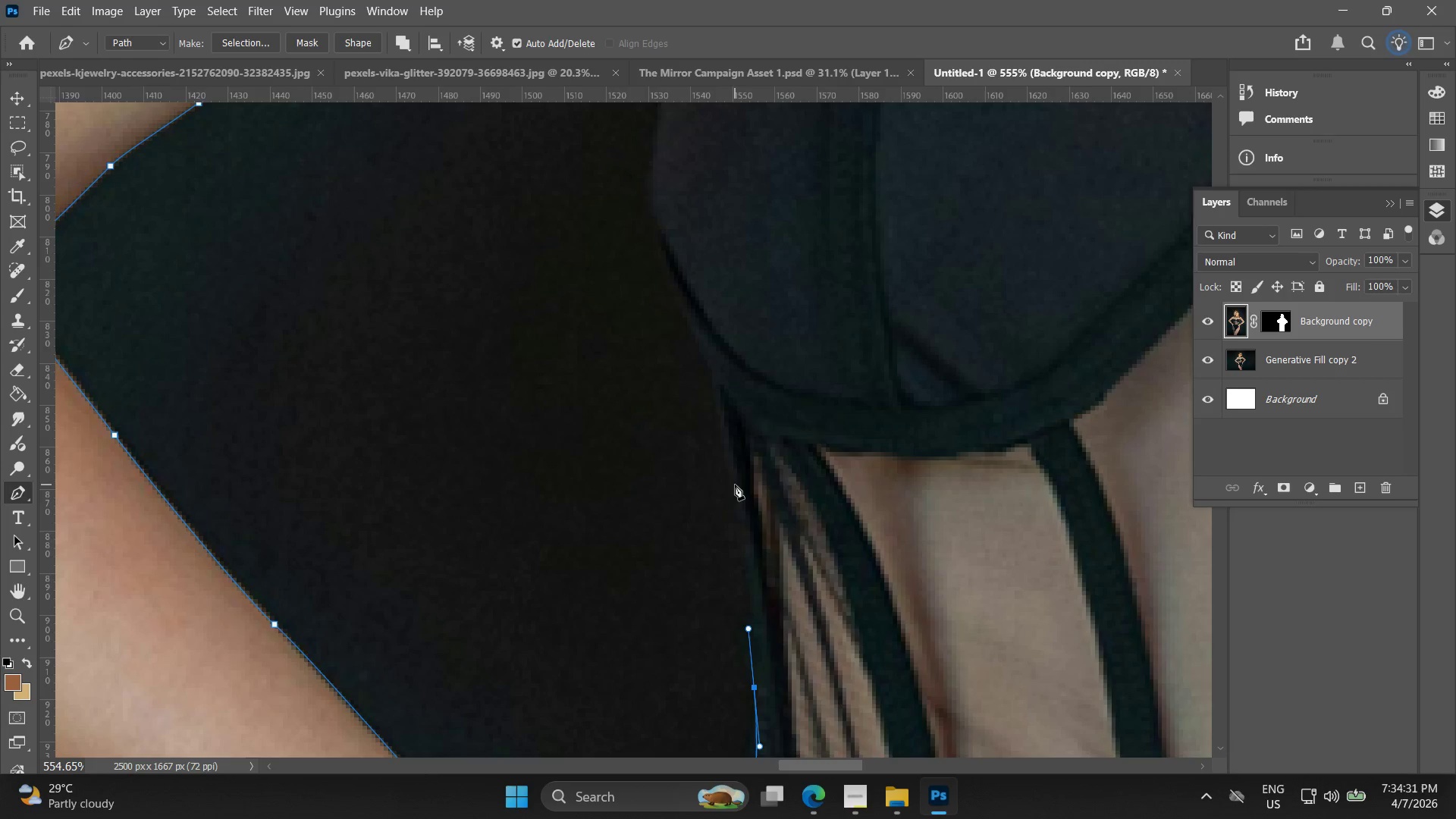 
left_click_drag(start_coordinate=[720, 459], to_coordinate=[716, 423])
 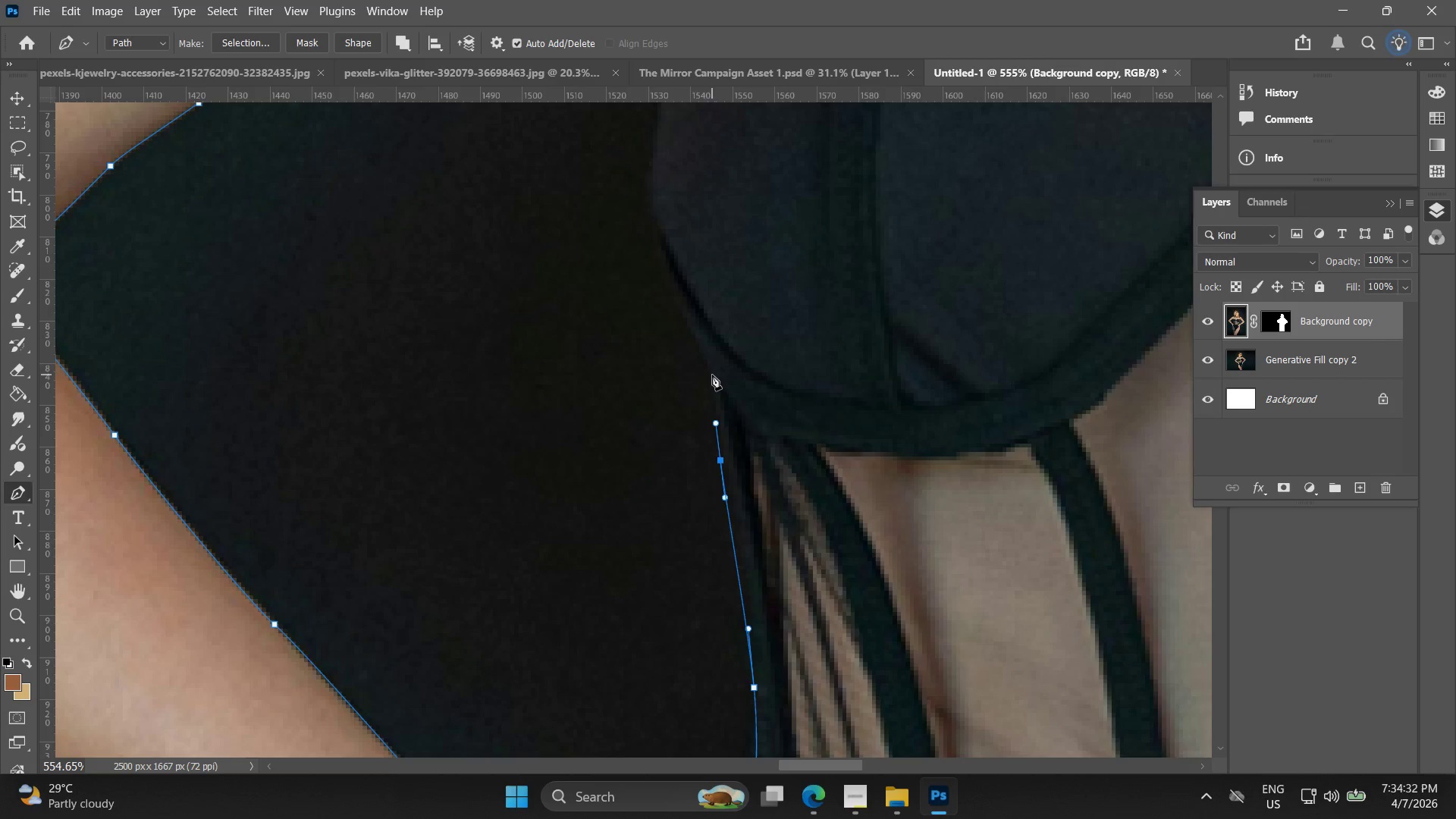 
left_click([708, 374])
 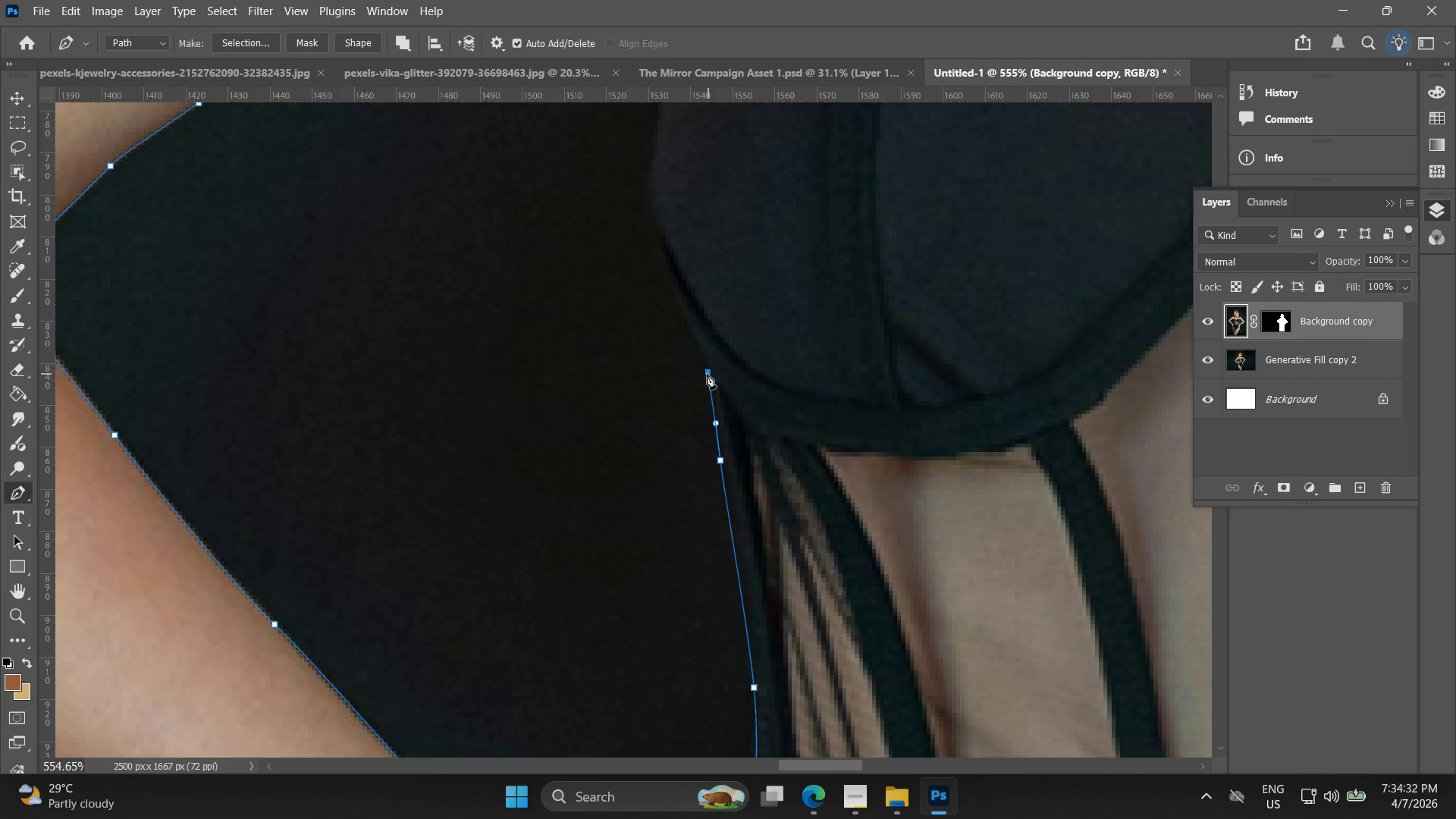 
hold_key(key=Space, duration=0.48)
 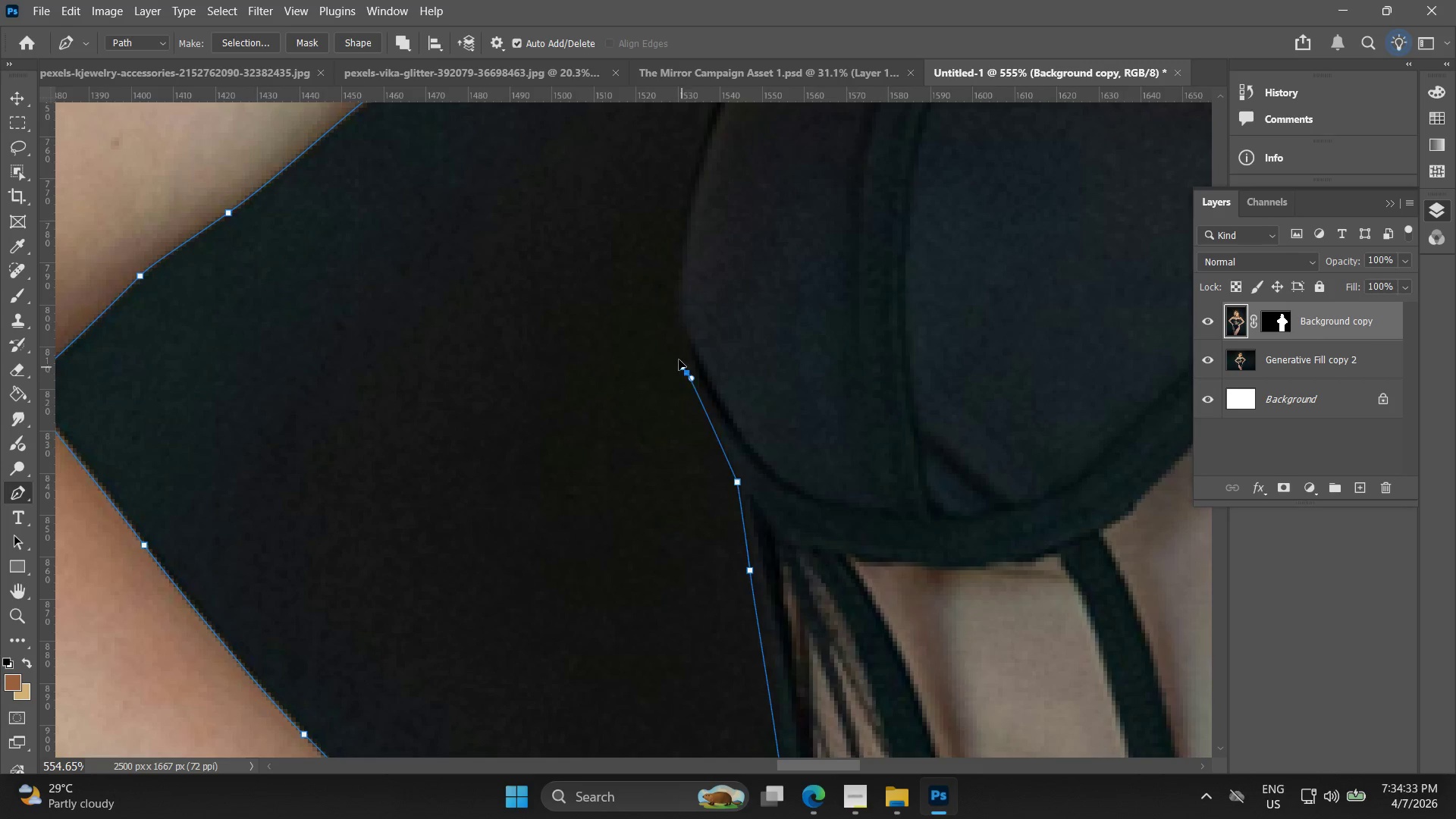 
left_click_drag(start_coordinate=[680, 336], to_coordinate=[710, 446])
 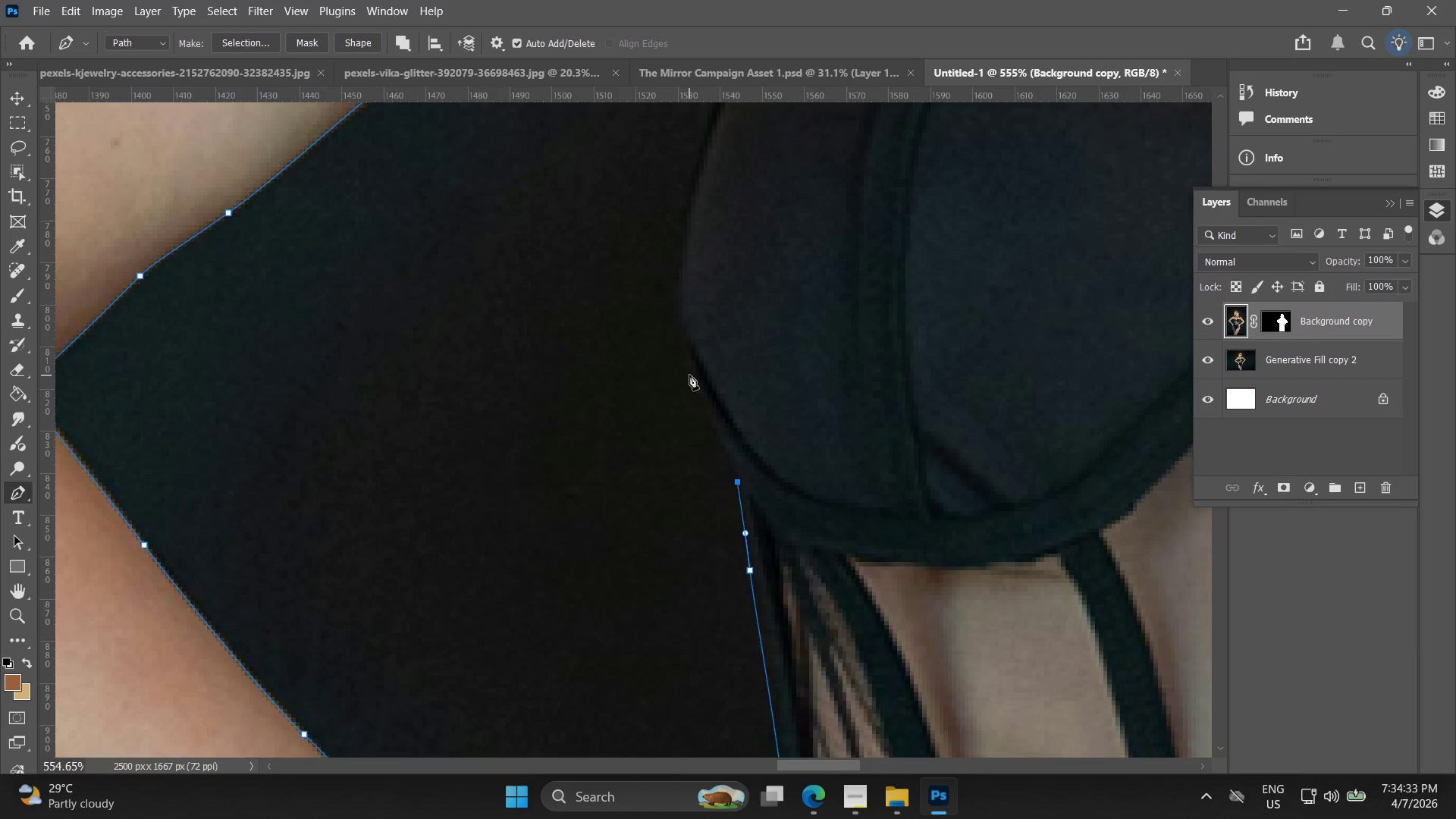 
left_click_drag(start_coordinate=[687, 373], to_coordinate=[676, 331])
 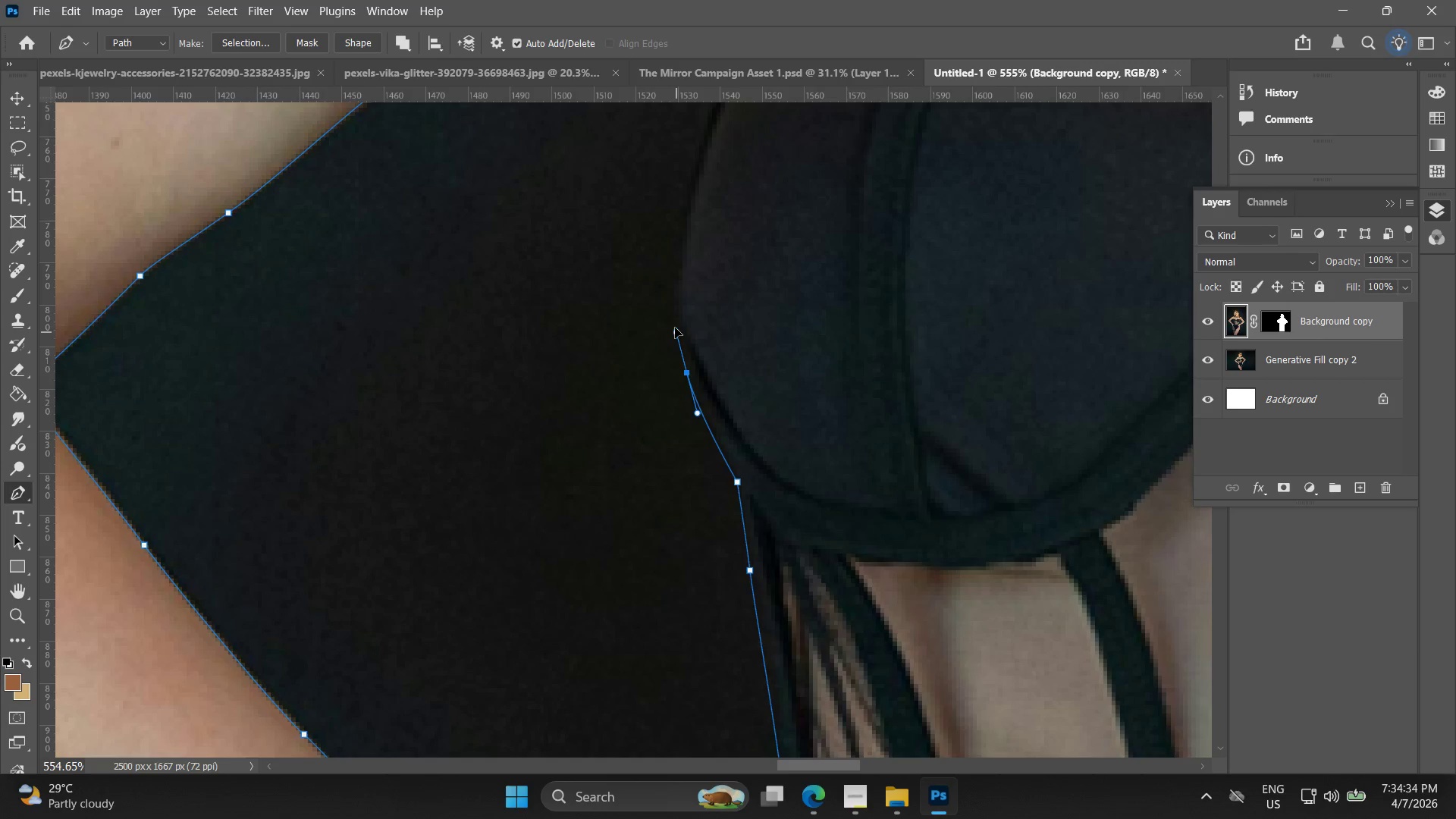 
hold_key(key=Space, duration=0.55)
 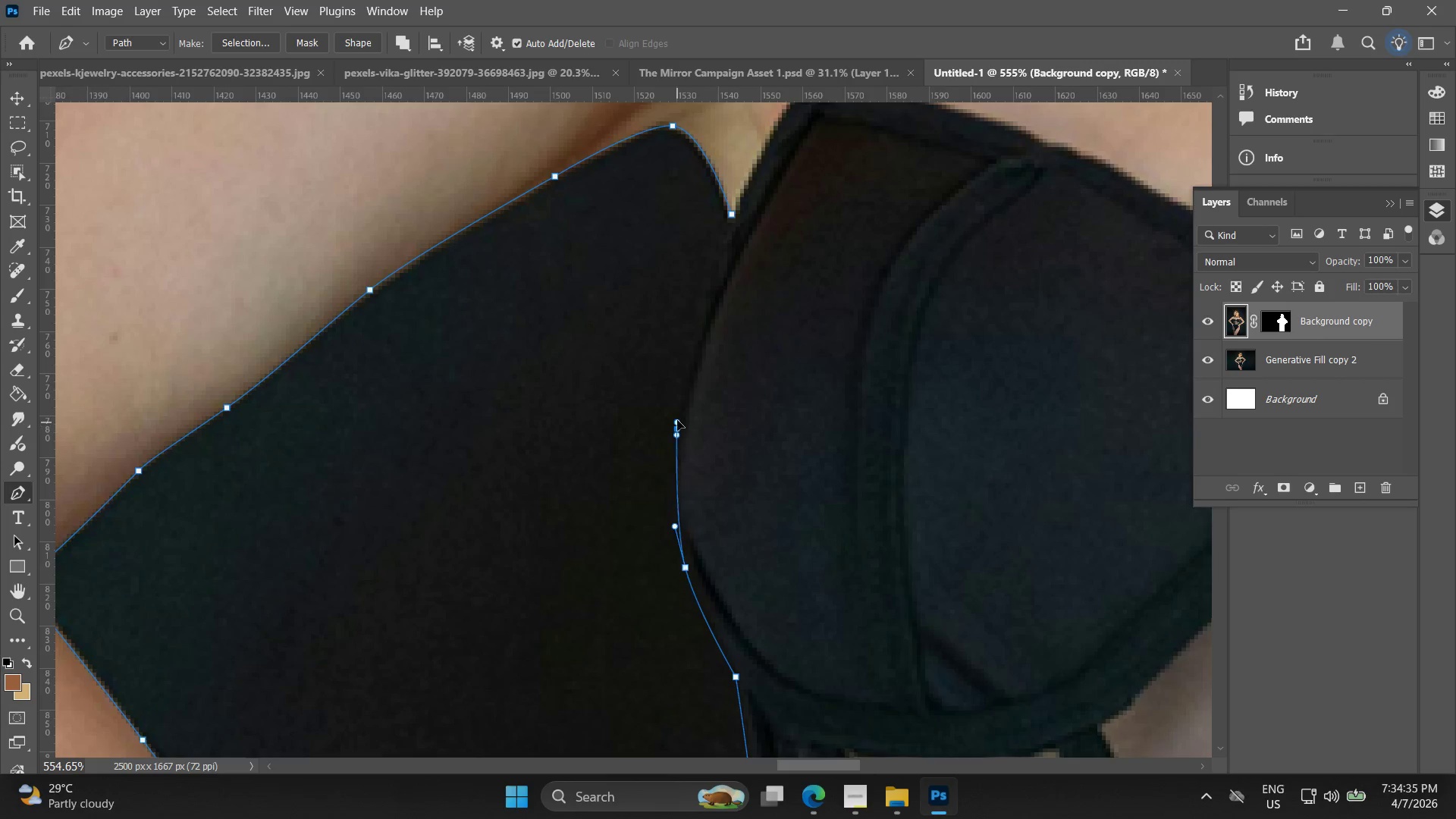 
left_click_drag(start_coordinate=[674, 313], to_coordinate=[673, 508])
 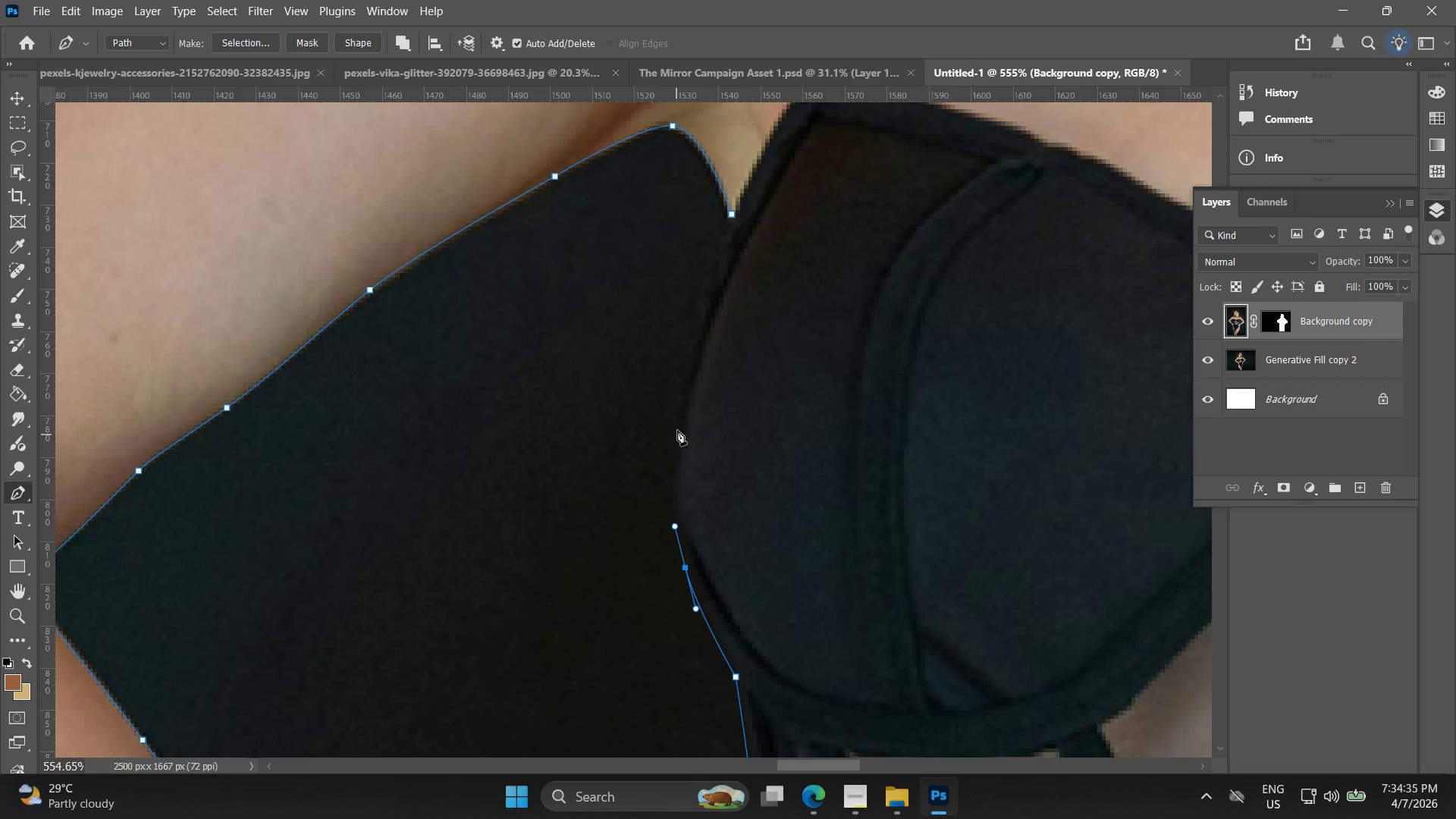 
left_click_drag(start_coordinate=[677, 427], to_coordinate=[684, 362])
 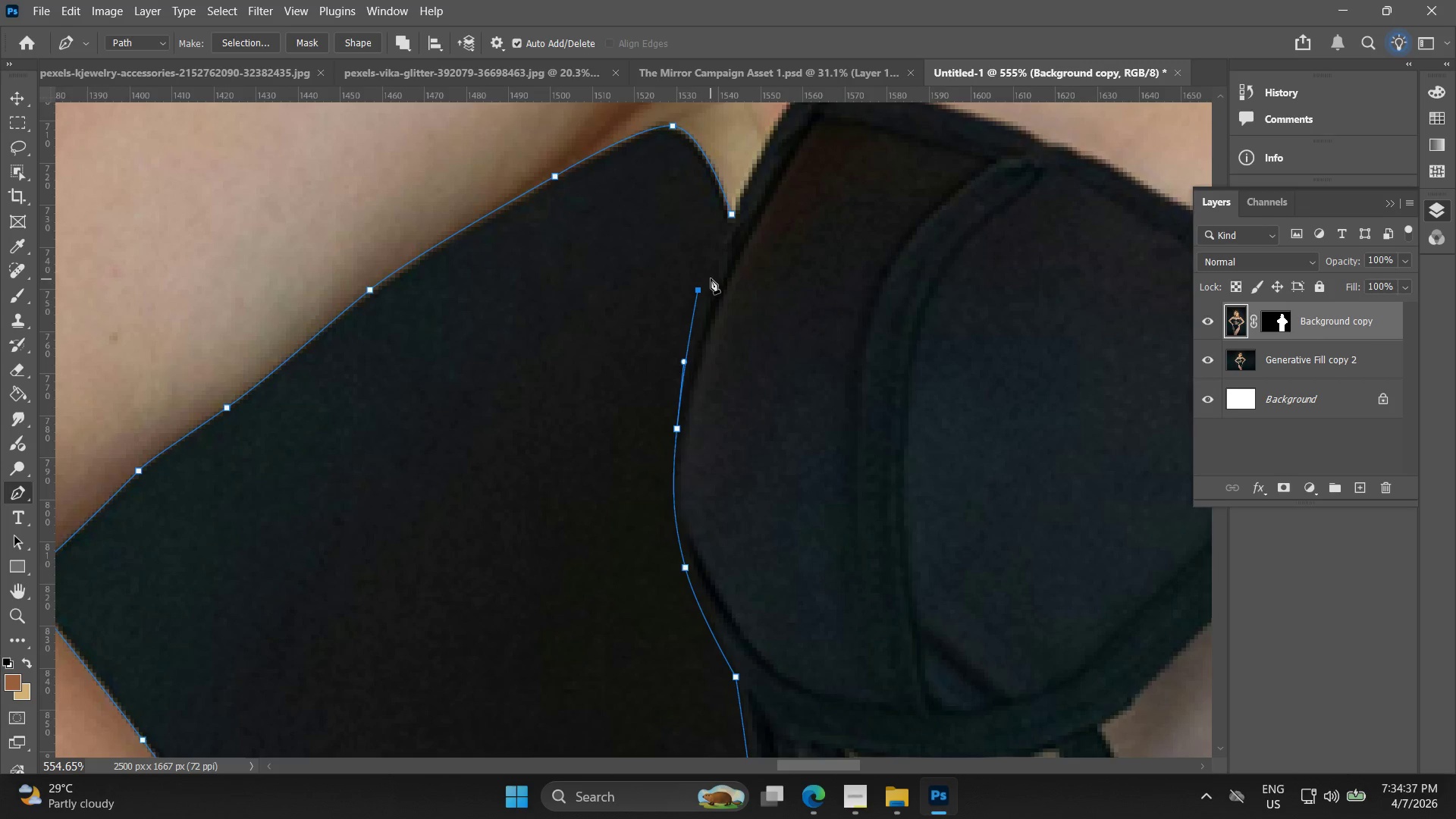 
key(Control+ControlLeft)
 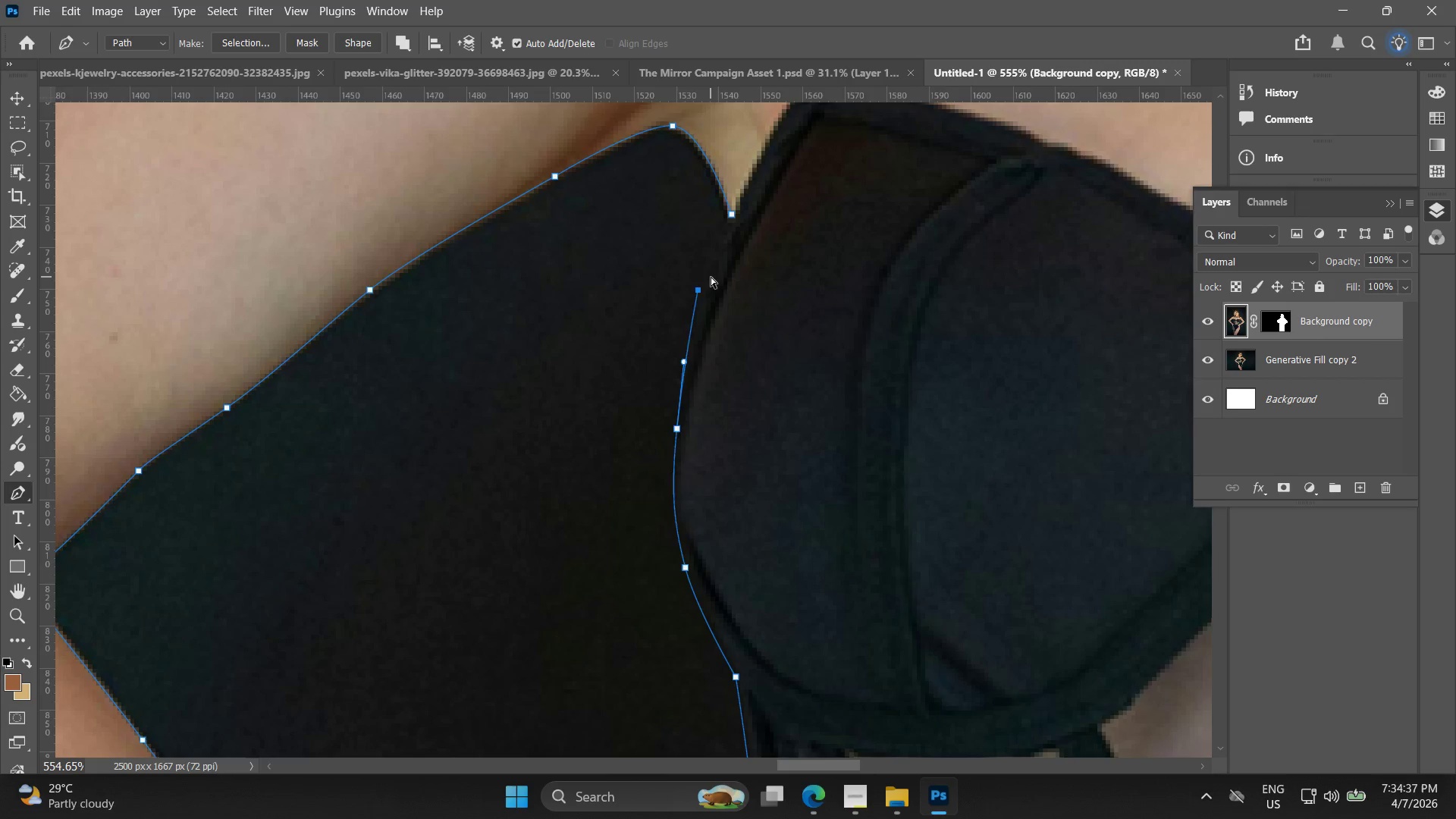 
key(Control+Z)
 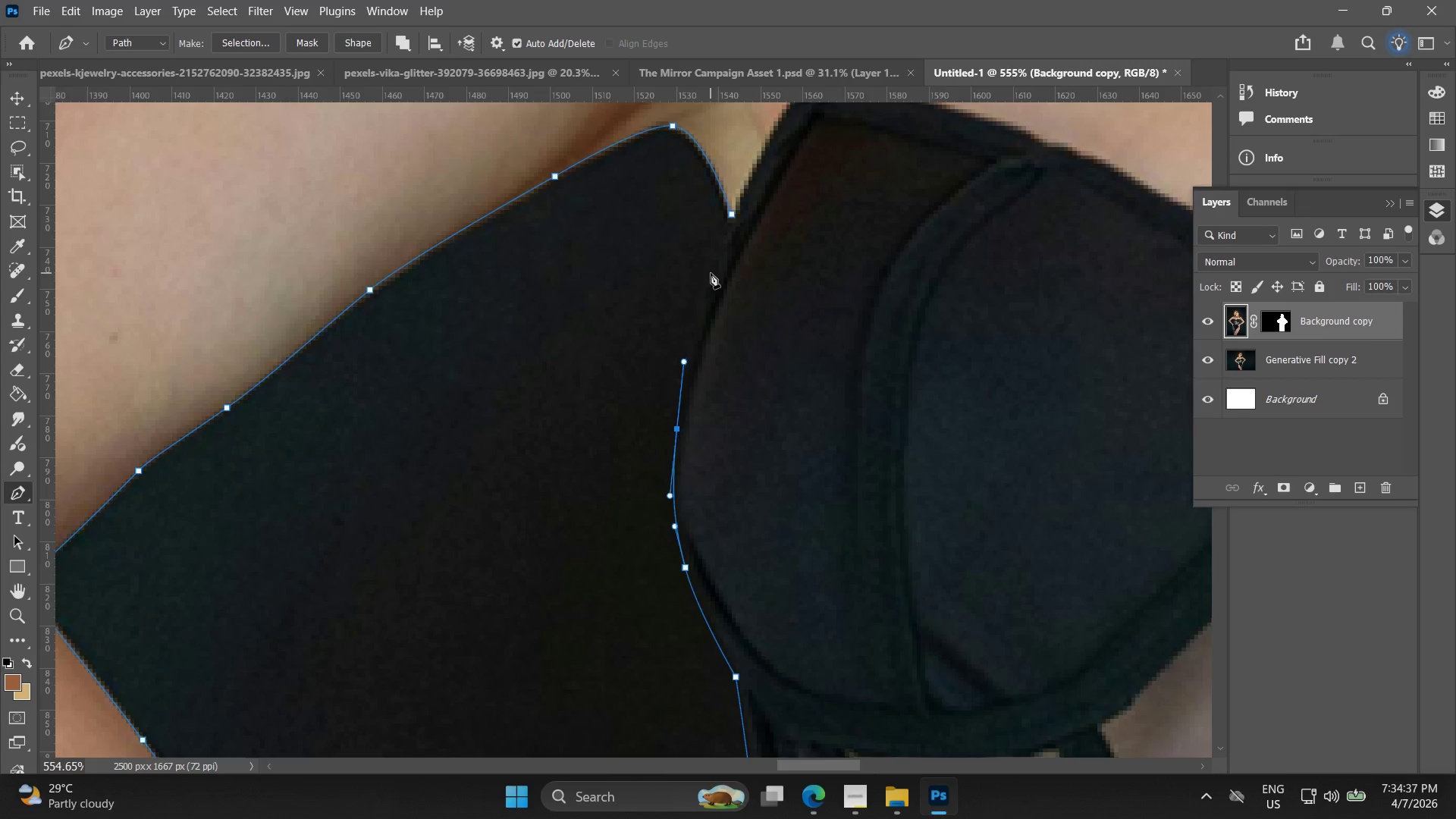 
left_click_drag(start_coordinate=[711, 273], to_coordinate=[718, 253])
 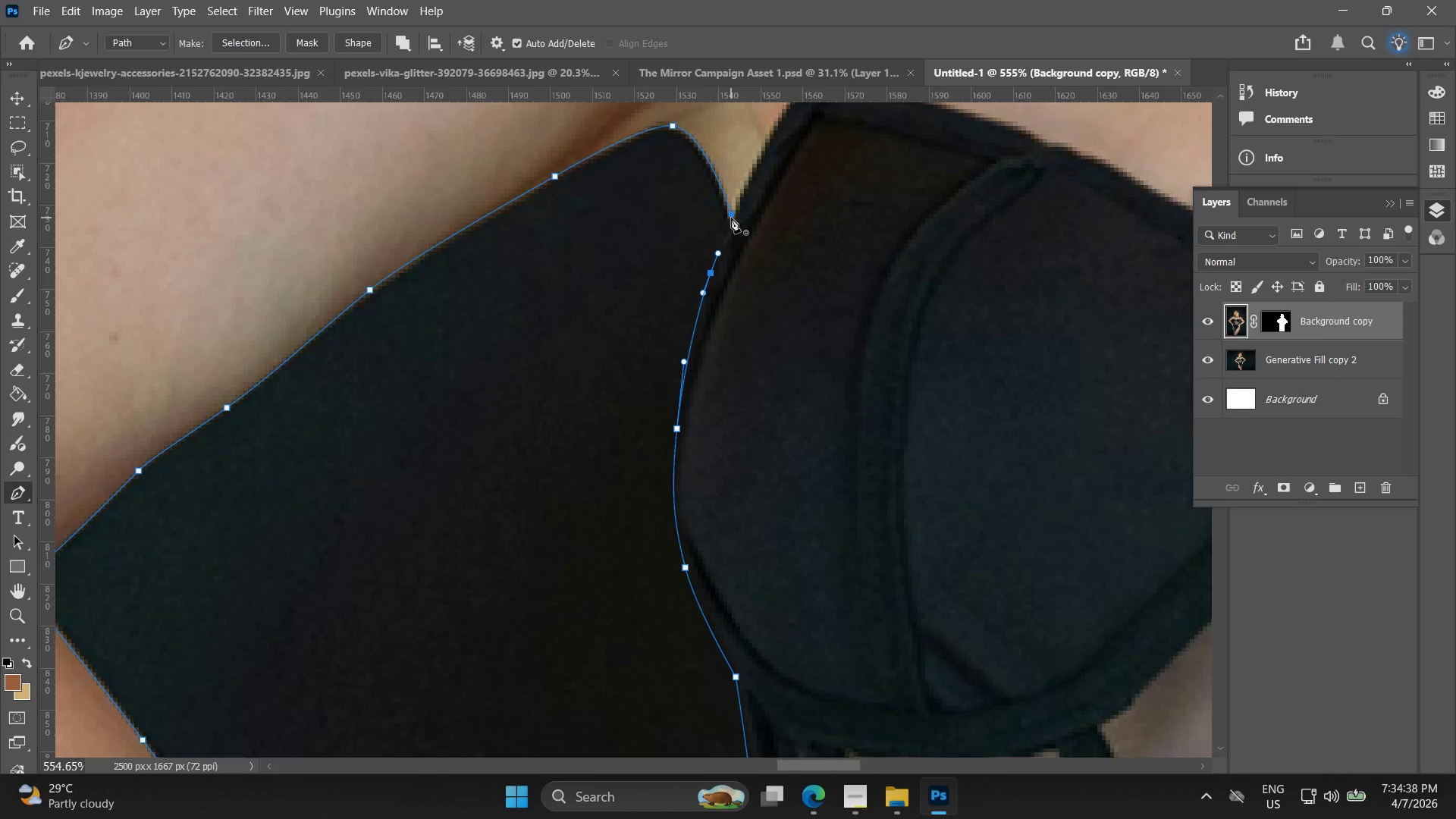 
left_click([729, 216])
 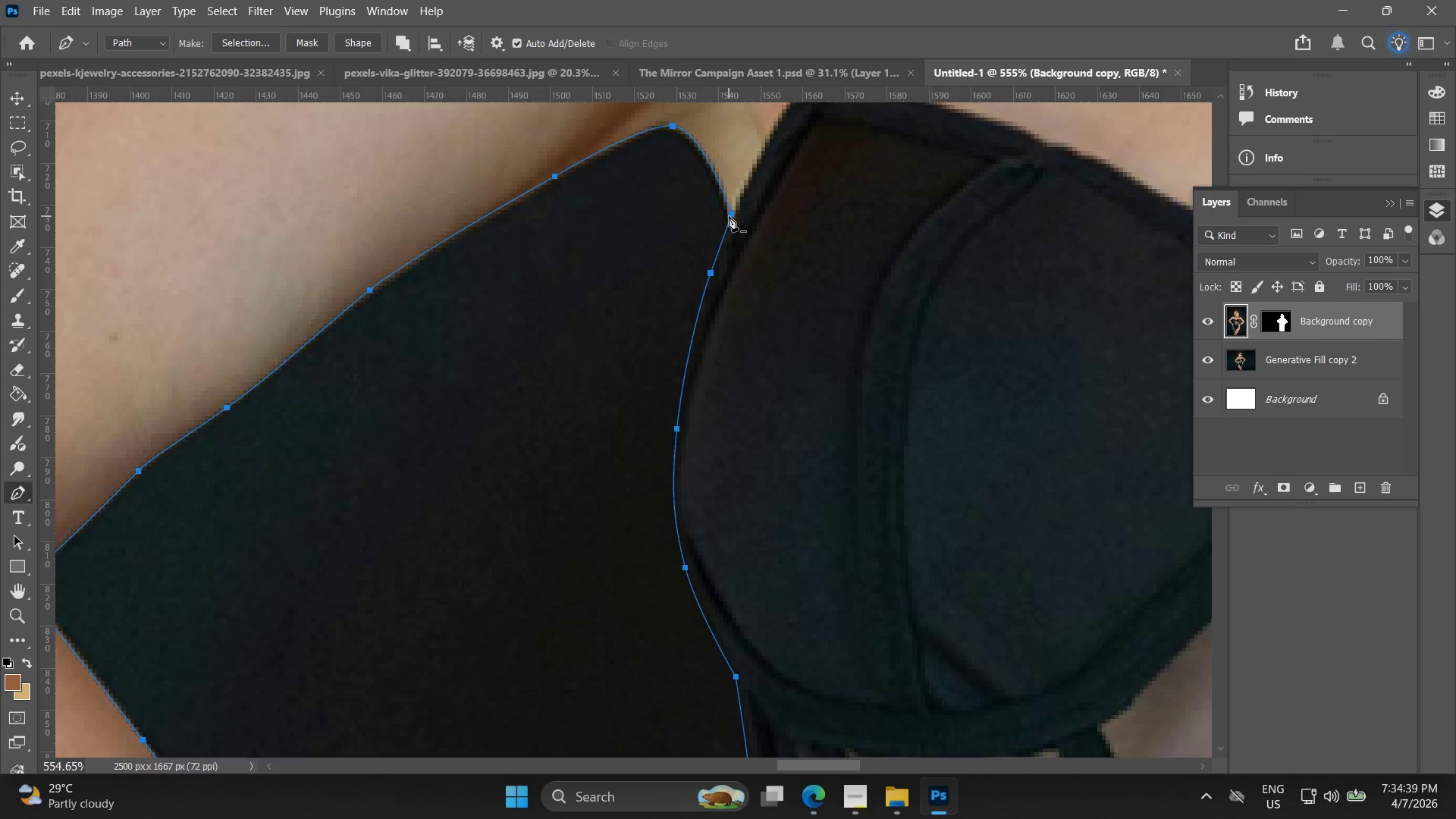 
right_click([725, 216])
 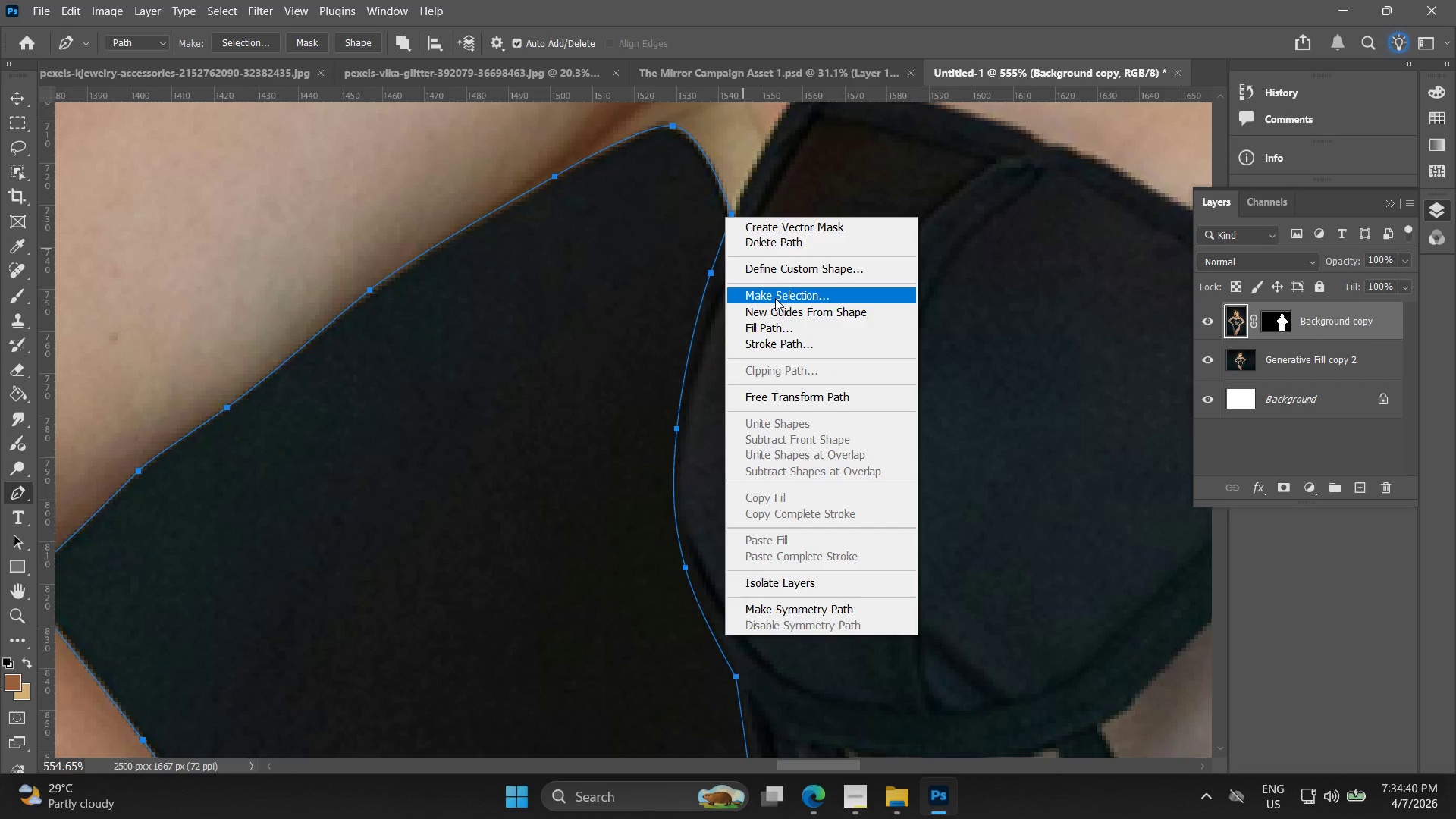 
left_click([773, 290])
 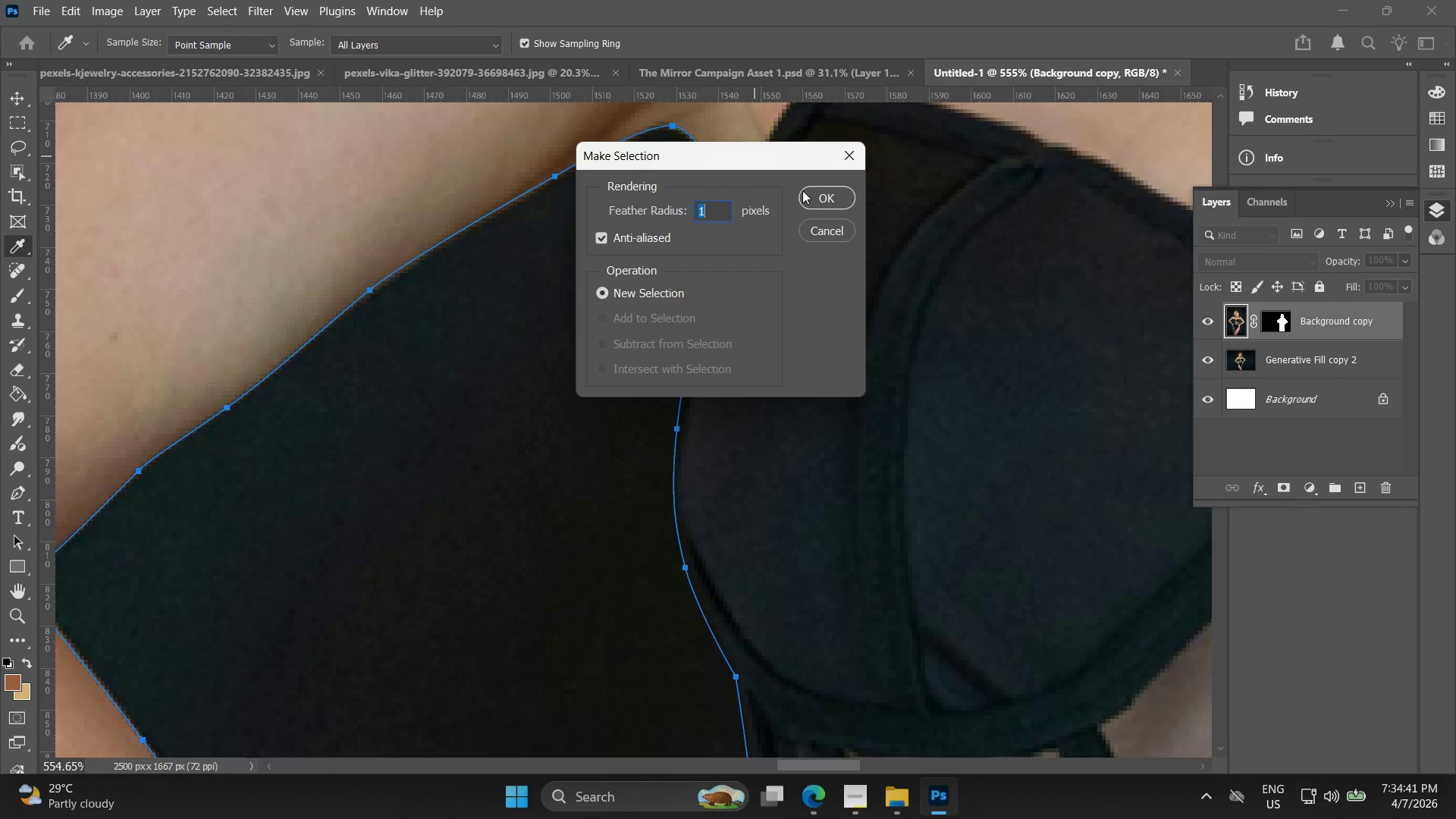 
left_click([821, 195])
 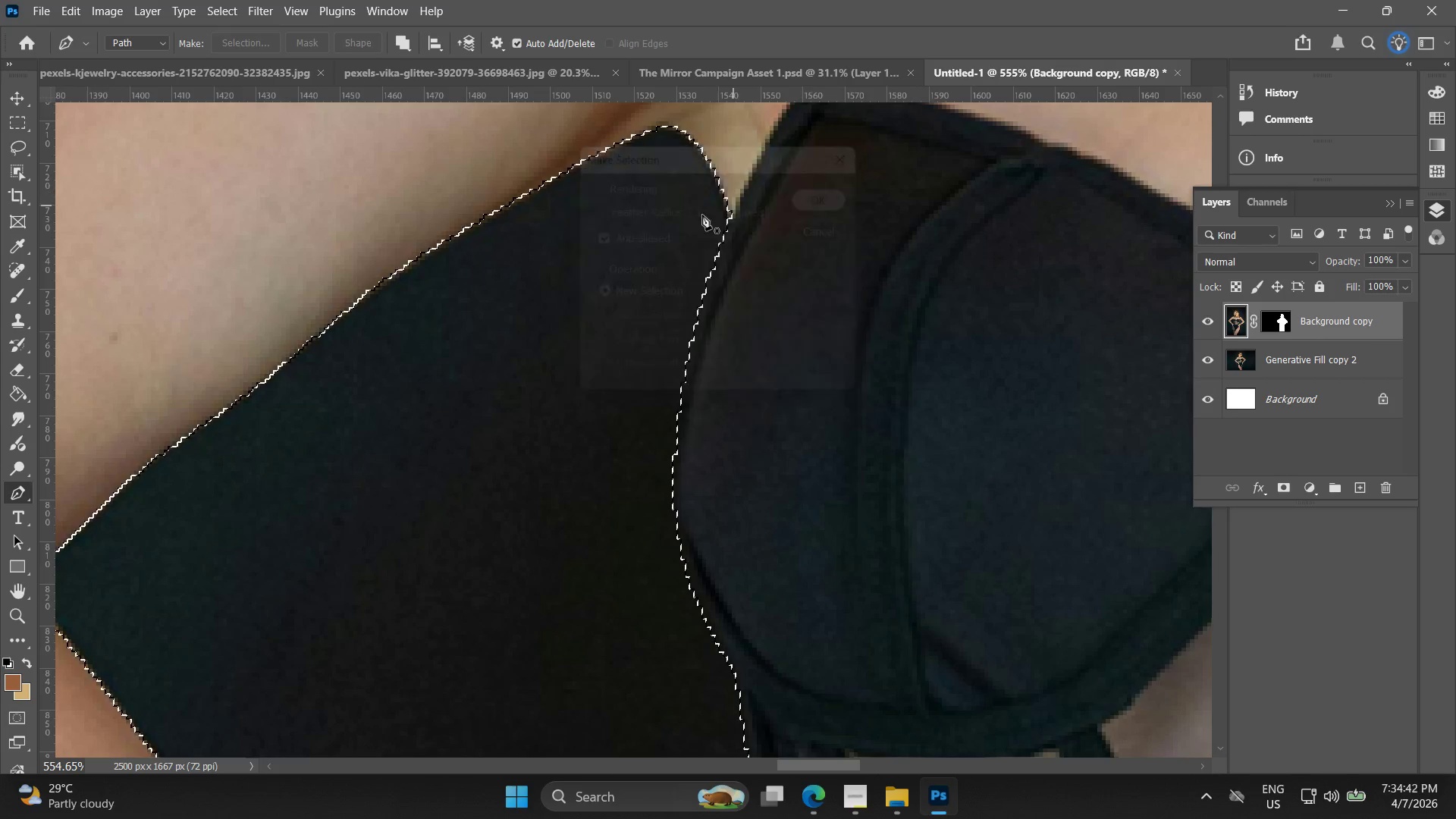 
hold_key(key=AltLeft, duration=0.62)
scroll: coordinate [644, 285], scroll_direction: down, amount: 11.0
 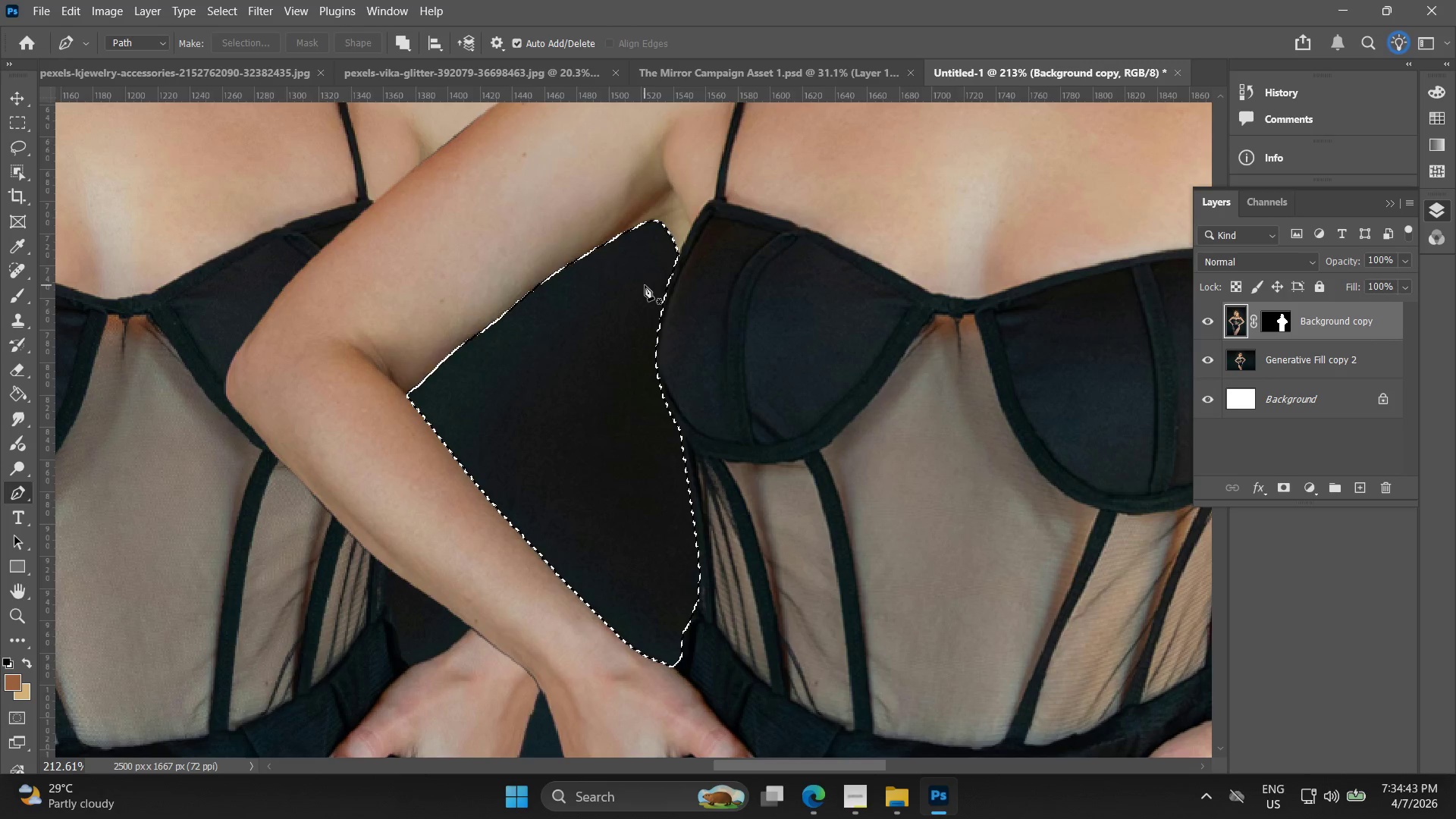 
key(Delete)
 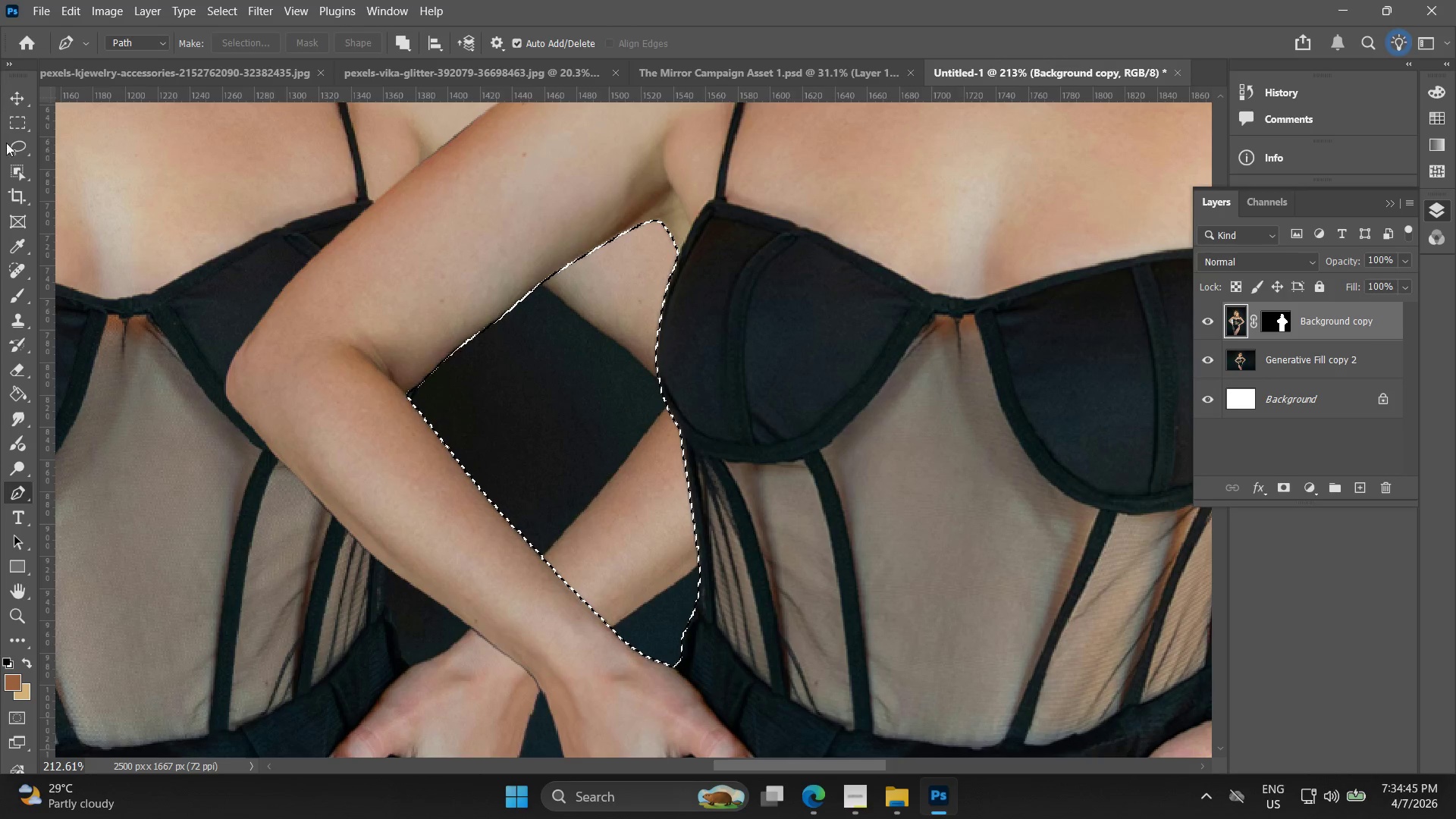 
double_click([101, 236])
 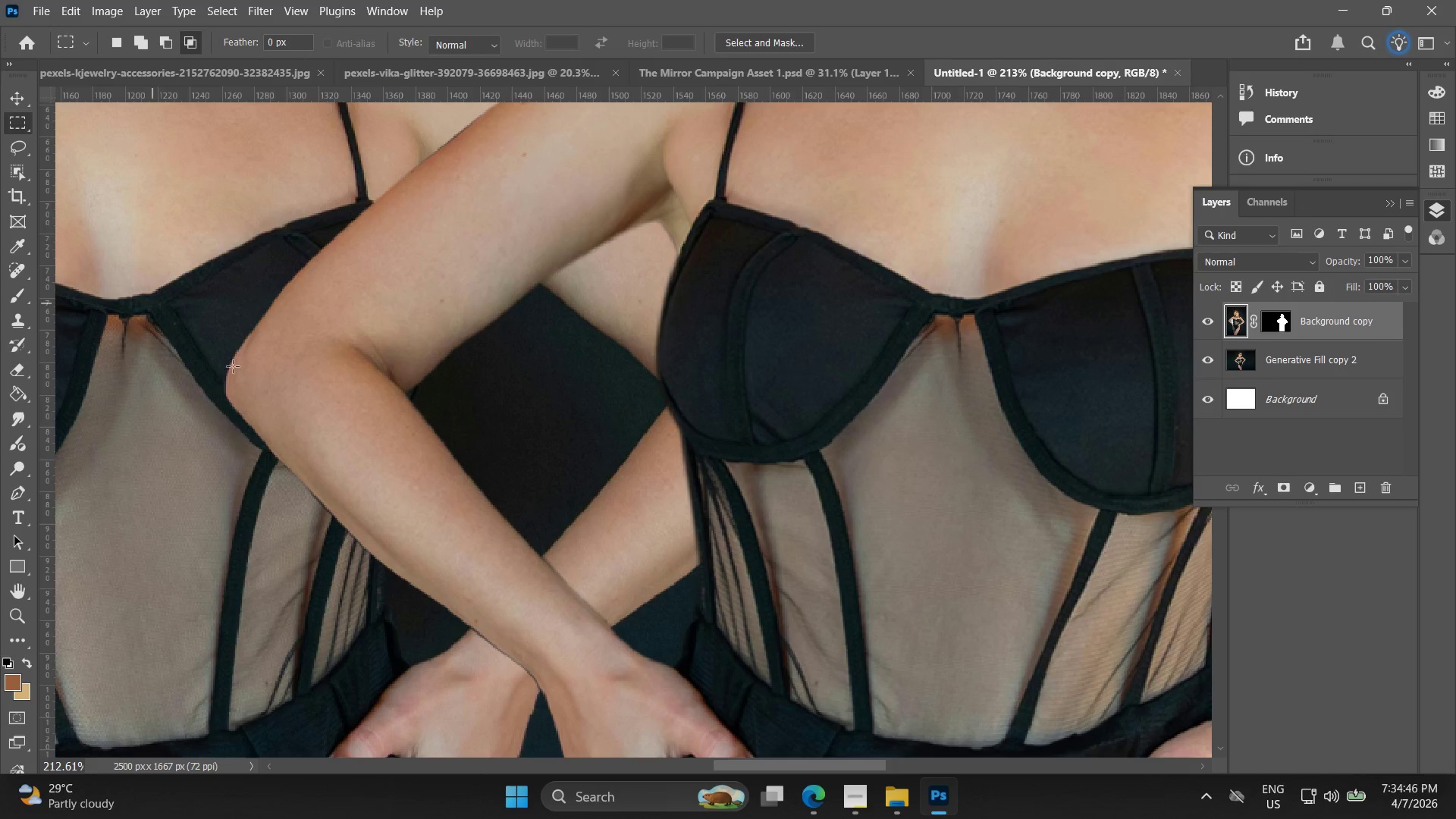 
hold_key(key=AltLeft, duration=0.86)
 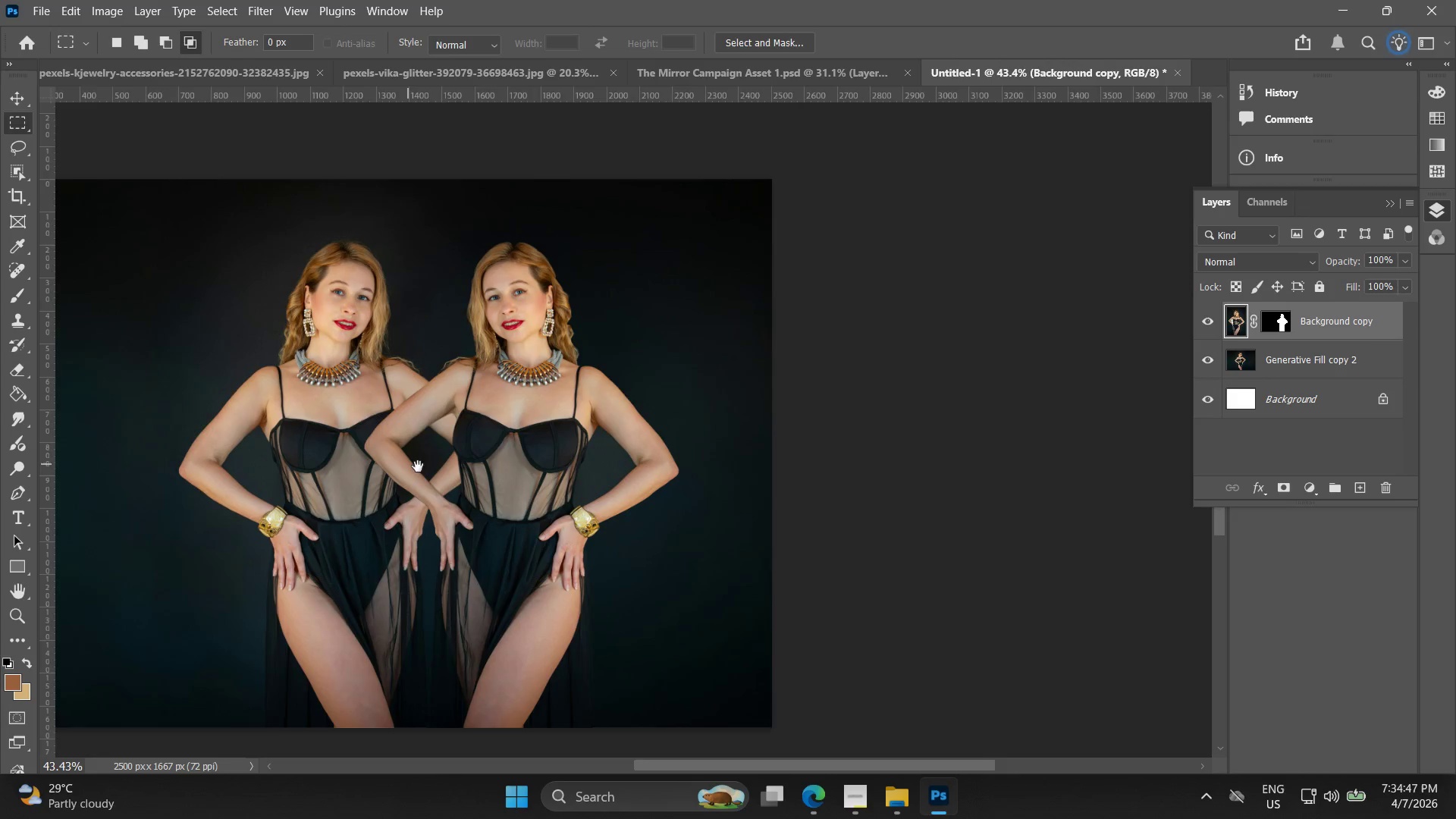 
hold_key(key=Space, duration=0.45)
 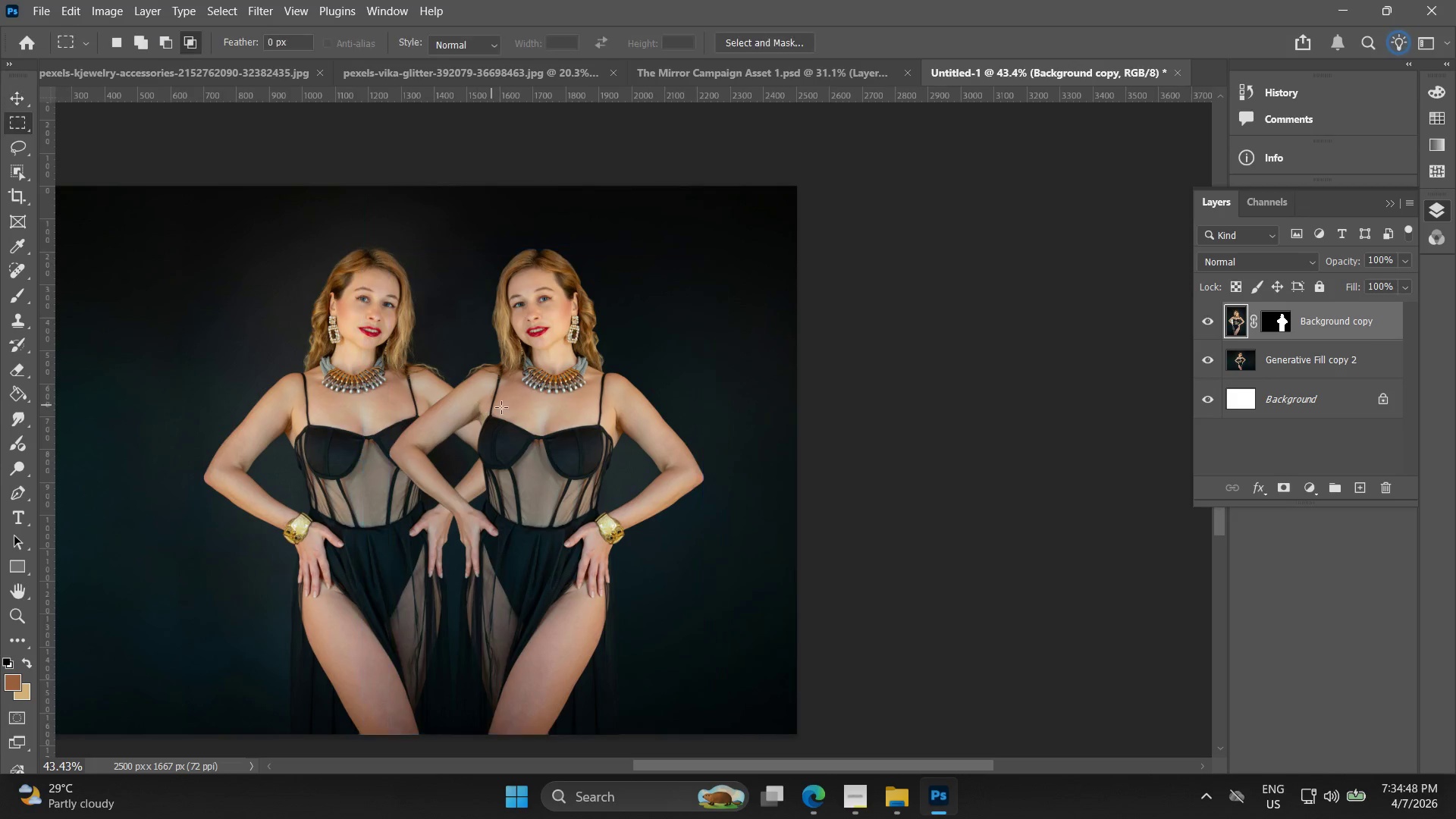 
scroll: coordinate [312, 436], scroll_direction: down, amount: 17.0
 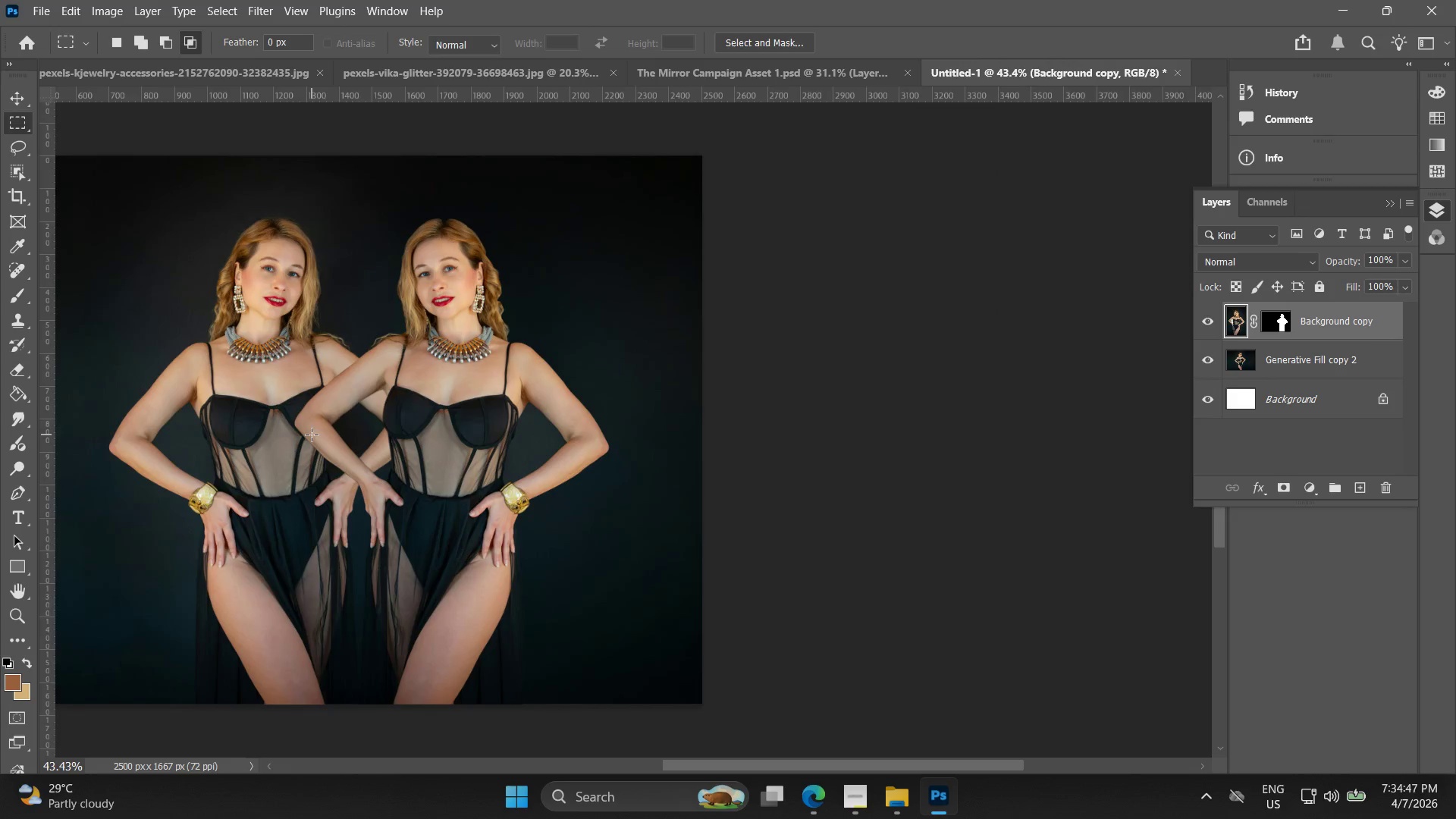 
left_click_drag(start_coordinate=[324, 436], to_coordinate=[419, 466])
 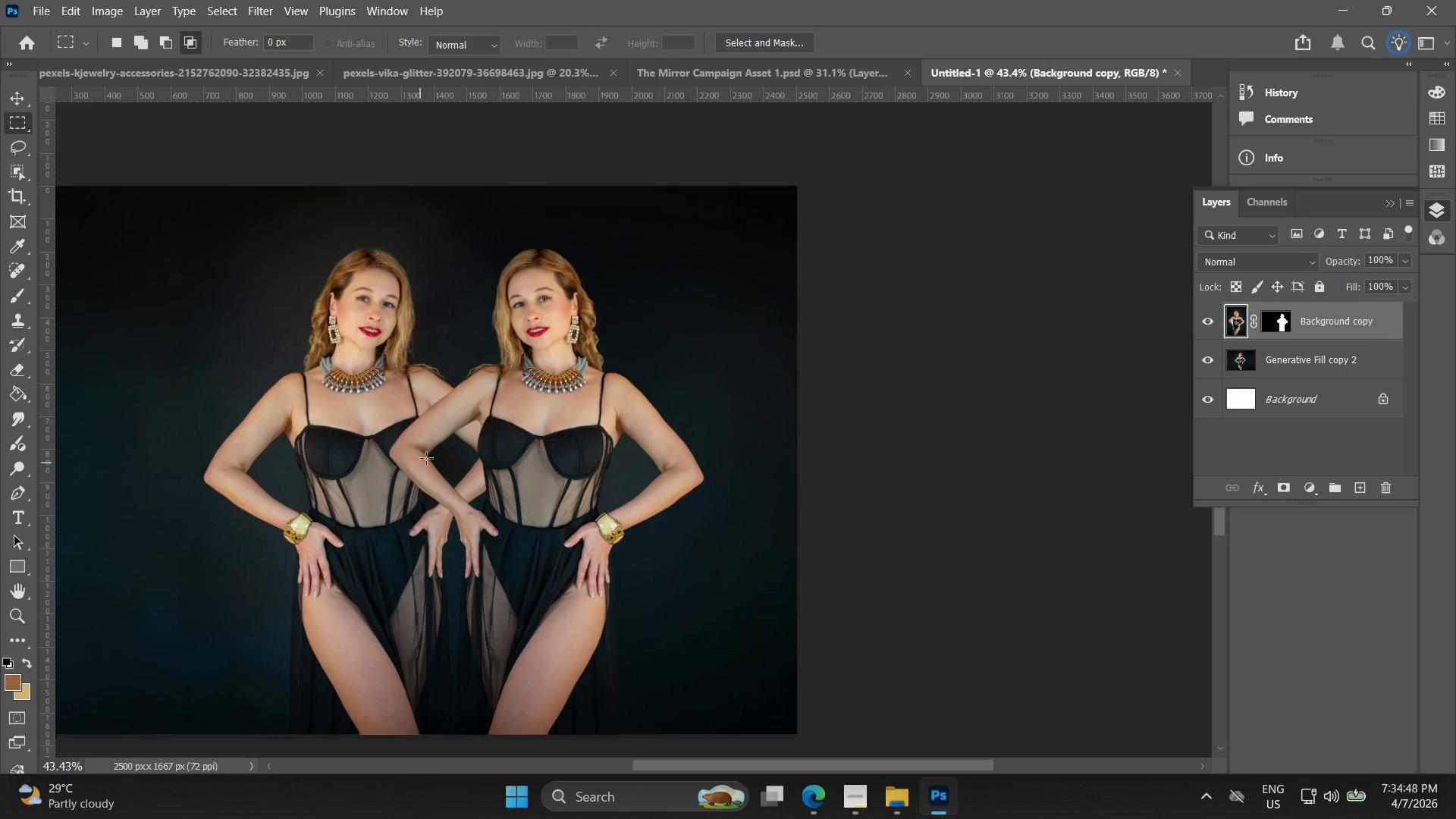 
key(V)
 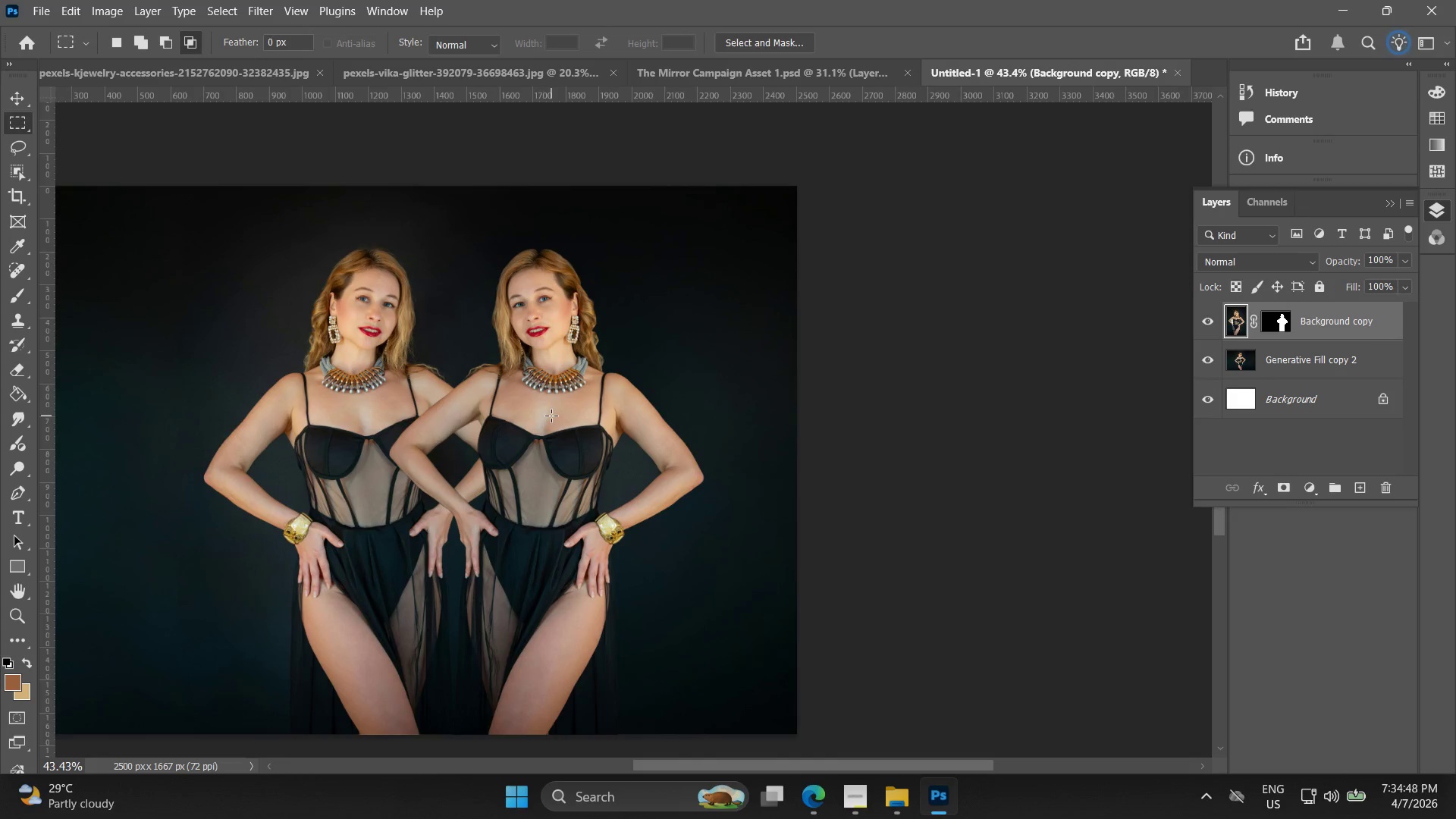 
left_click_drag(start_coordinate=[550, 417], to_coordinate=[530, 421])
 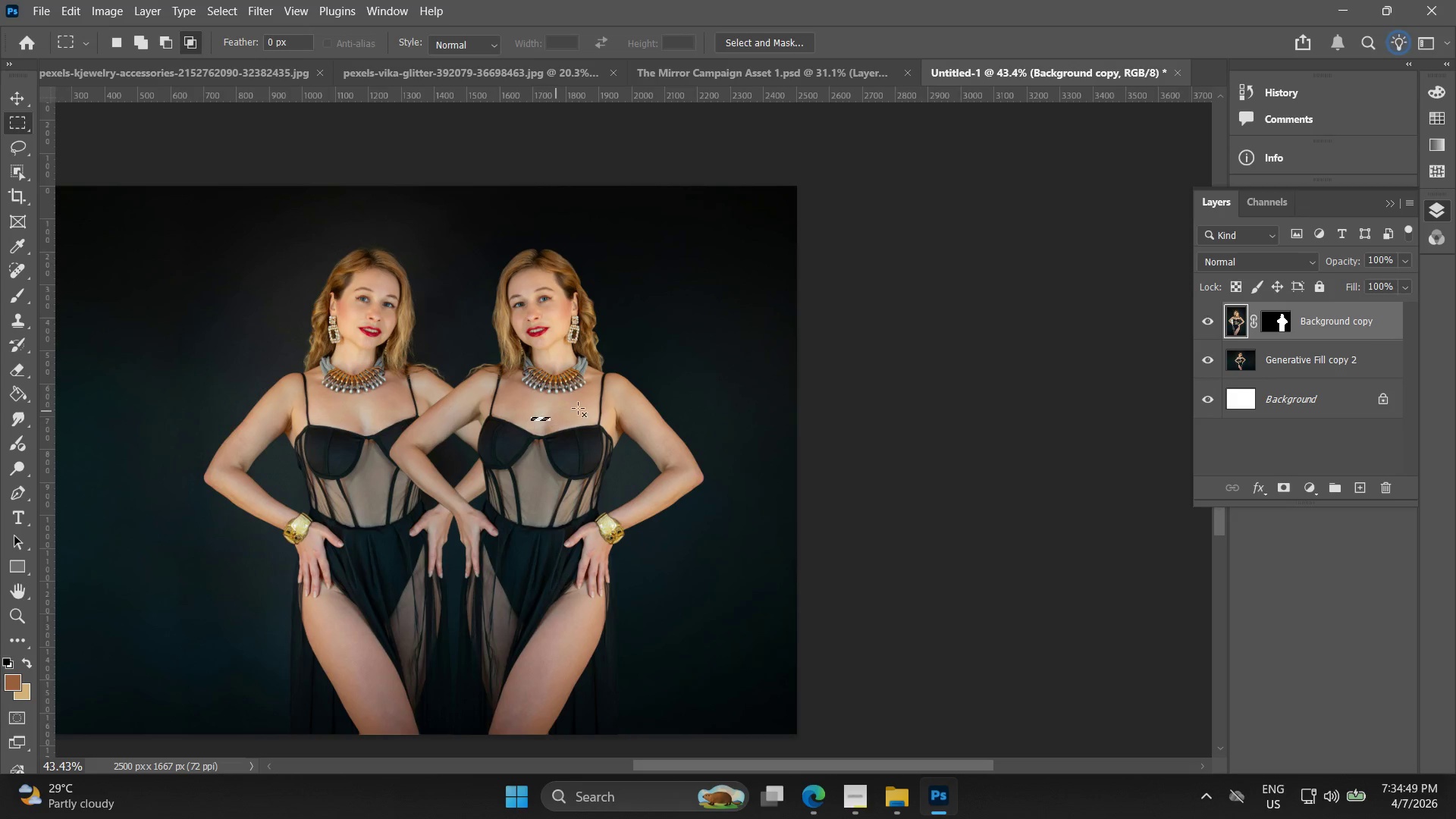 
key(Control+ControlLeft)
 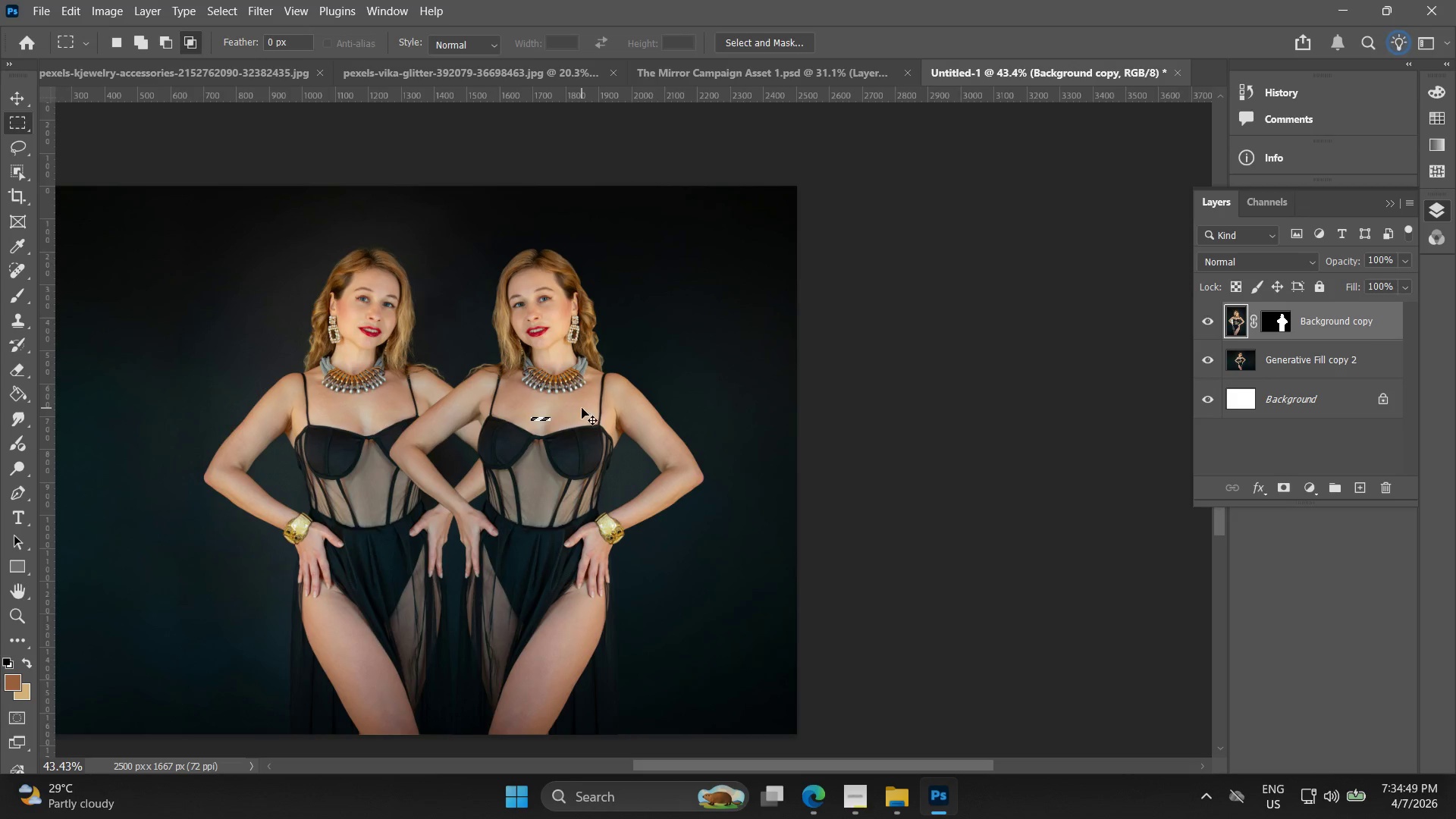 
key(Control+Z)
 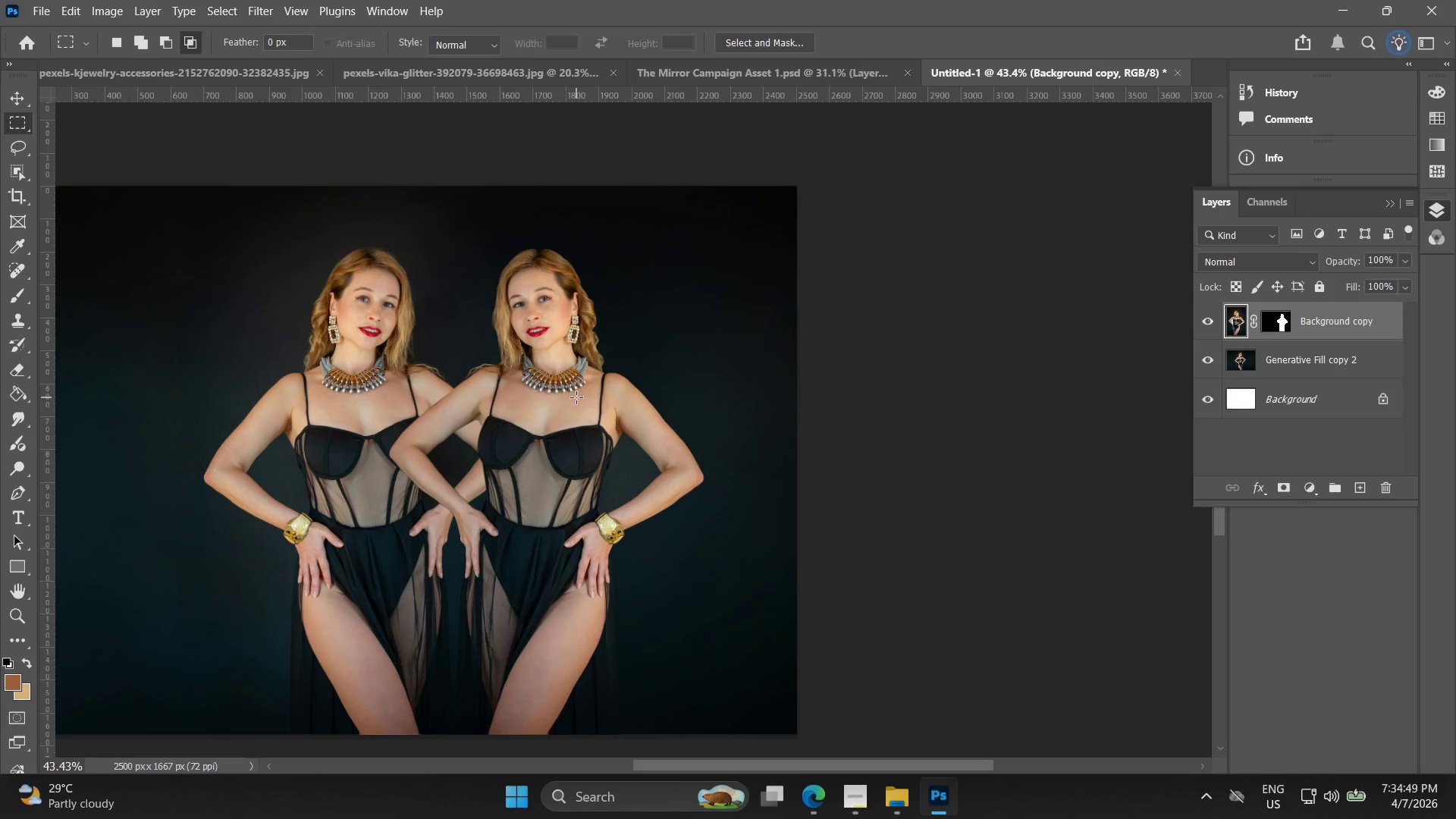 
key(V)
 